 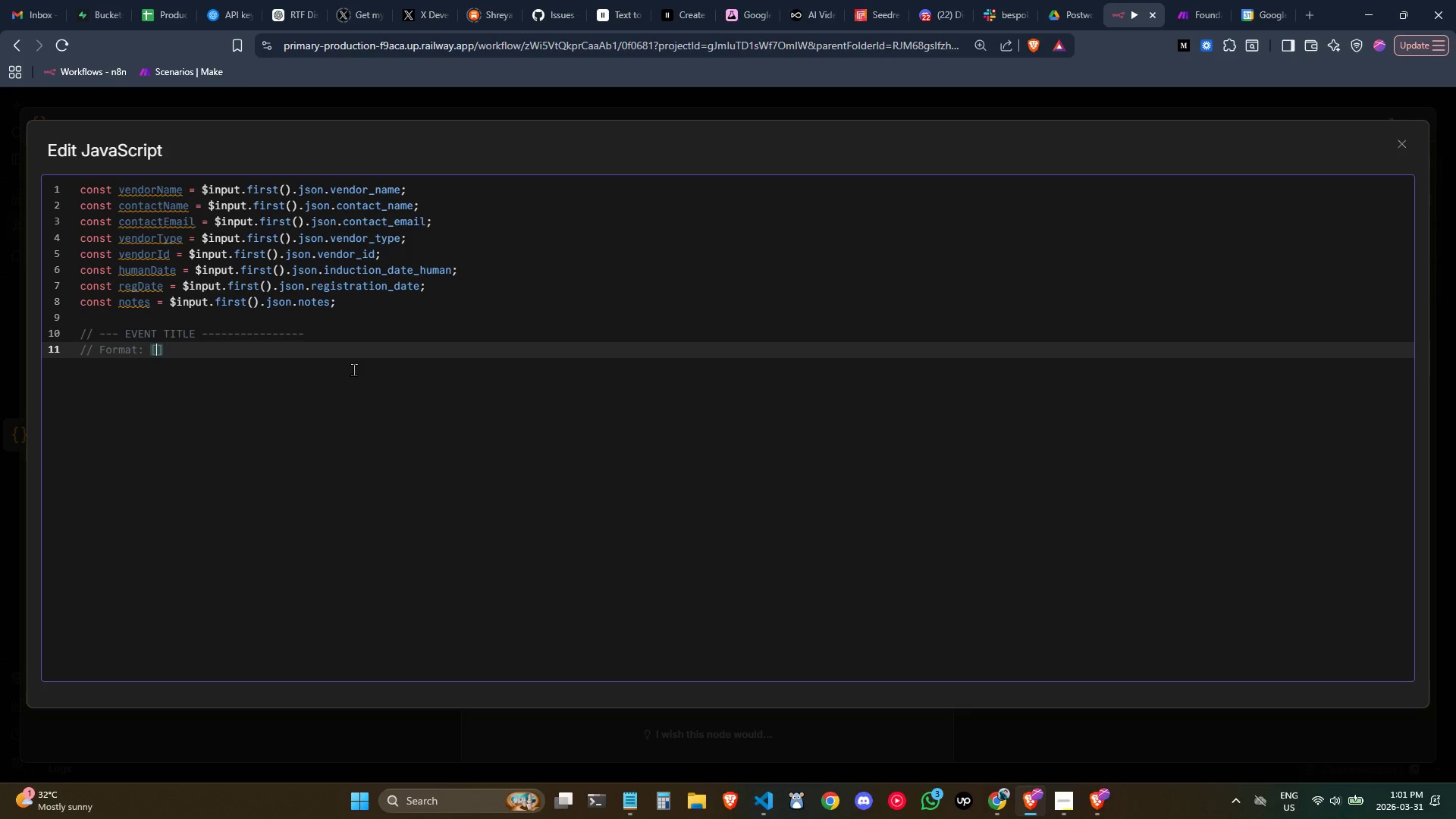 
key(Backspace)
 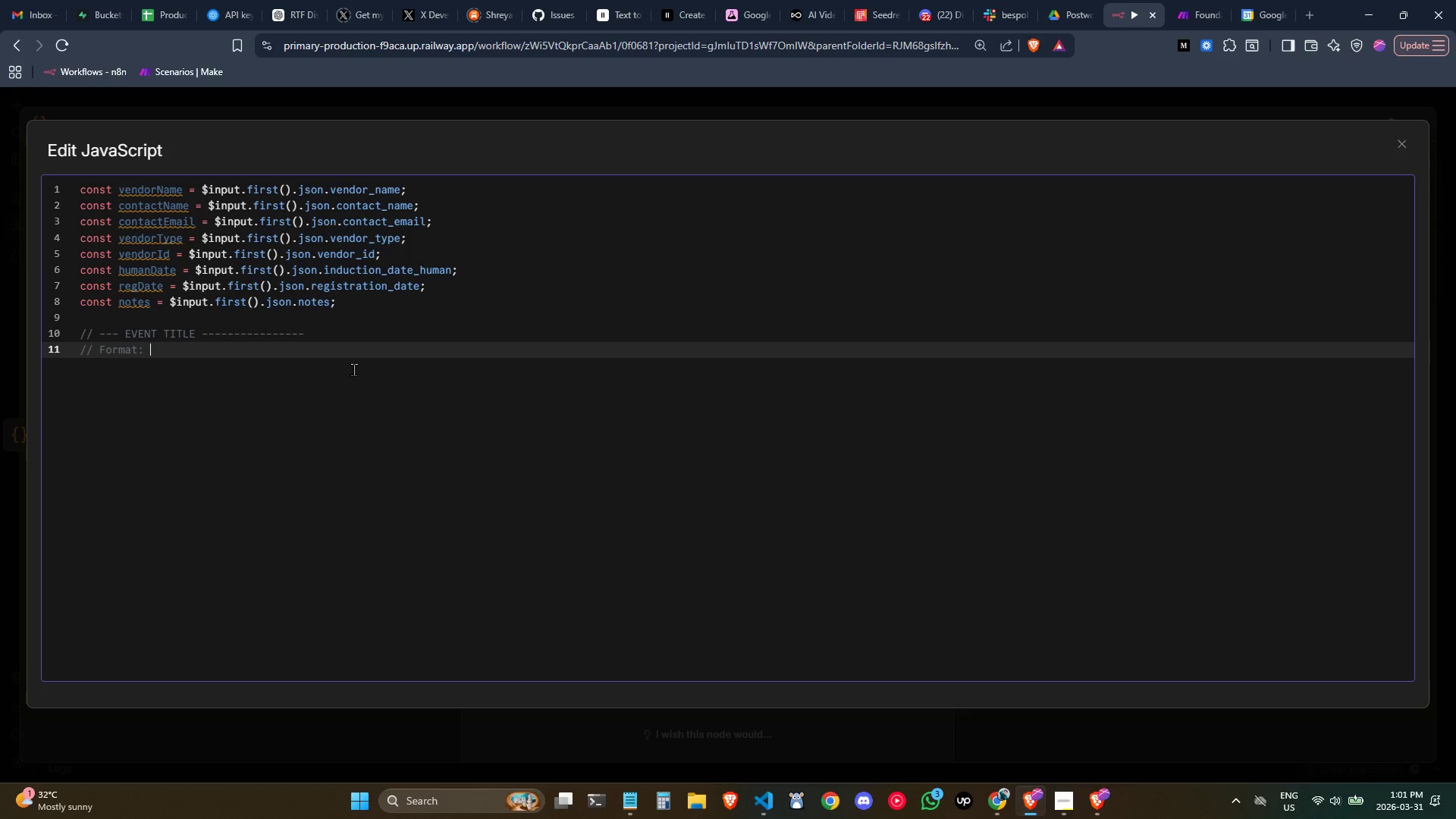 
key(Control+ControlLeft)
 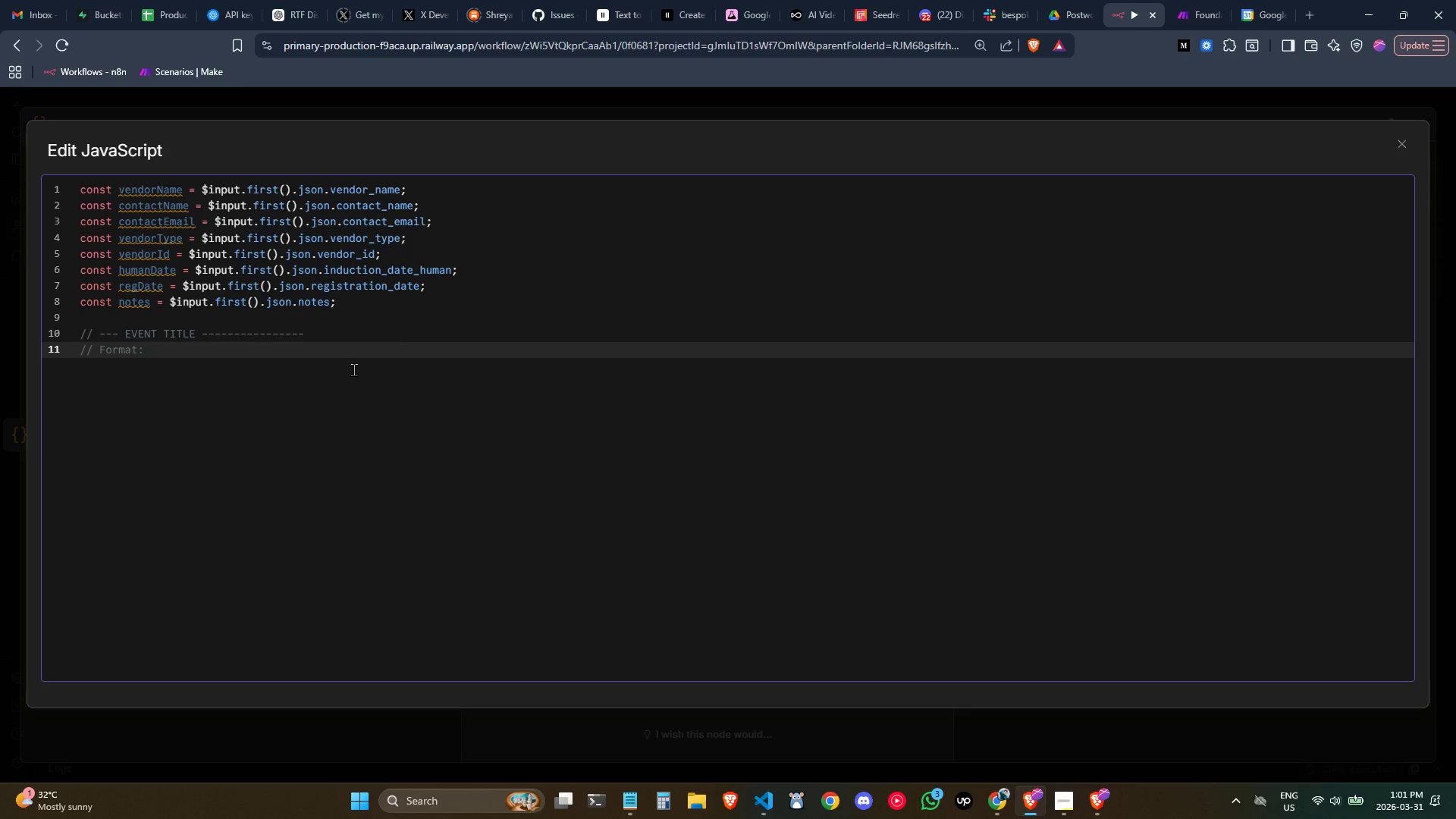 
key(Control+Shift+ShiftLeft)
 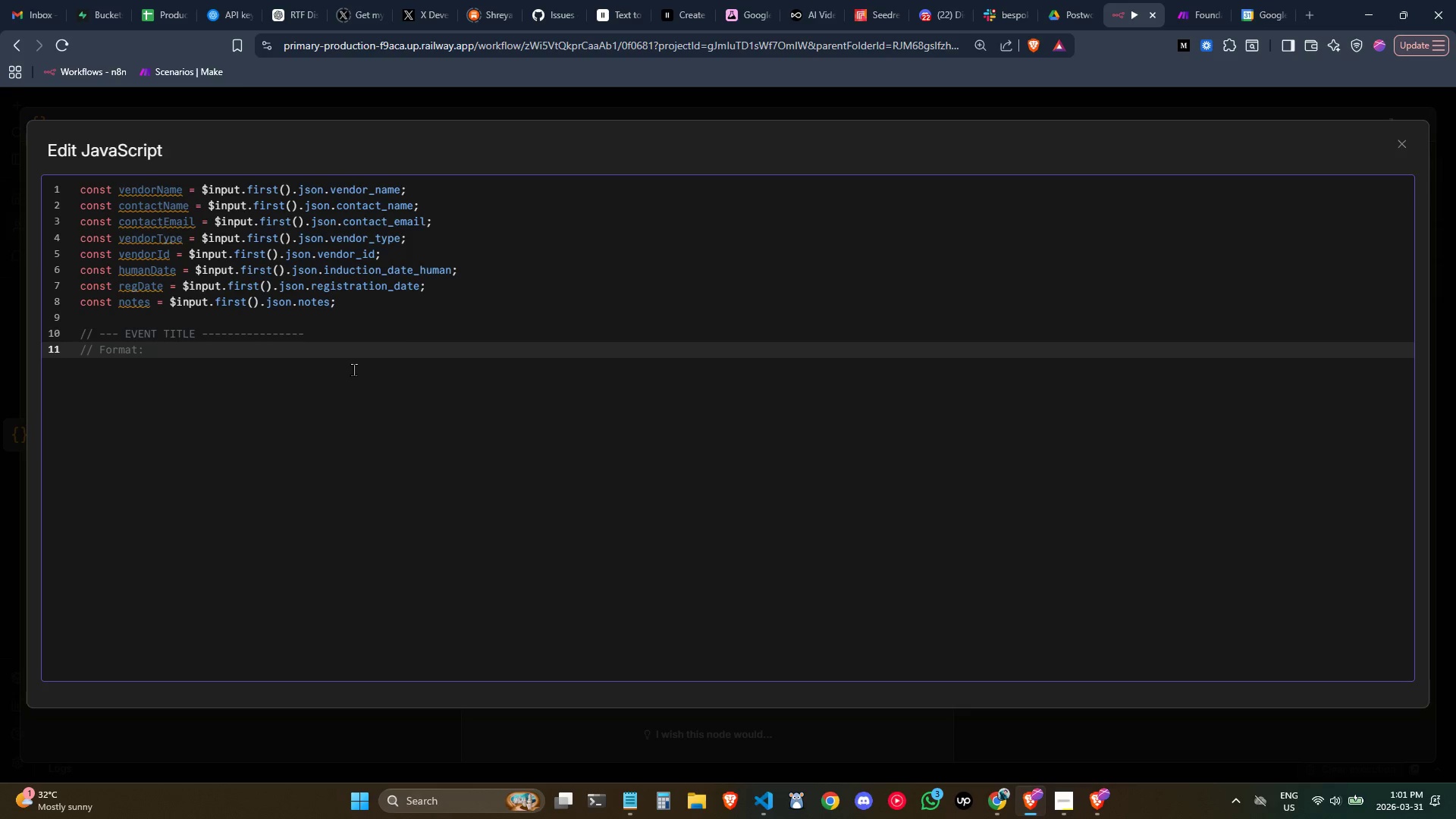 
key(Control+Shift+V)
 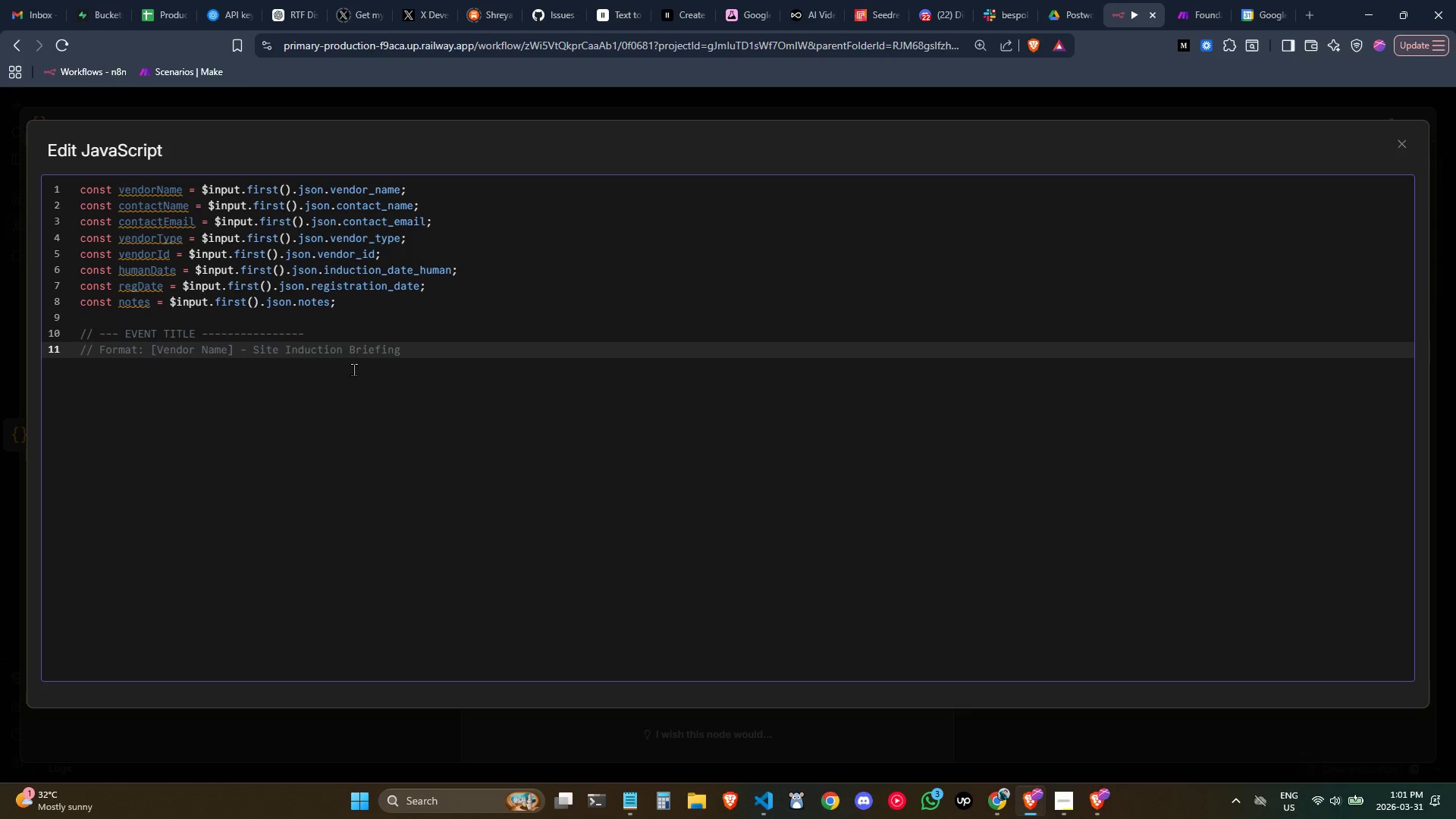 
key(Enter)
 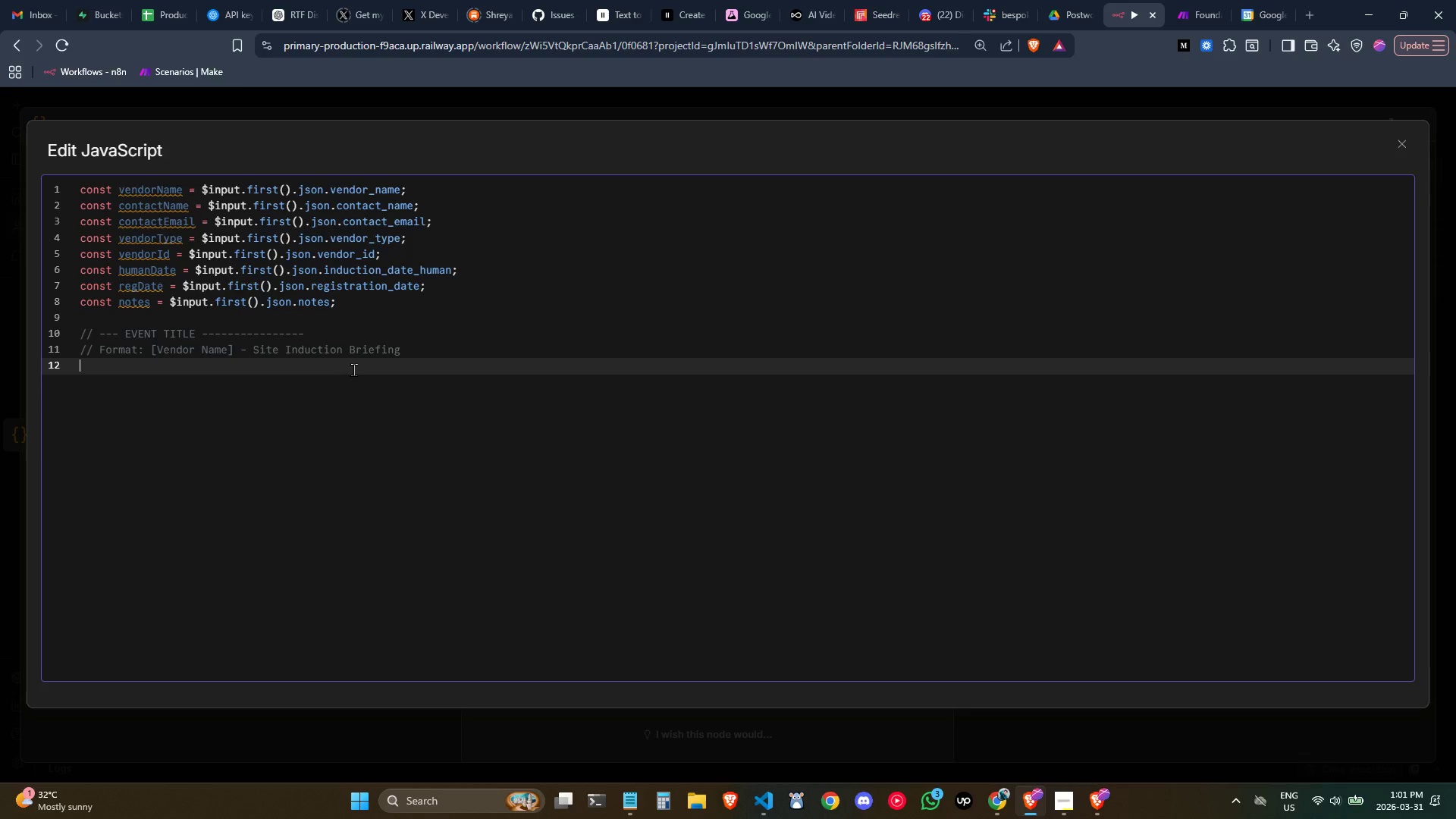 
type(const eventTitle = `$vendorName)
 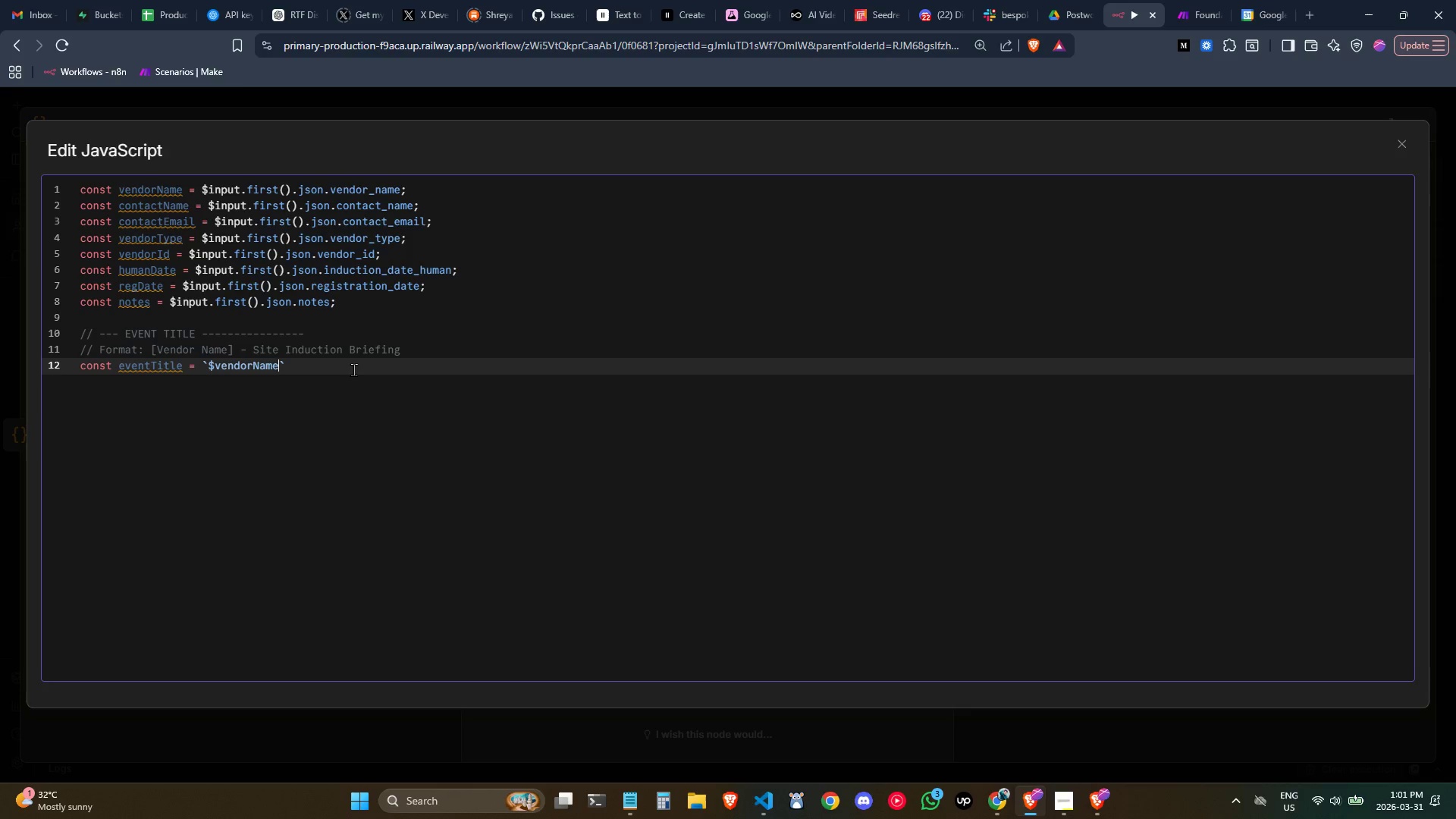 
key(Control+ArrowLeft)
 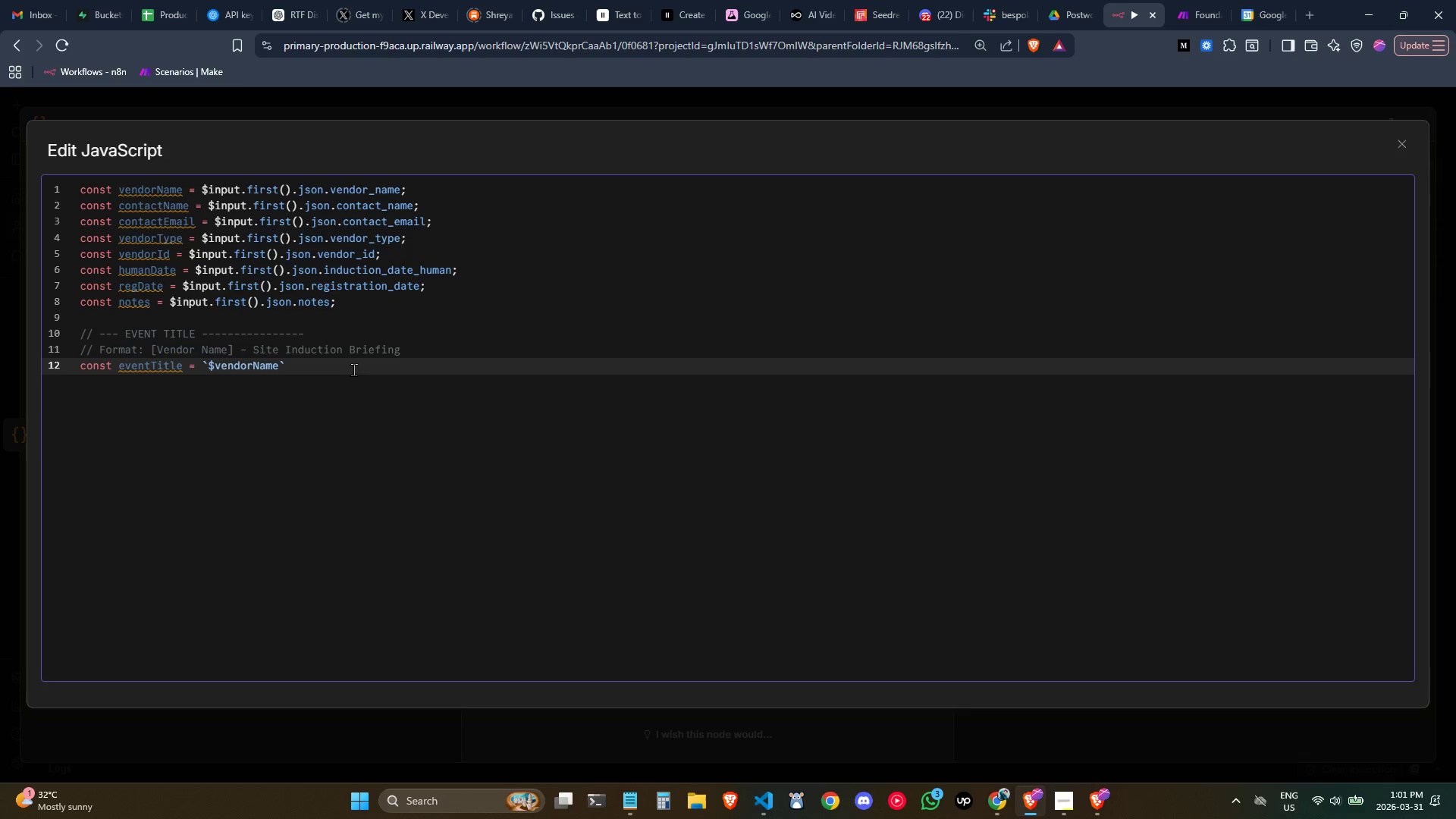 
key(Shift+BracketLeft)
 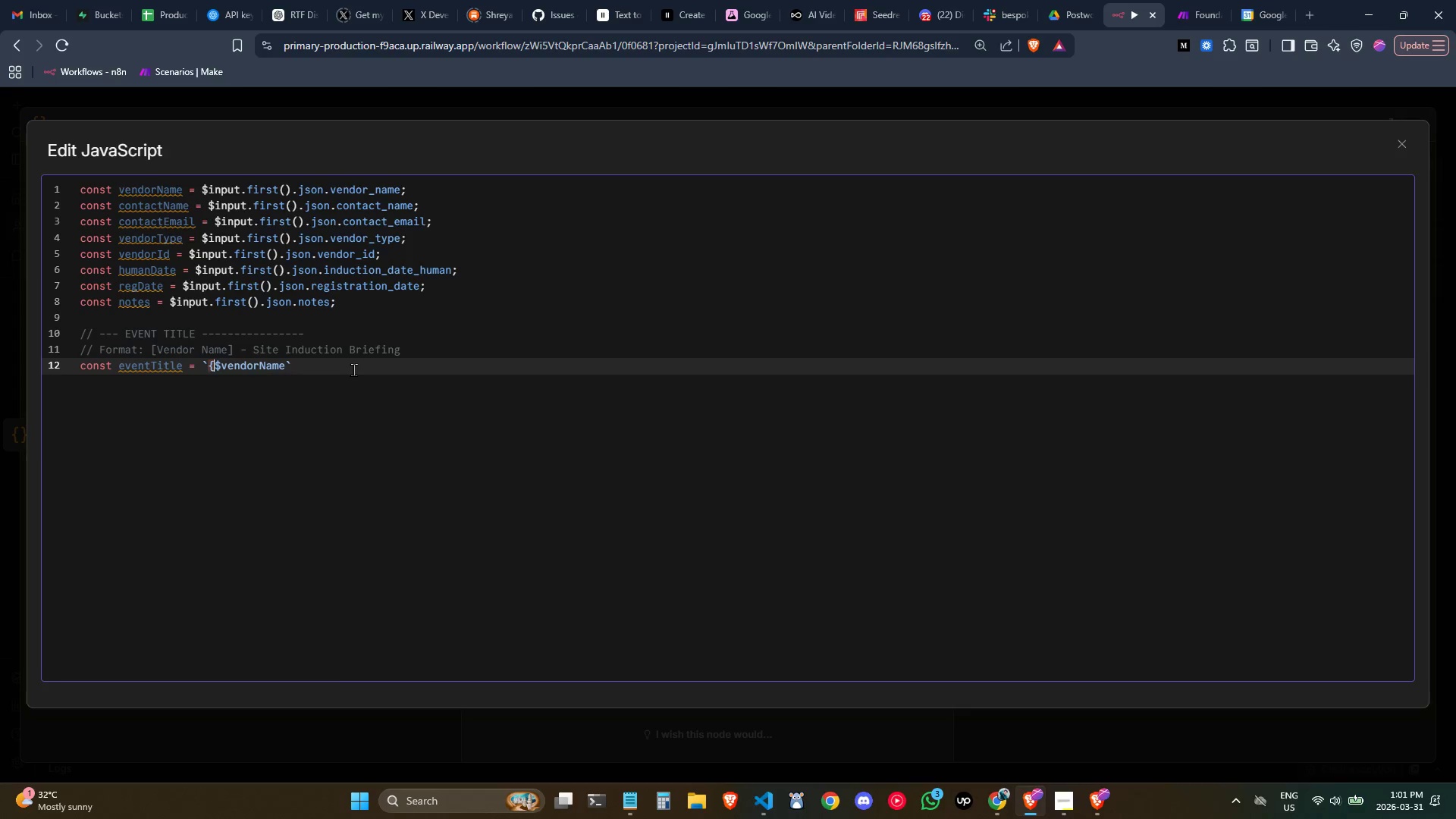 
key(Control+ArrowRight)
 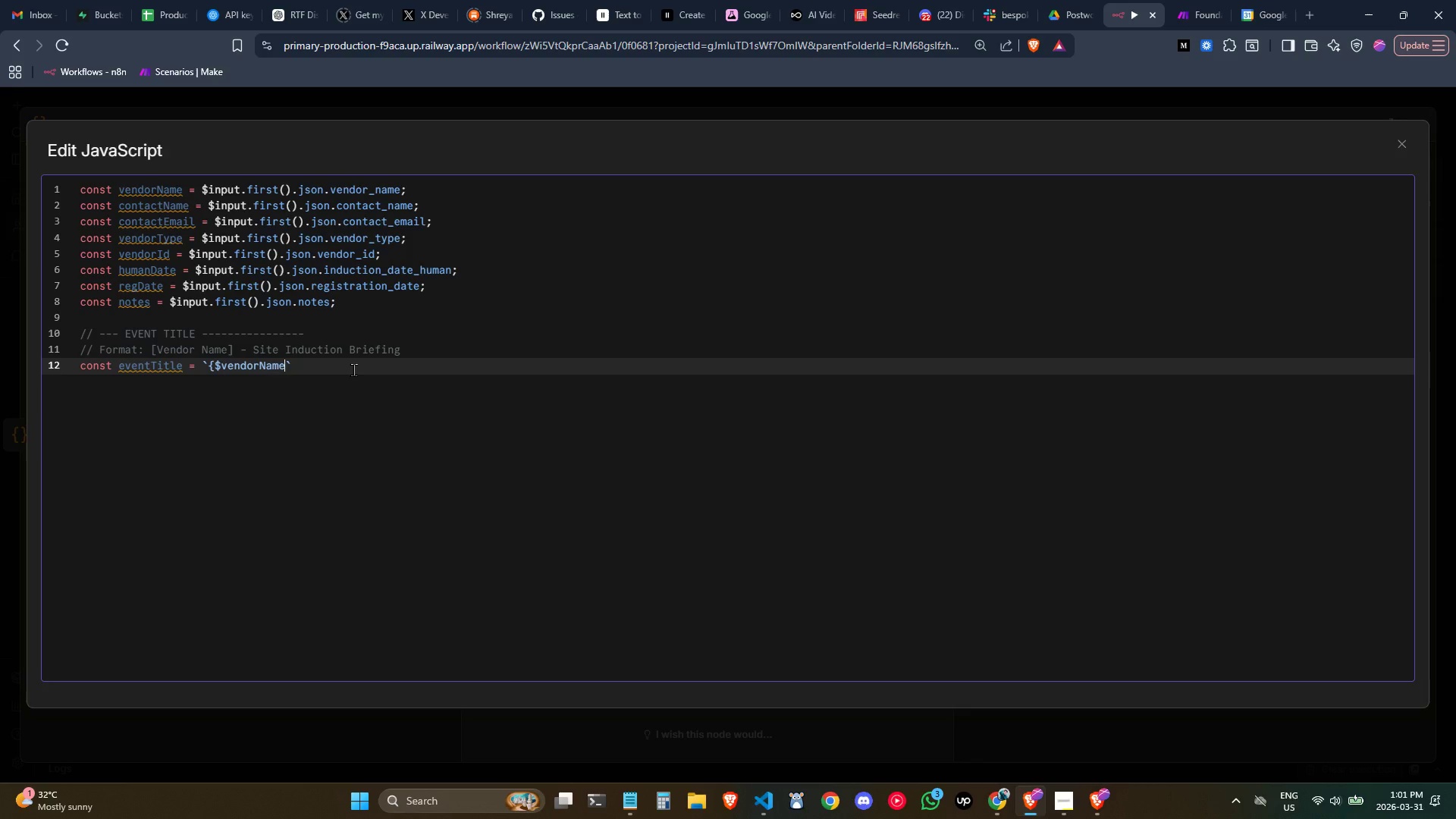 
key(Shift+BracketRight)
 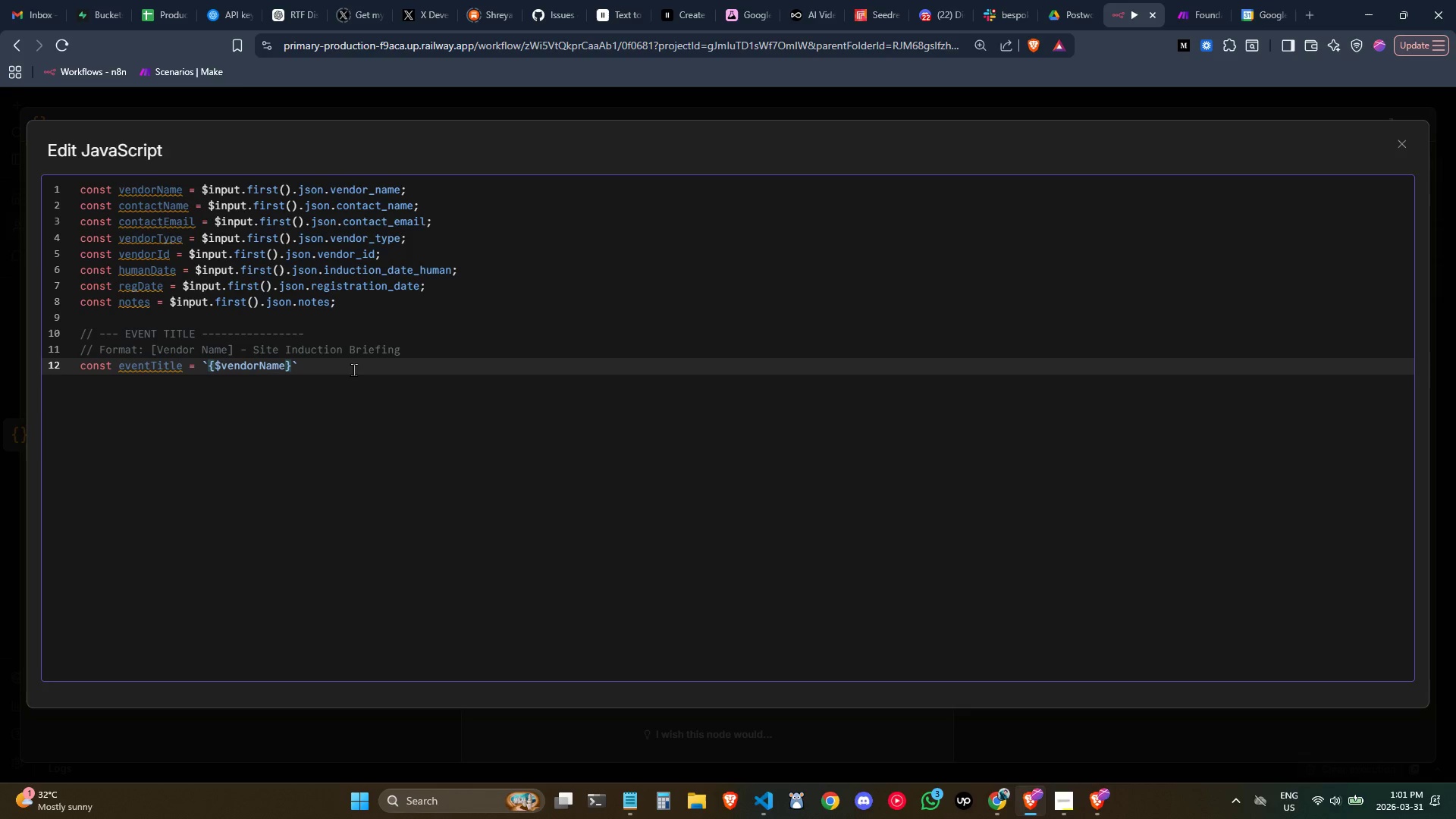 
key(ArrowRight)
 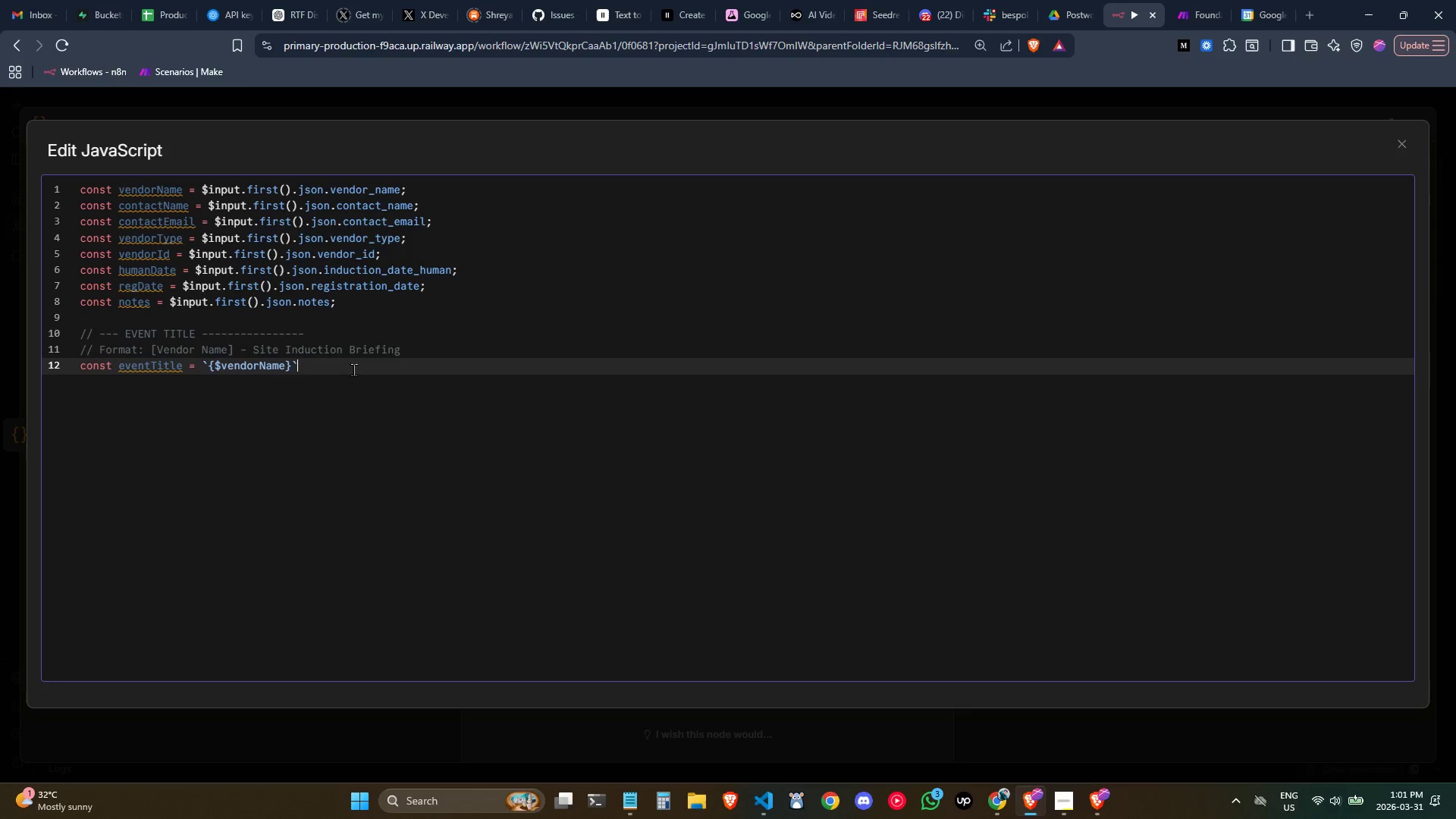 
type( - Site Indc)
key(Backspace)
type(i)
key(Backspace)
type(uction Briefing)
 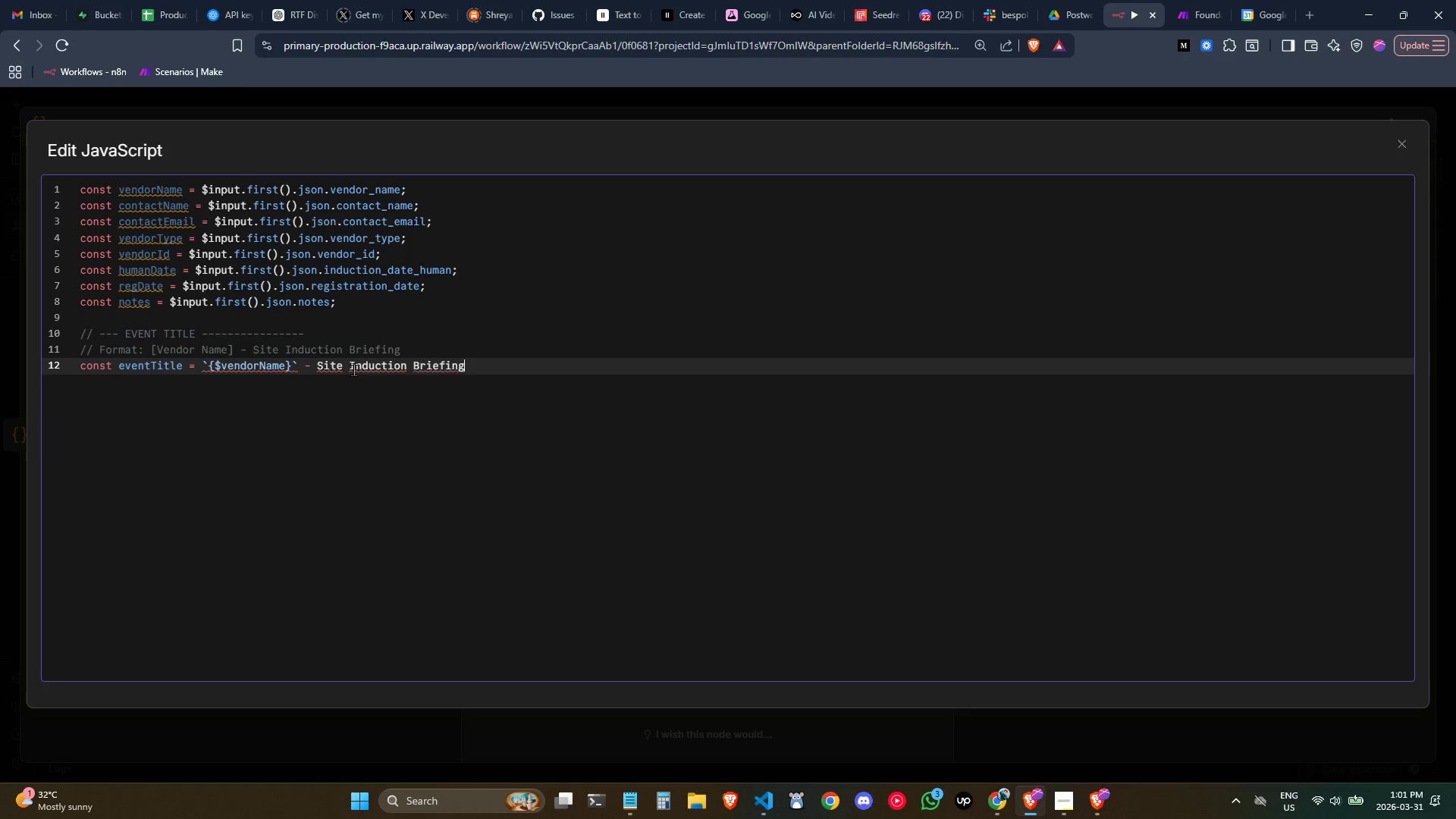 
key(Semicolon)
 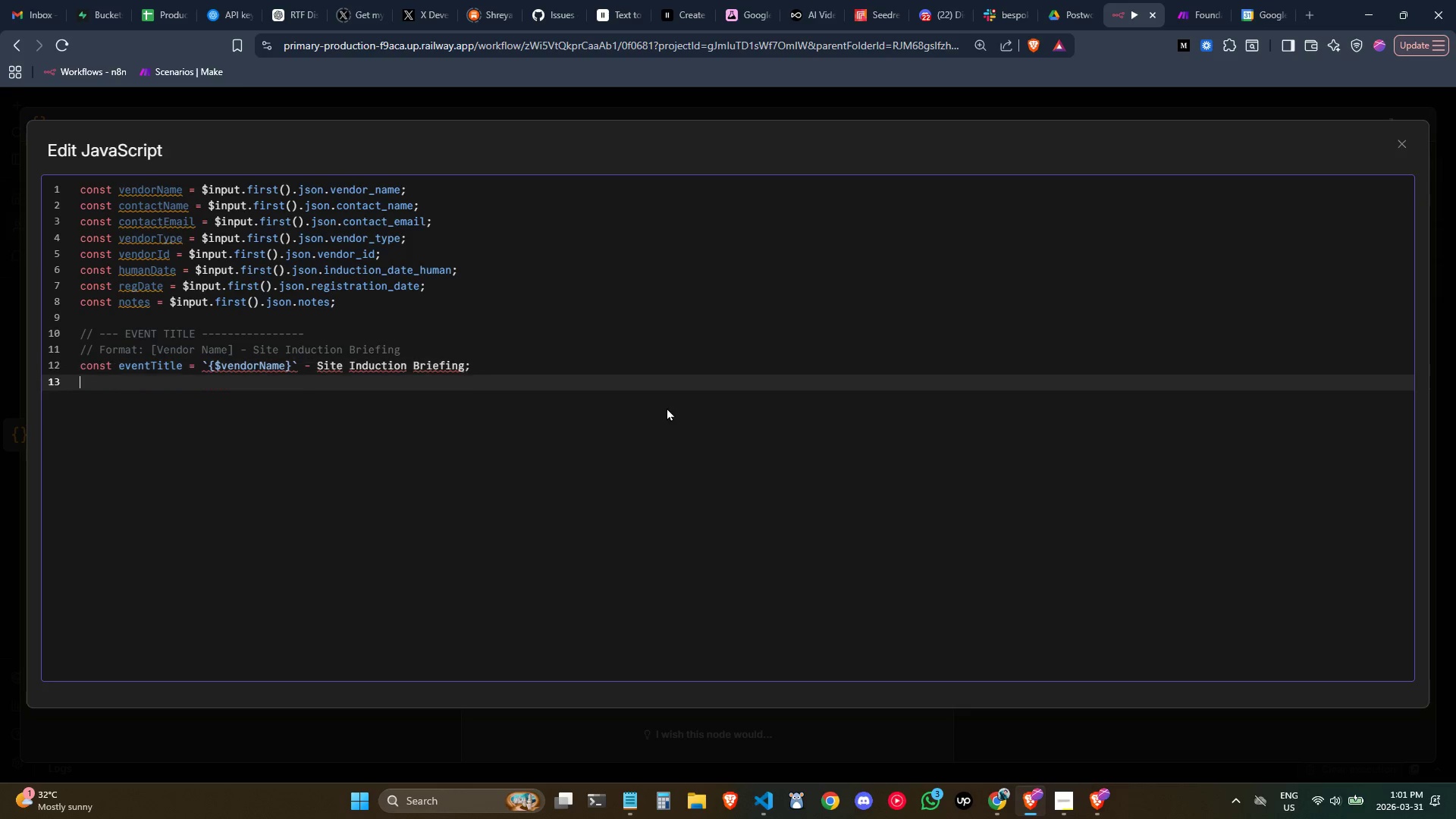 
key(Enter)
 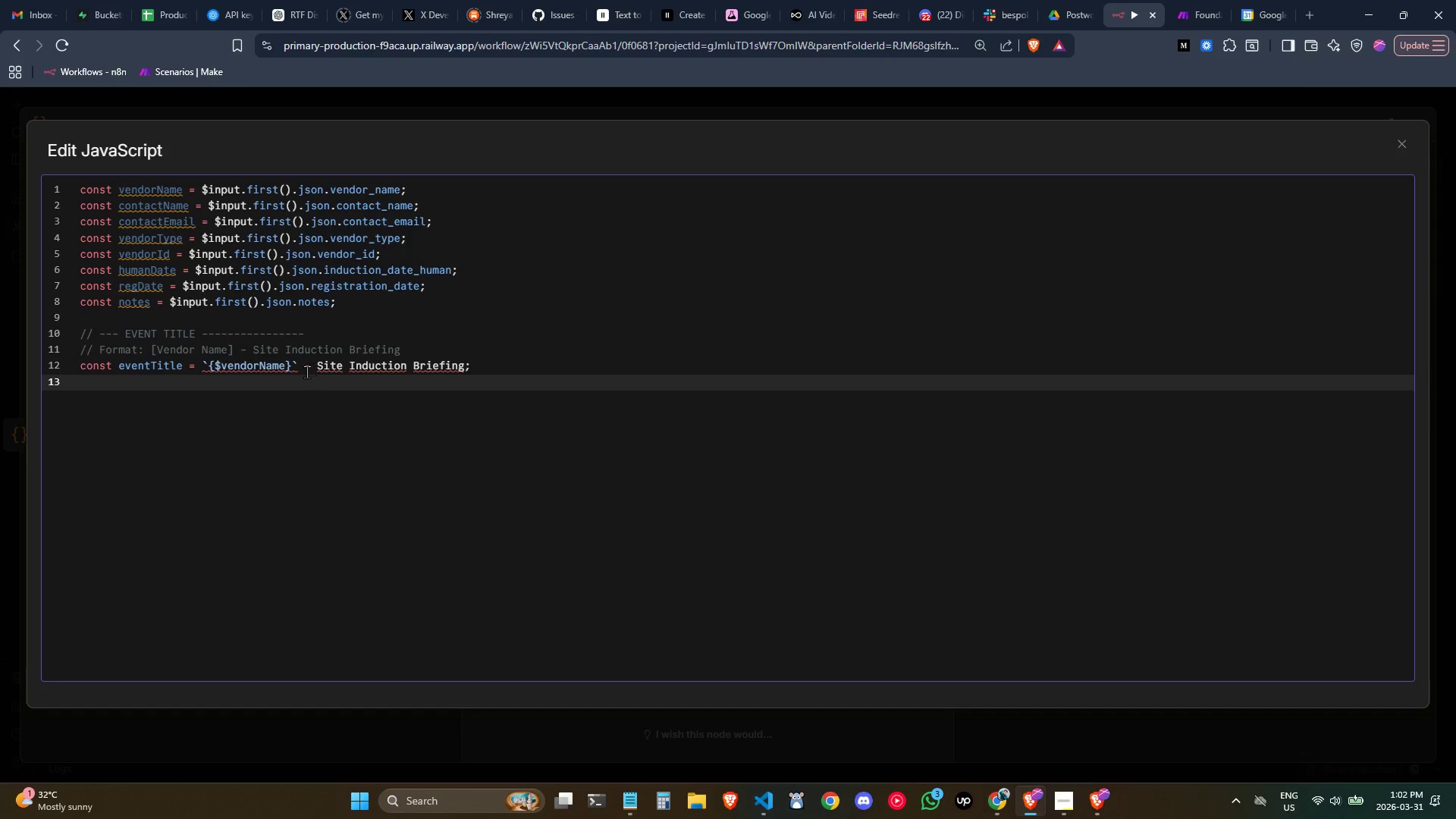 
key(Backspace)
 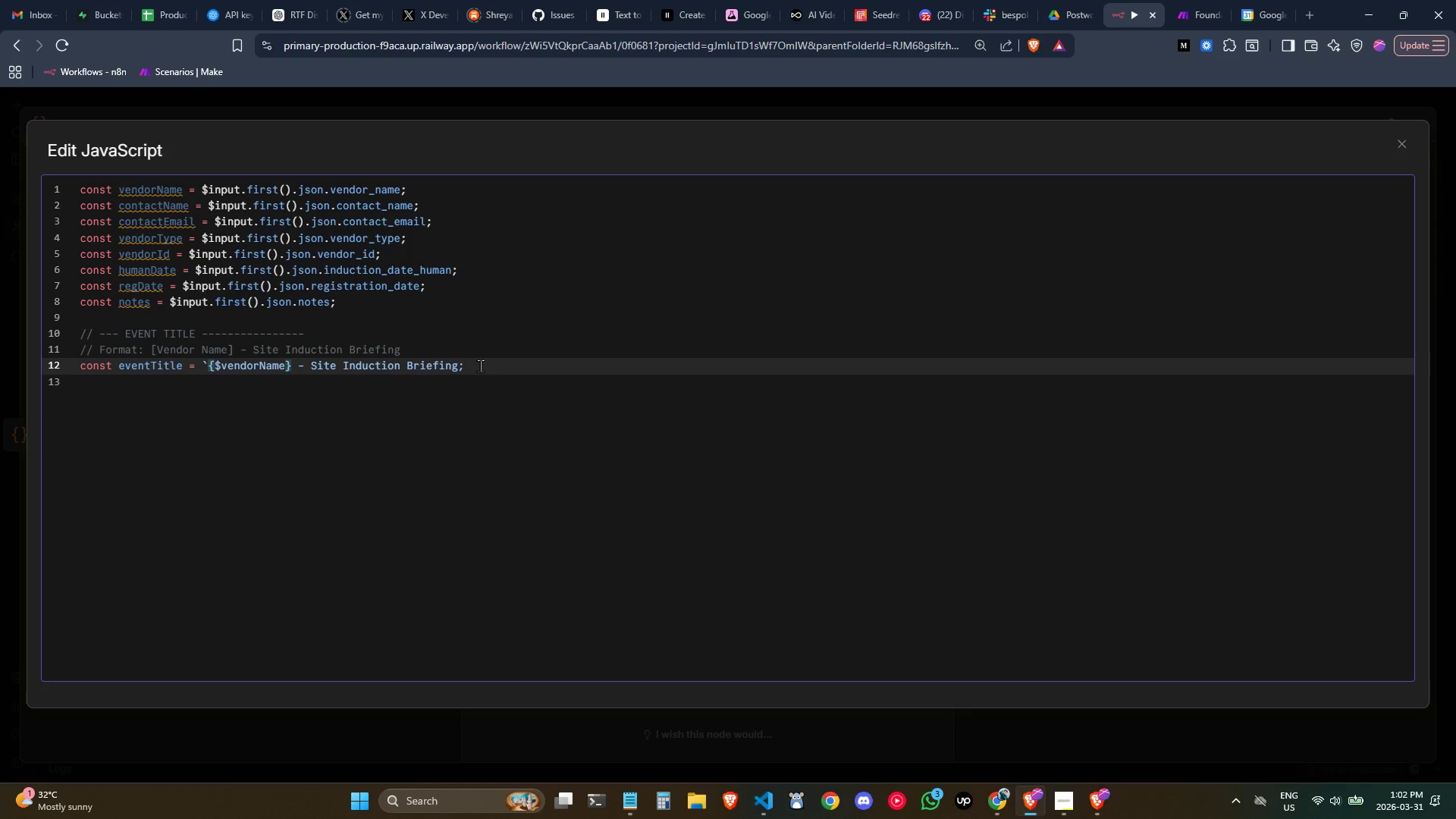 
left_click([480, 366])
 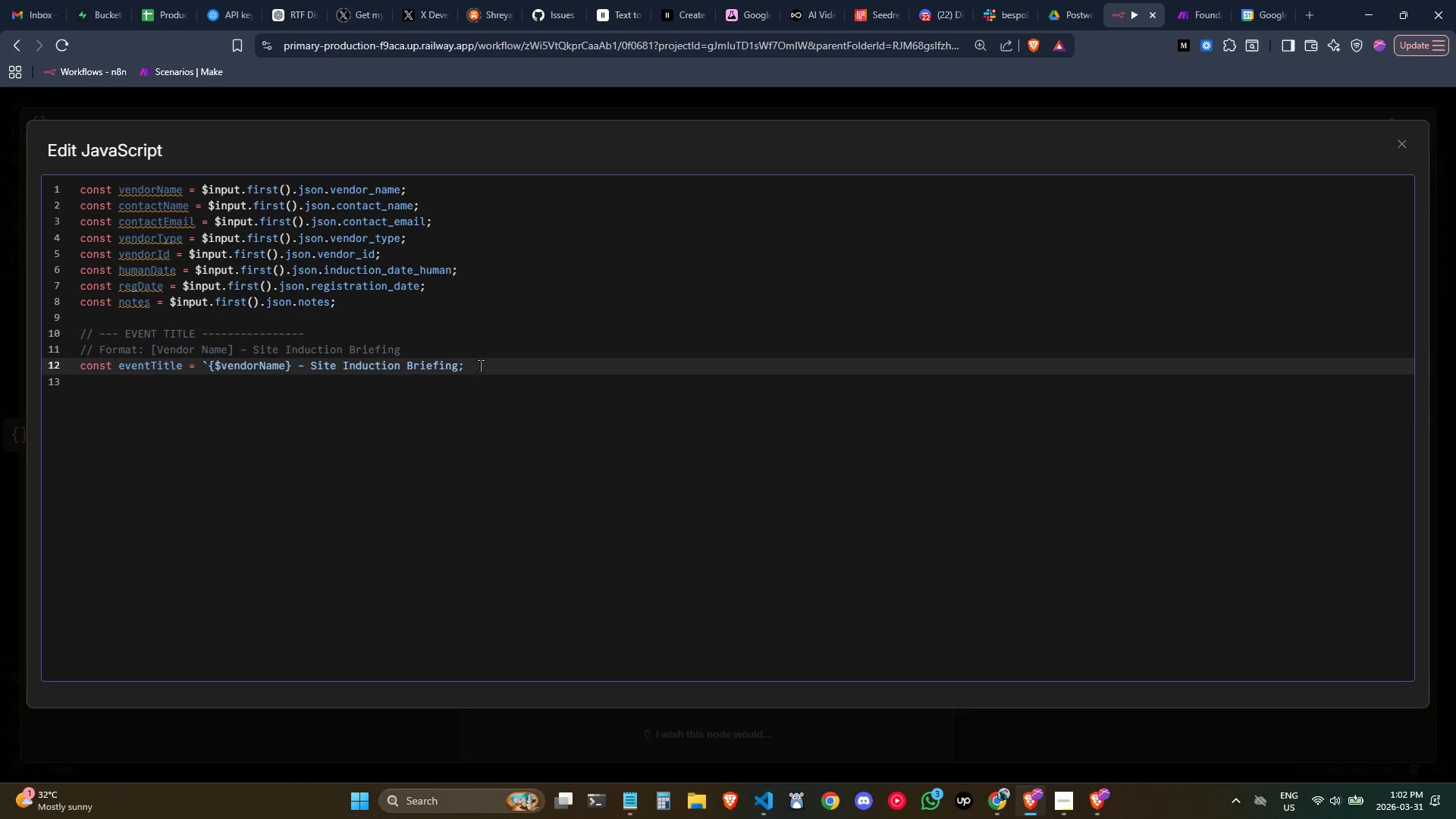 
key(ArrowLeft)
 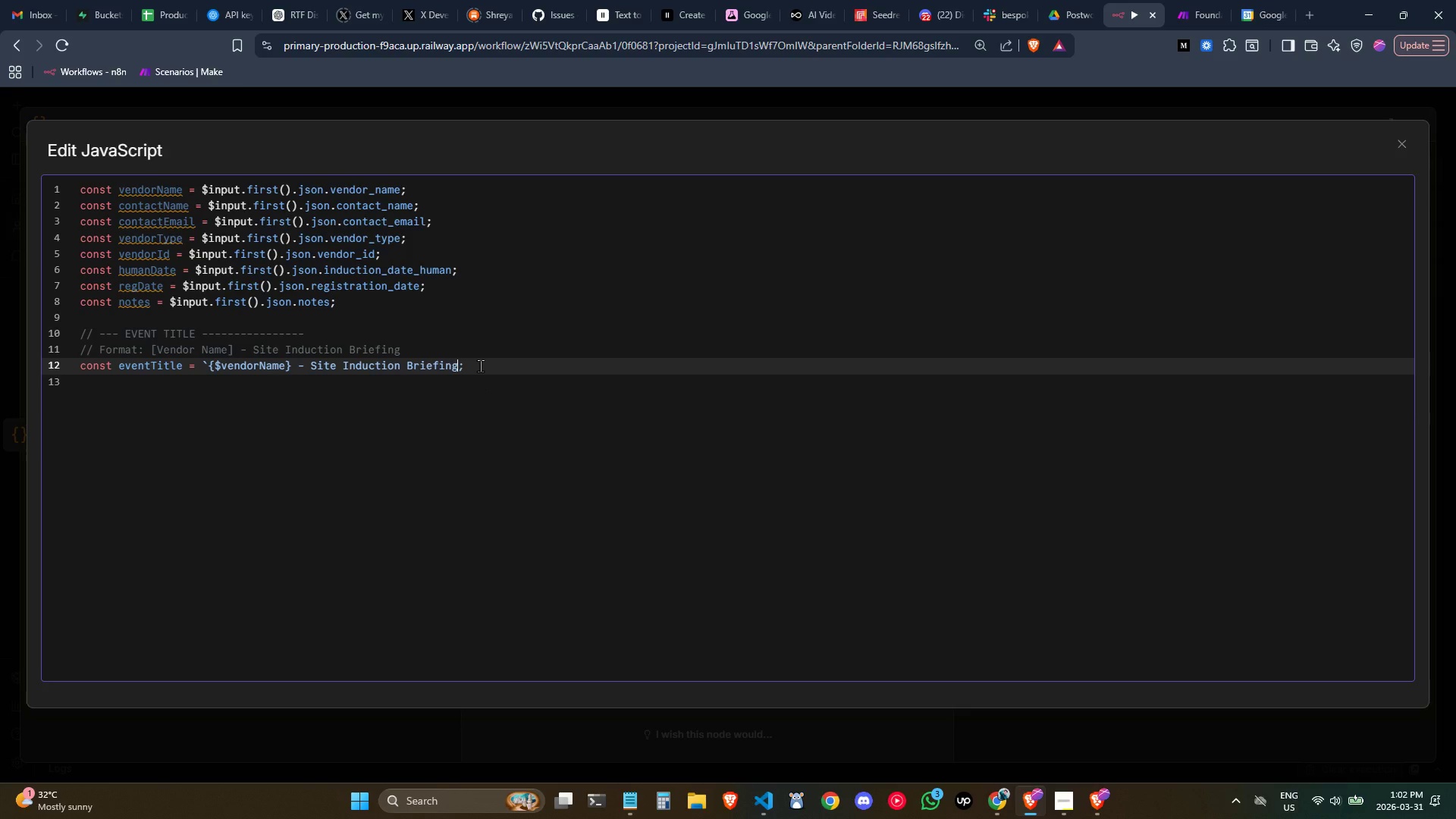 
key(1)
 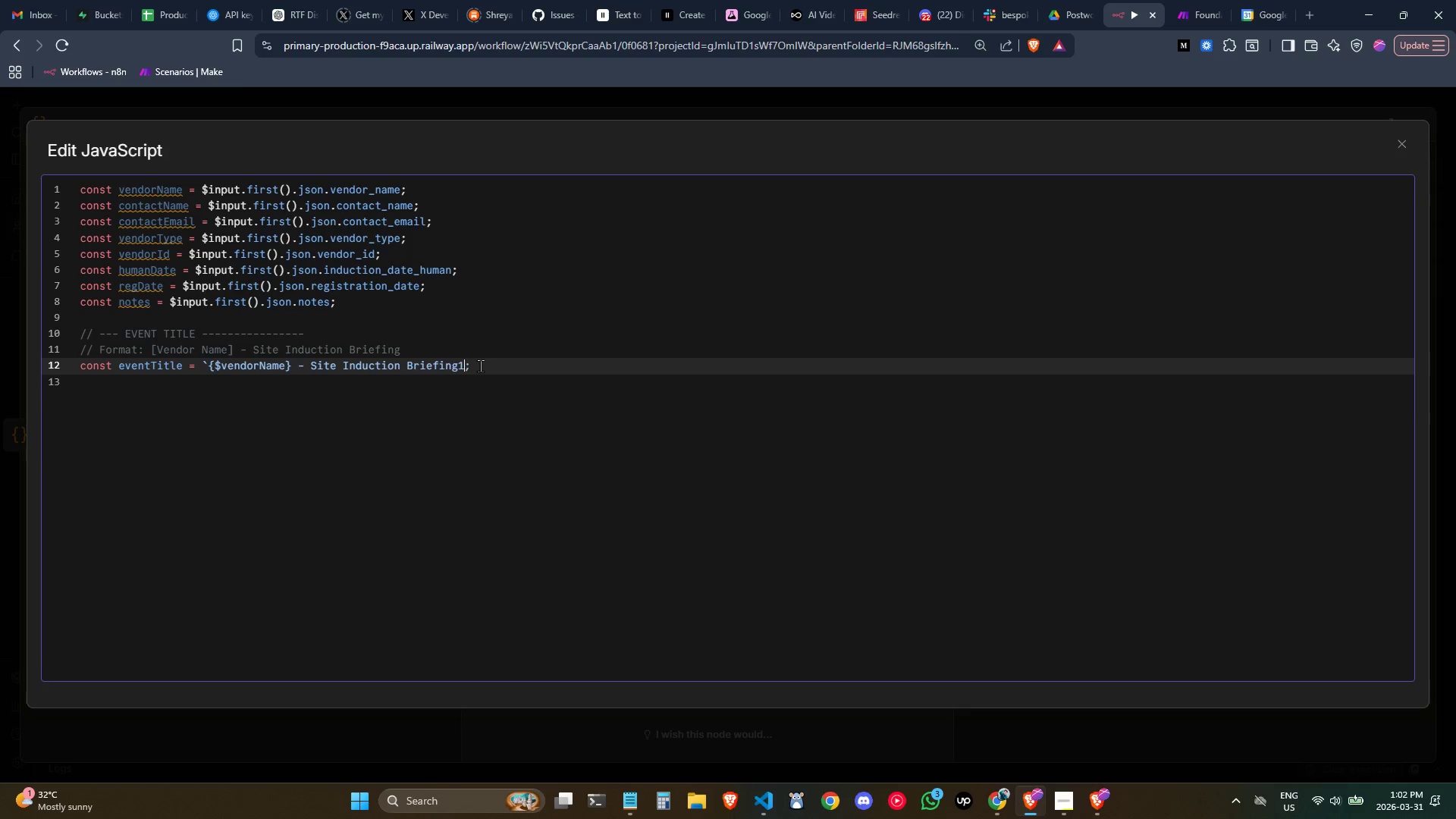 
key(Backspace)
 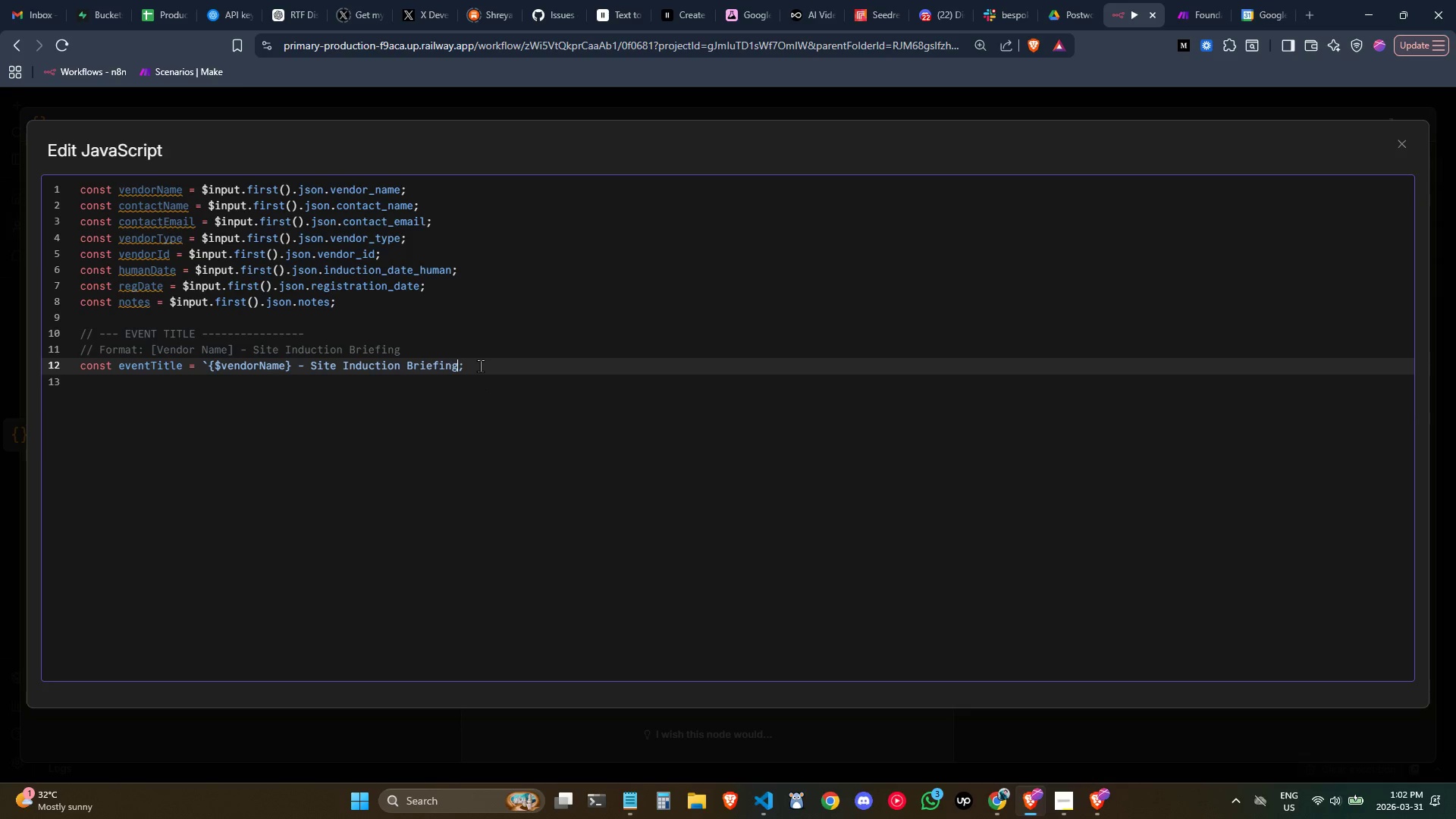 
key(Backquote)
 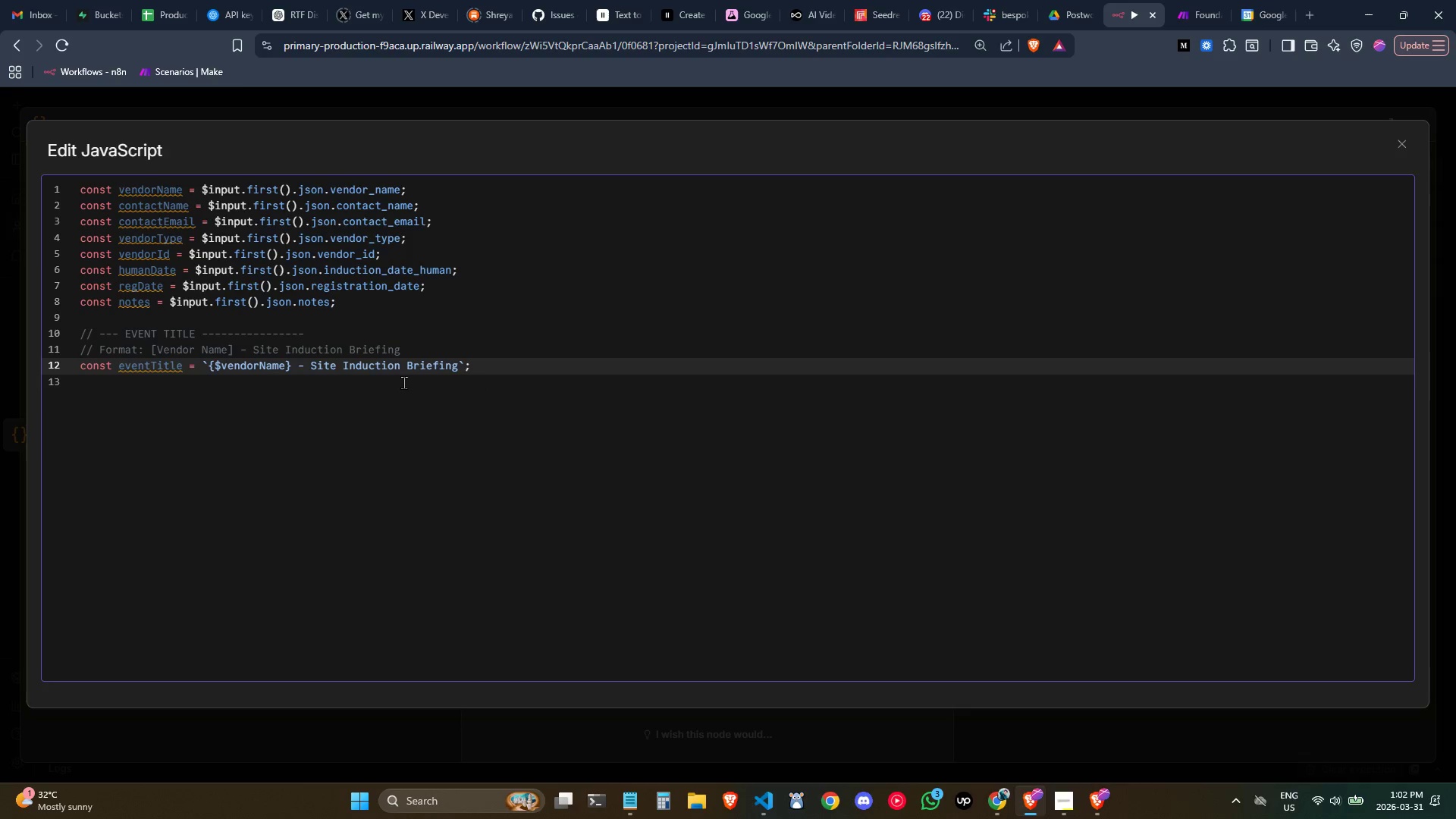 
left_click([403, 382])
 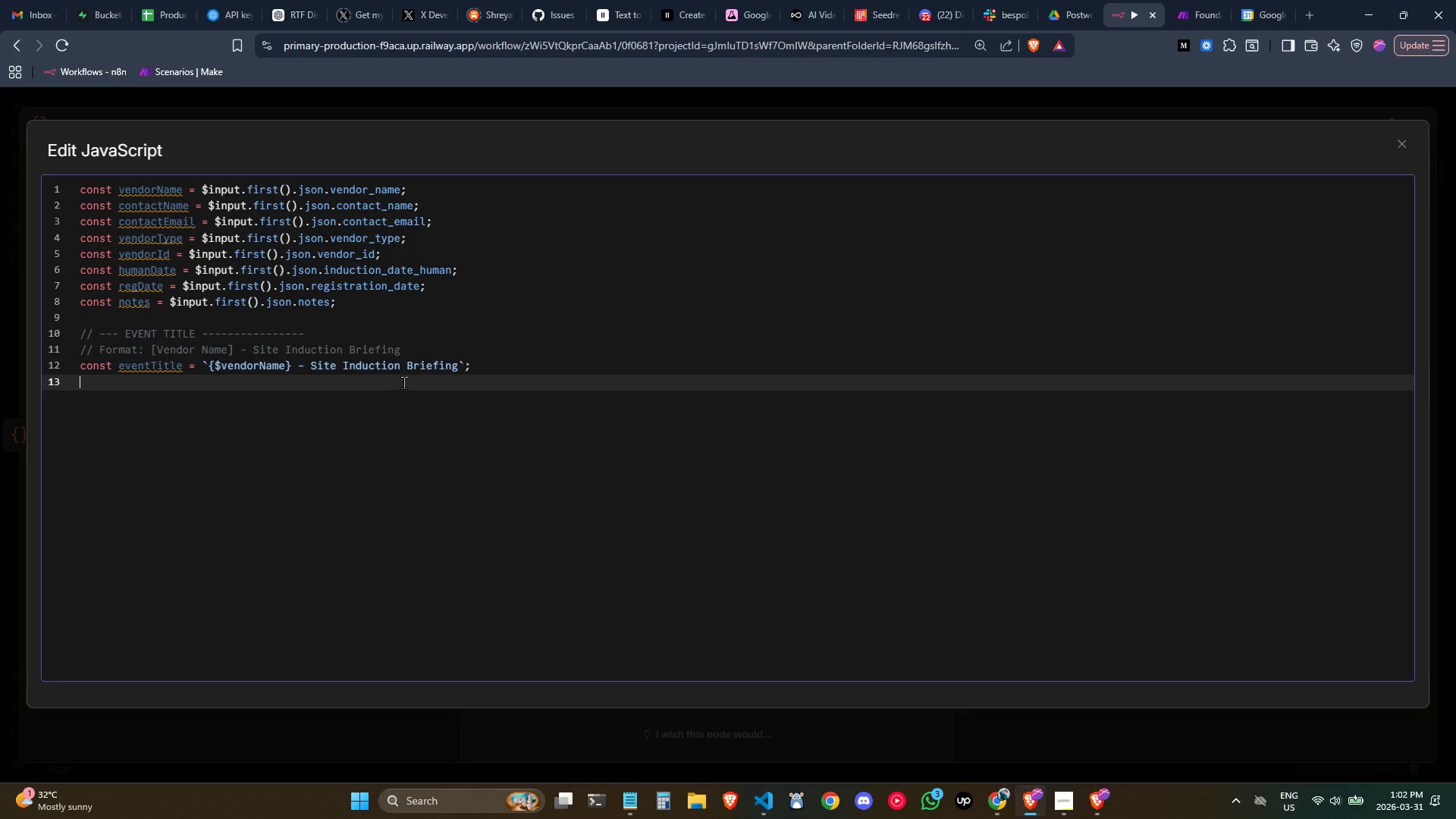 
key(Enter)
 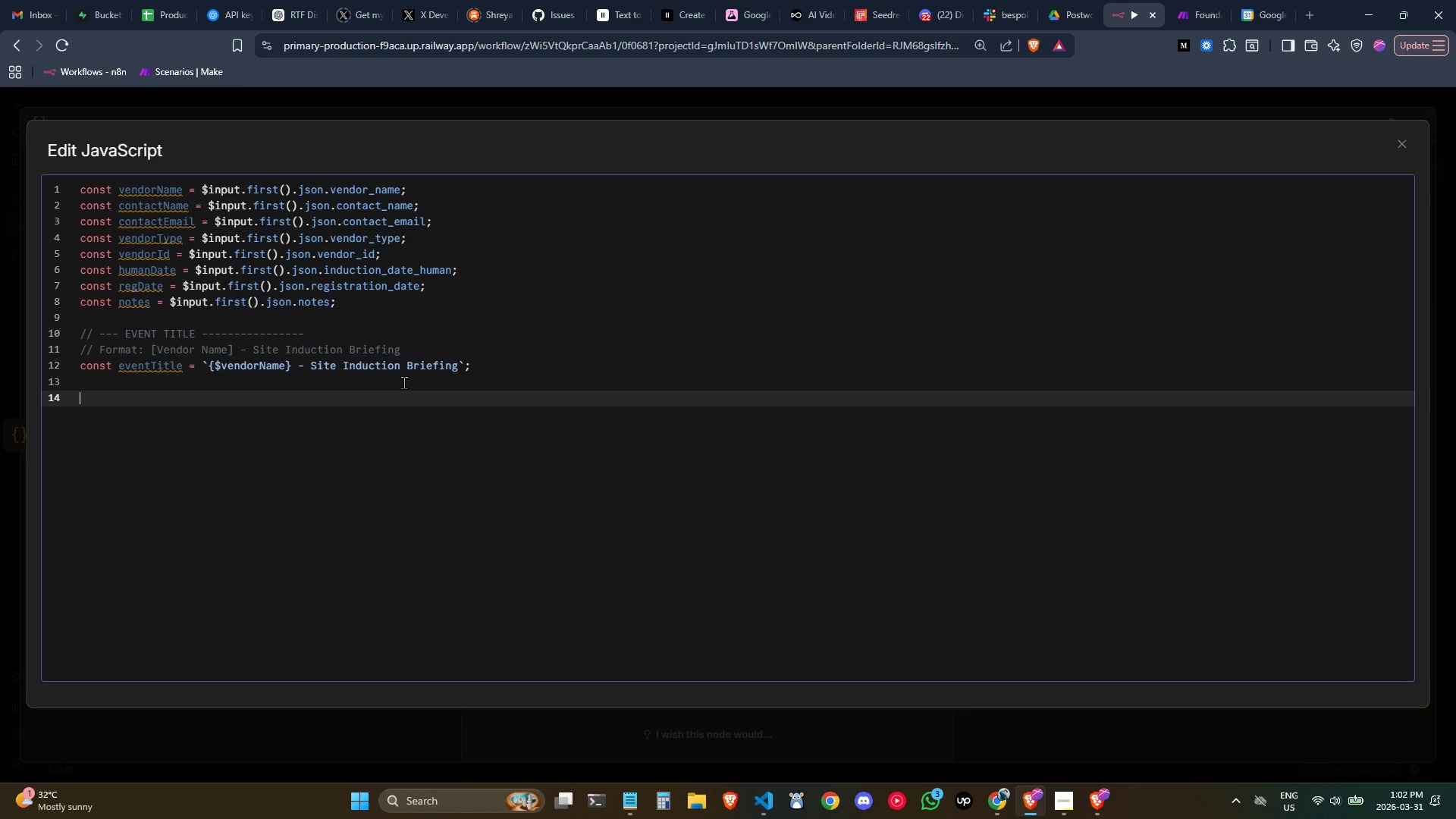 
type(// --- EVENT DESCRIPTION)
 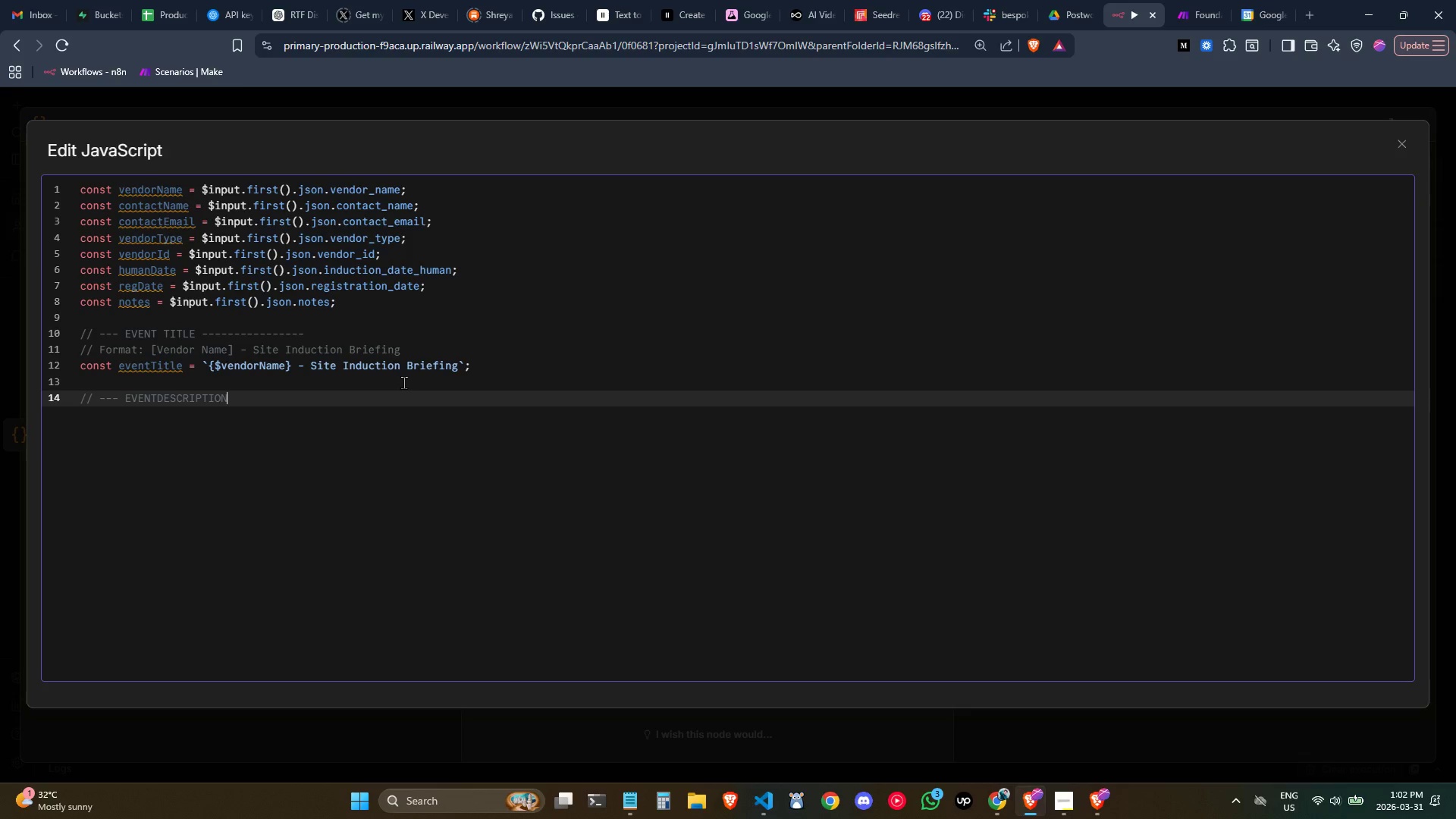 
key(ArrowLeft)
 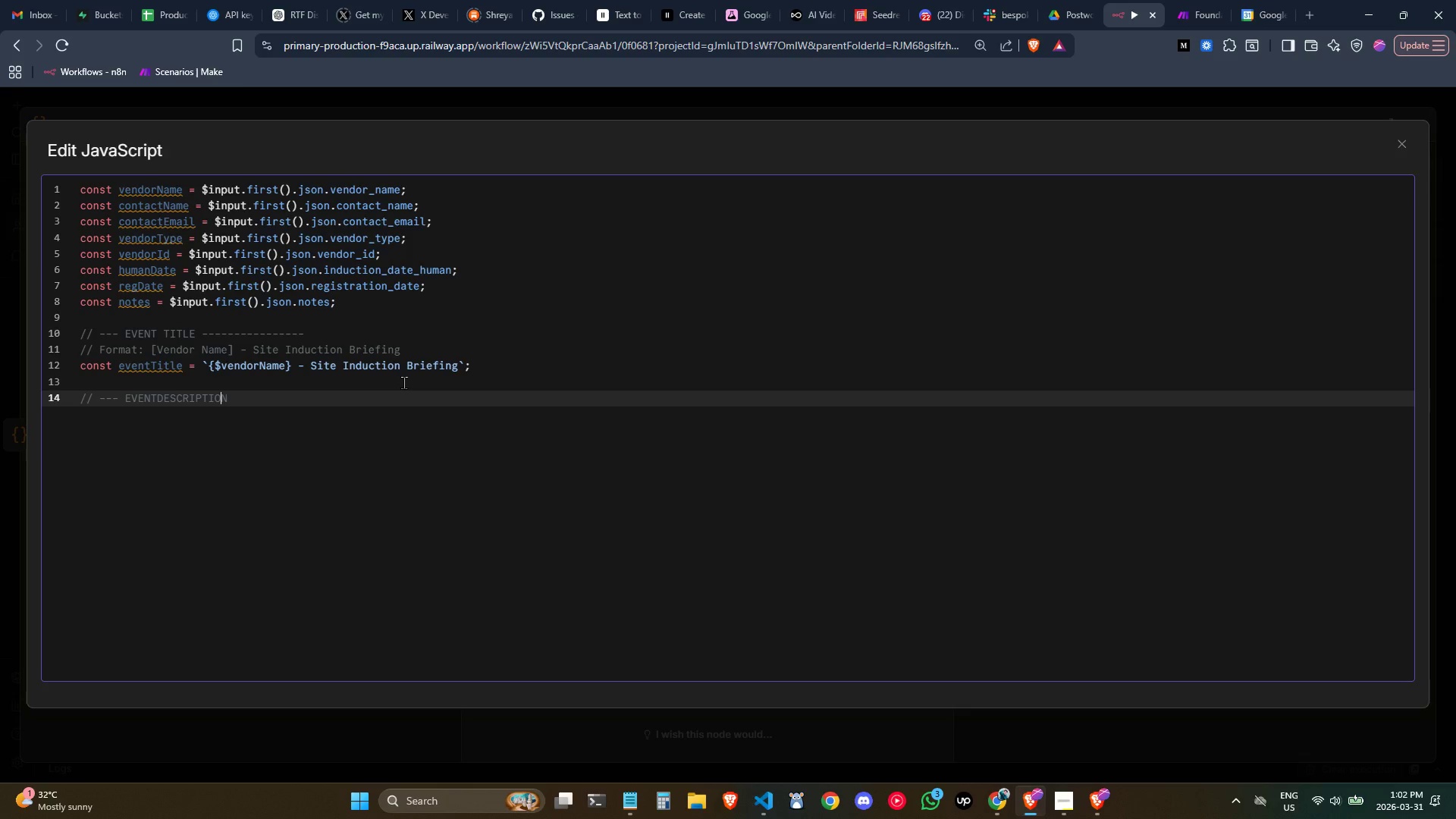 
key(Control+ControlLeft)
 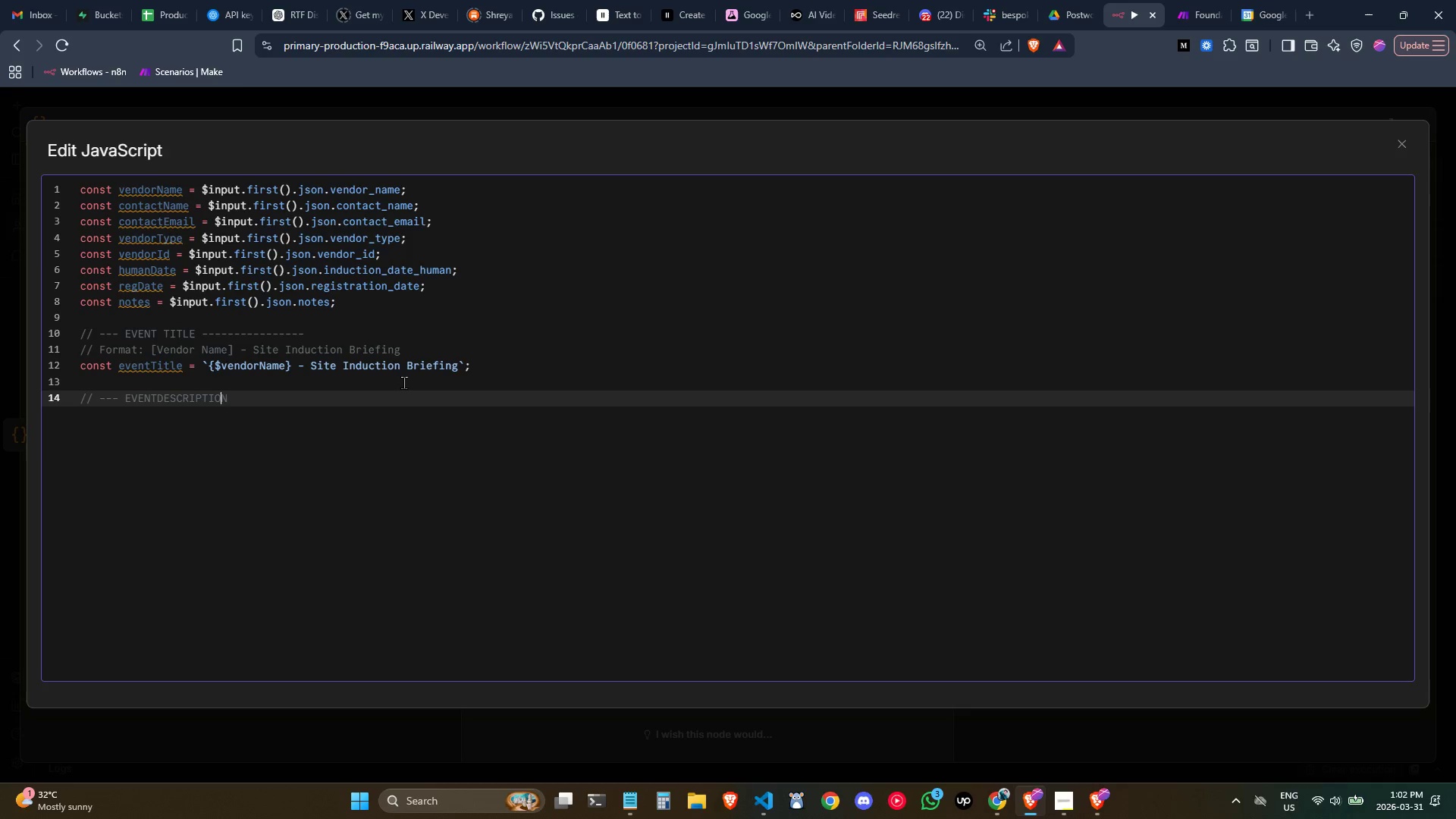 
key(Control+ArrowLeft)
 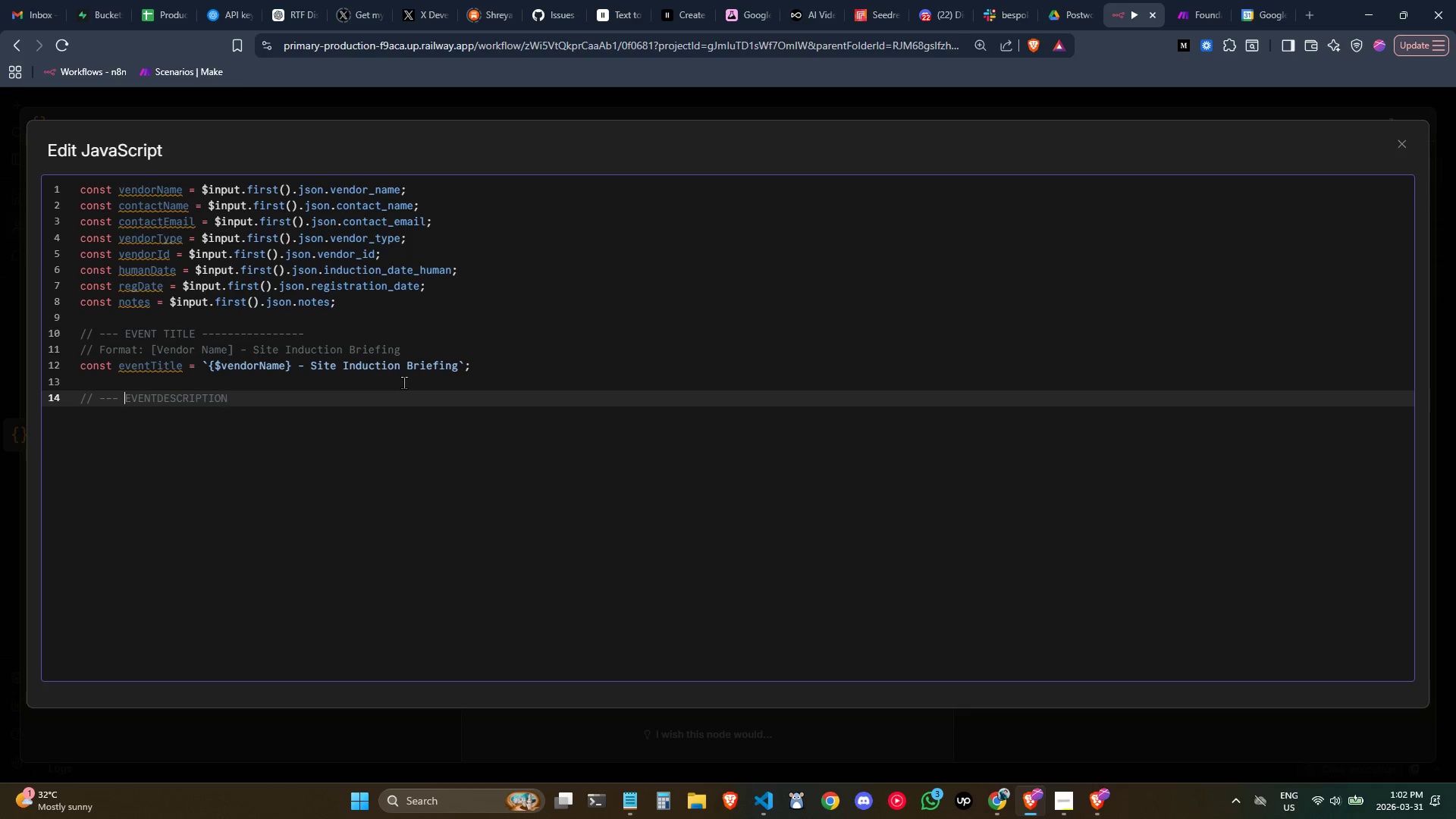 
key(ArrowLeft)
 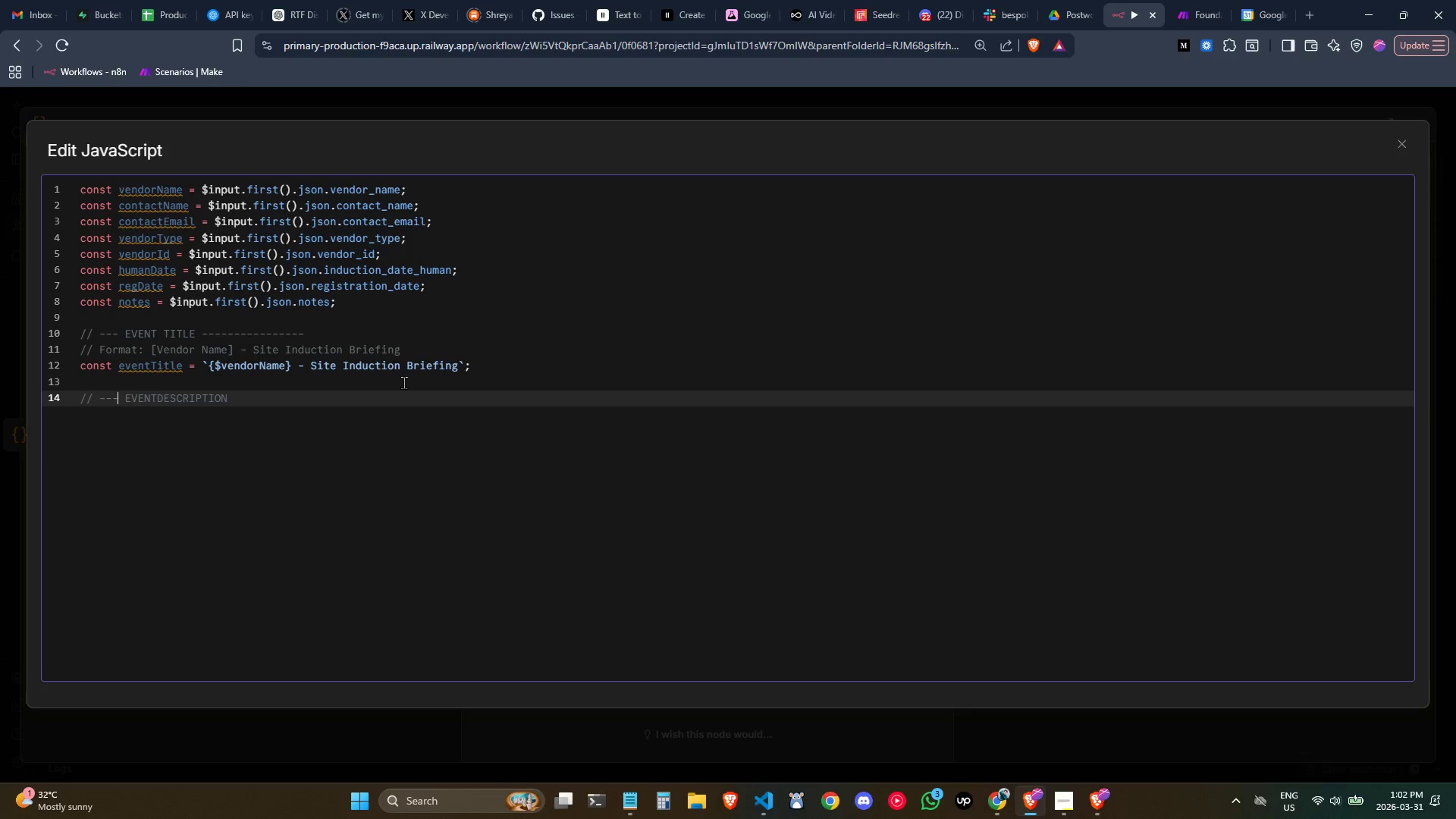 
key(ArrowLeft)
 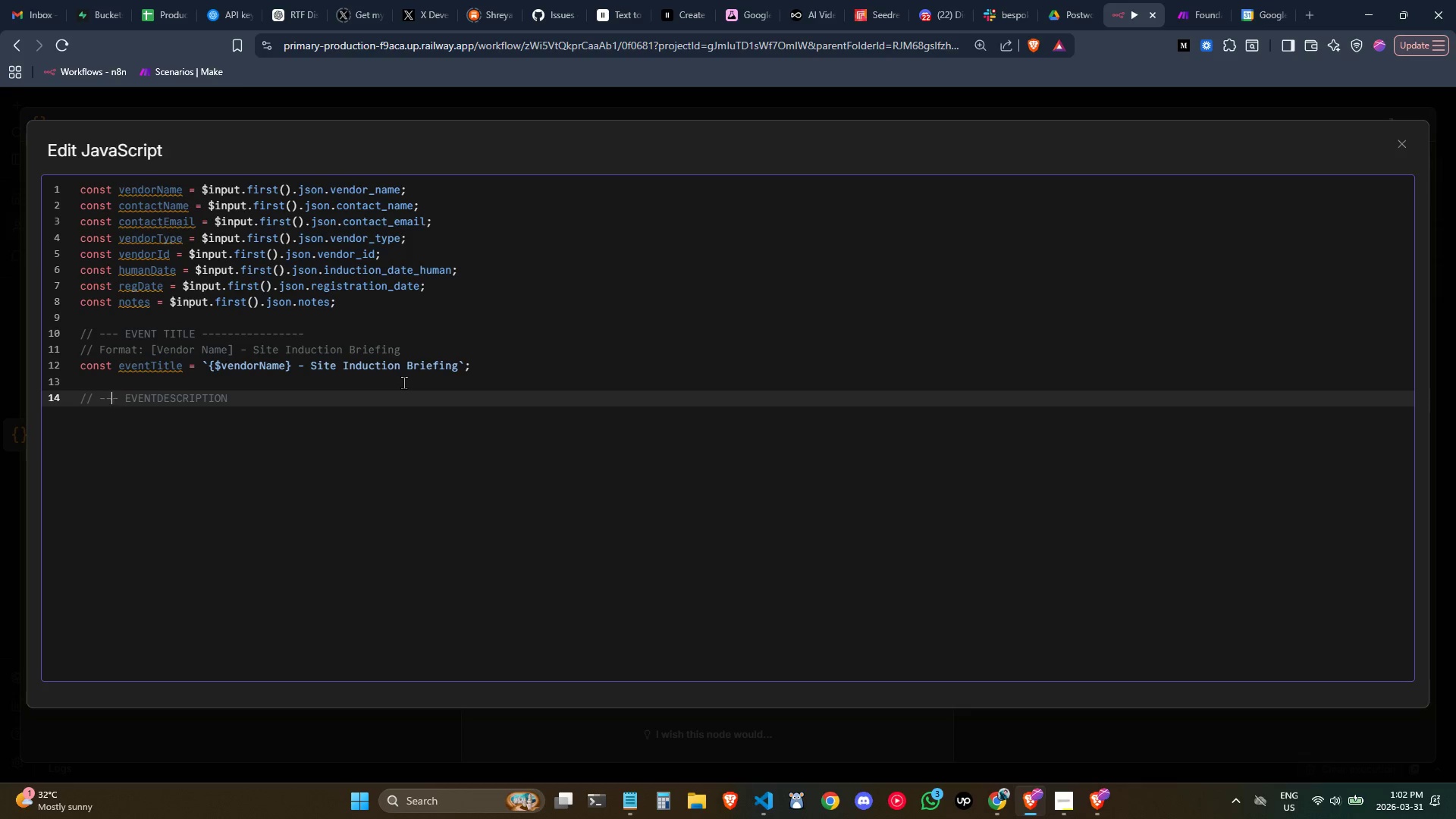 
key(ArrowRight)
 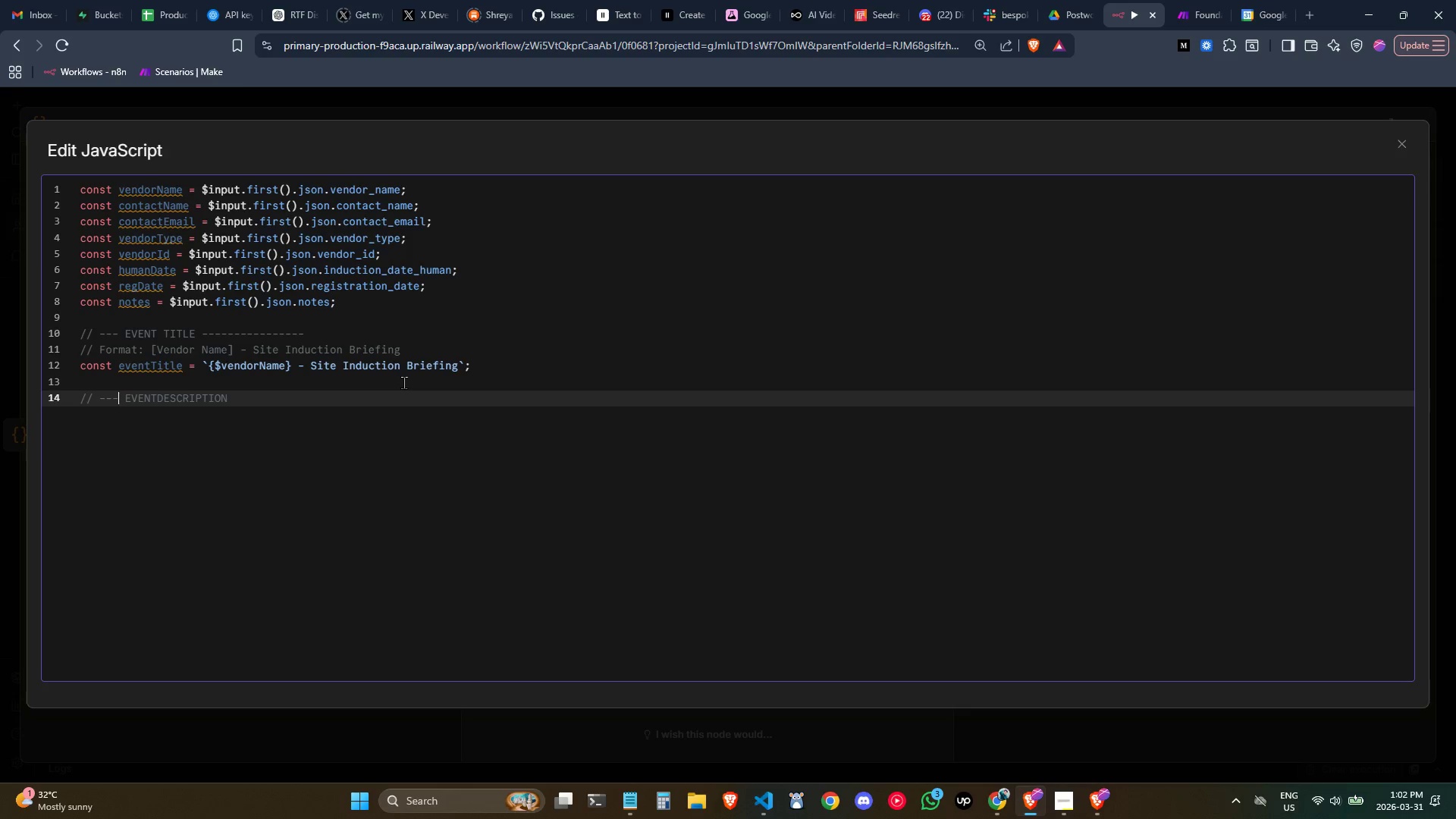 
key(ArrowRight)
 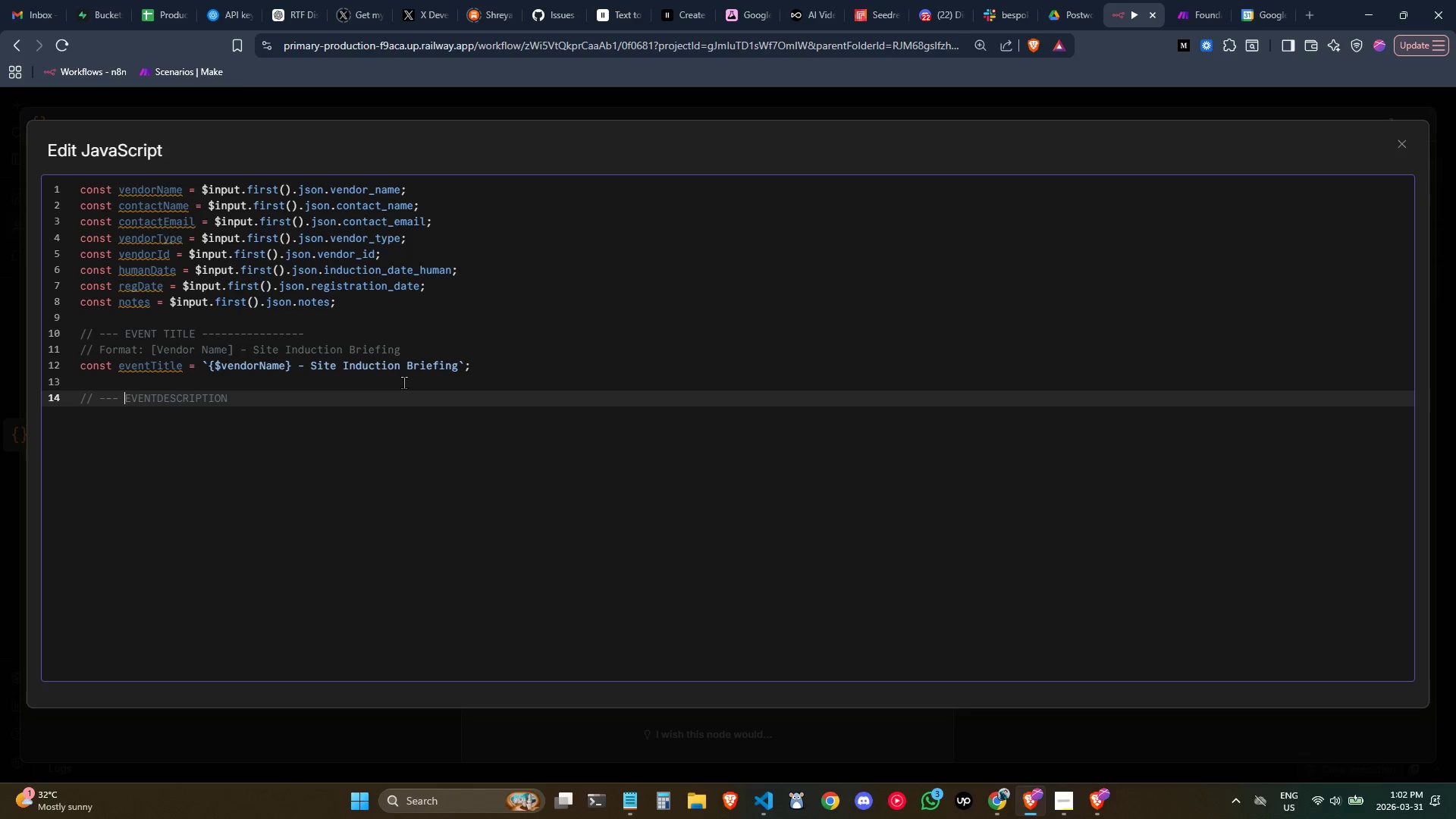 
key(ArrowRight)
 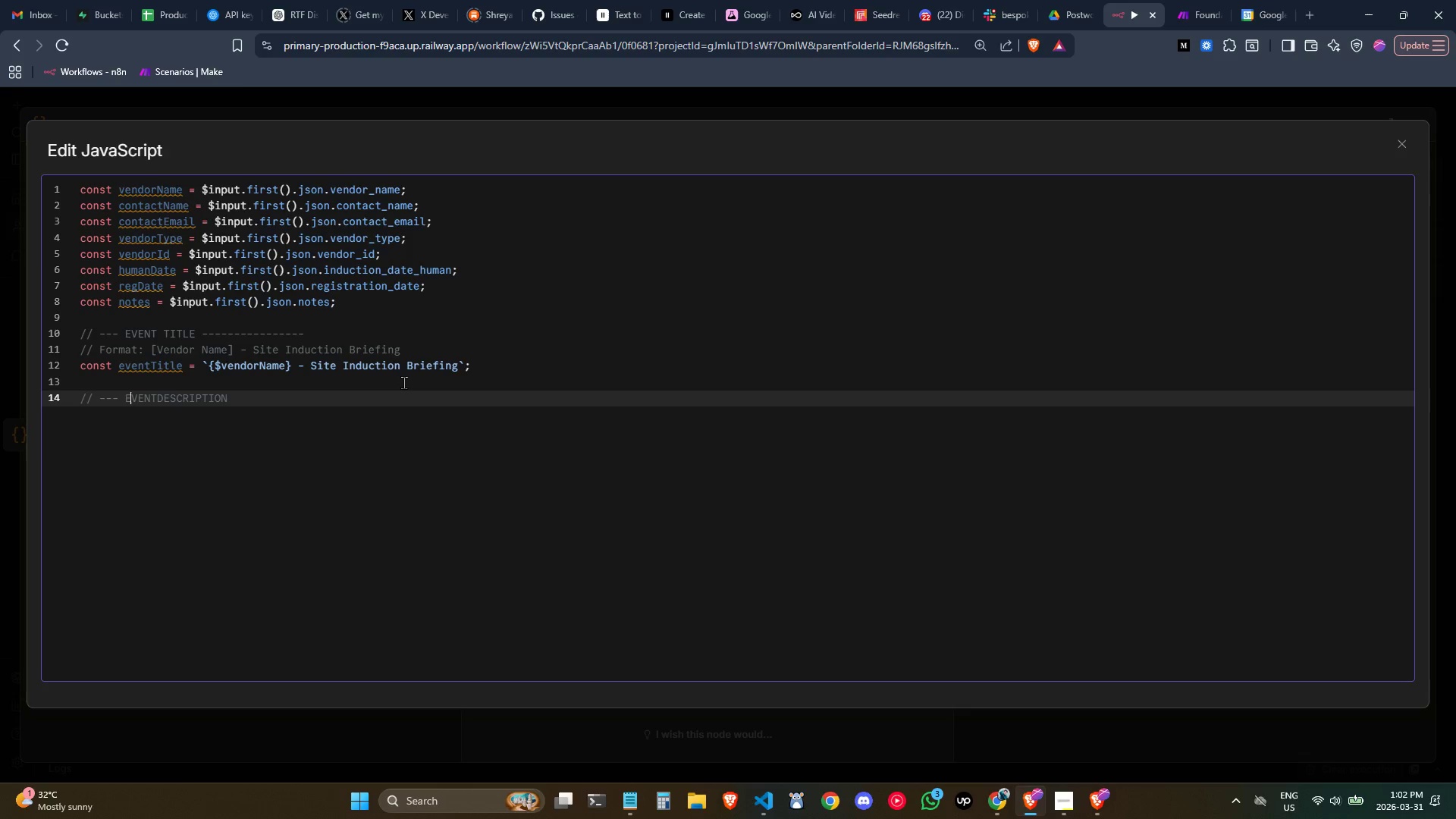 
key(ArrowRight)
 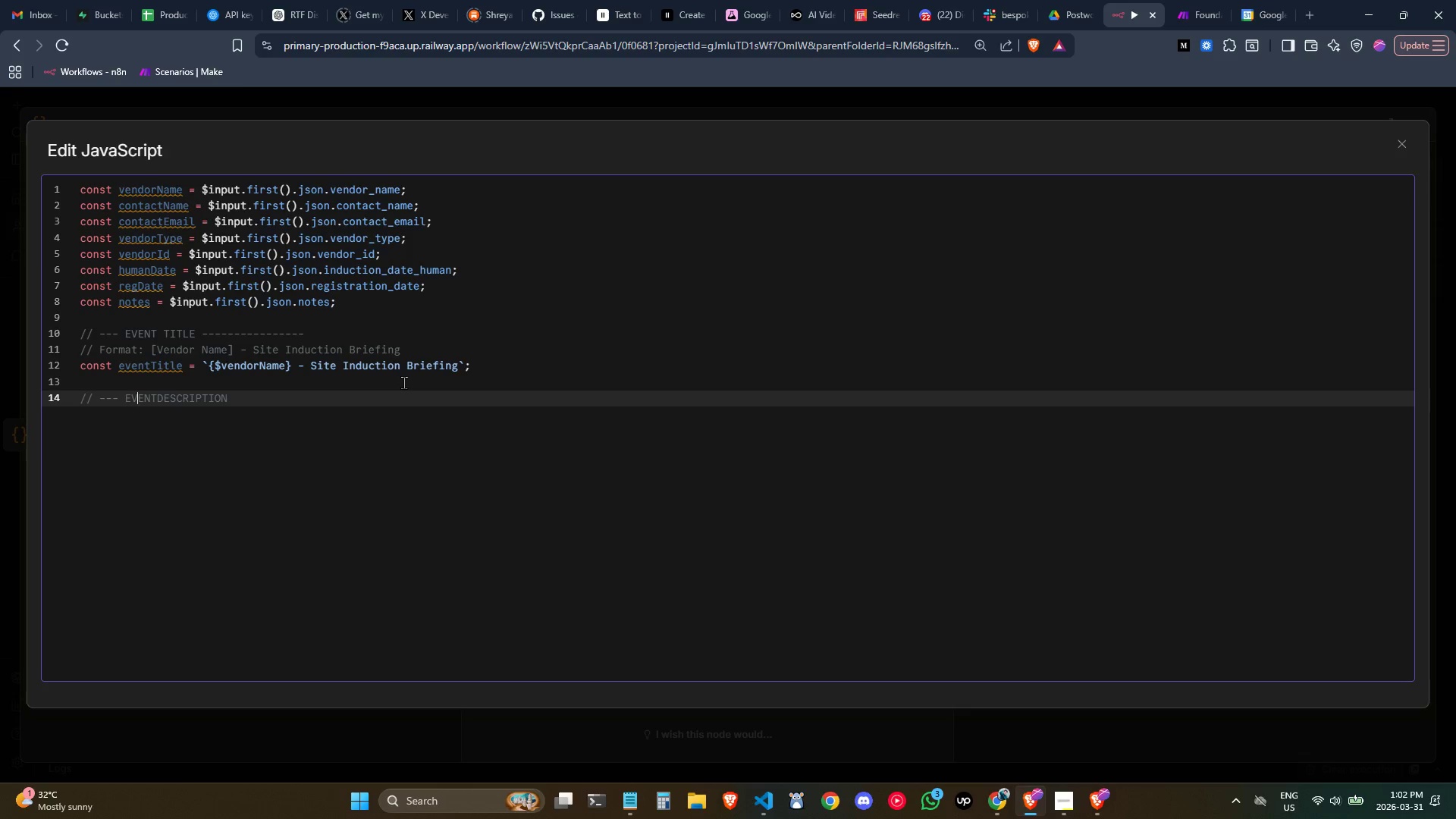 
key(ArrowRight)
 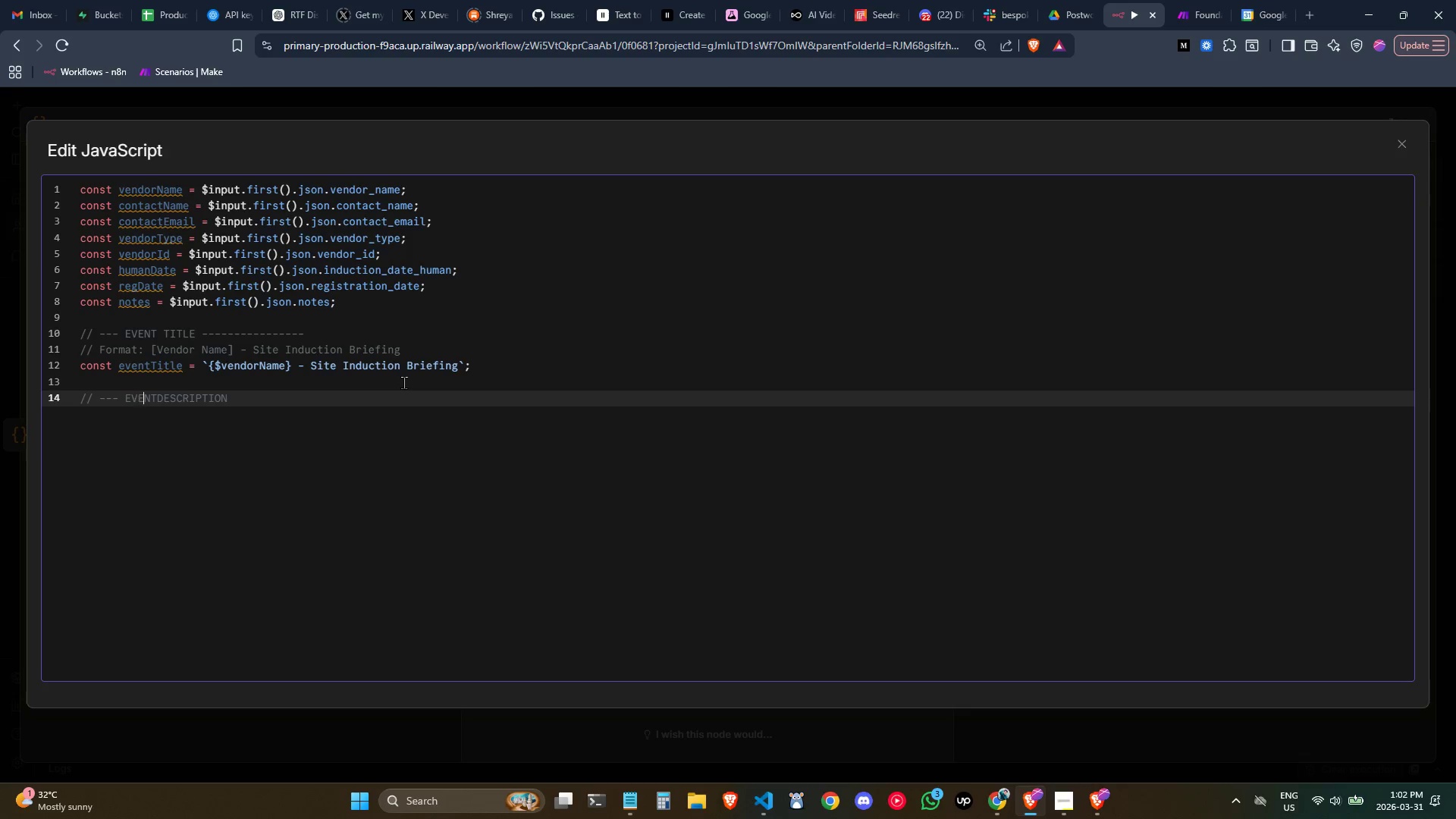 
key(ArrowRight)
 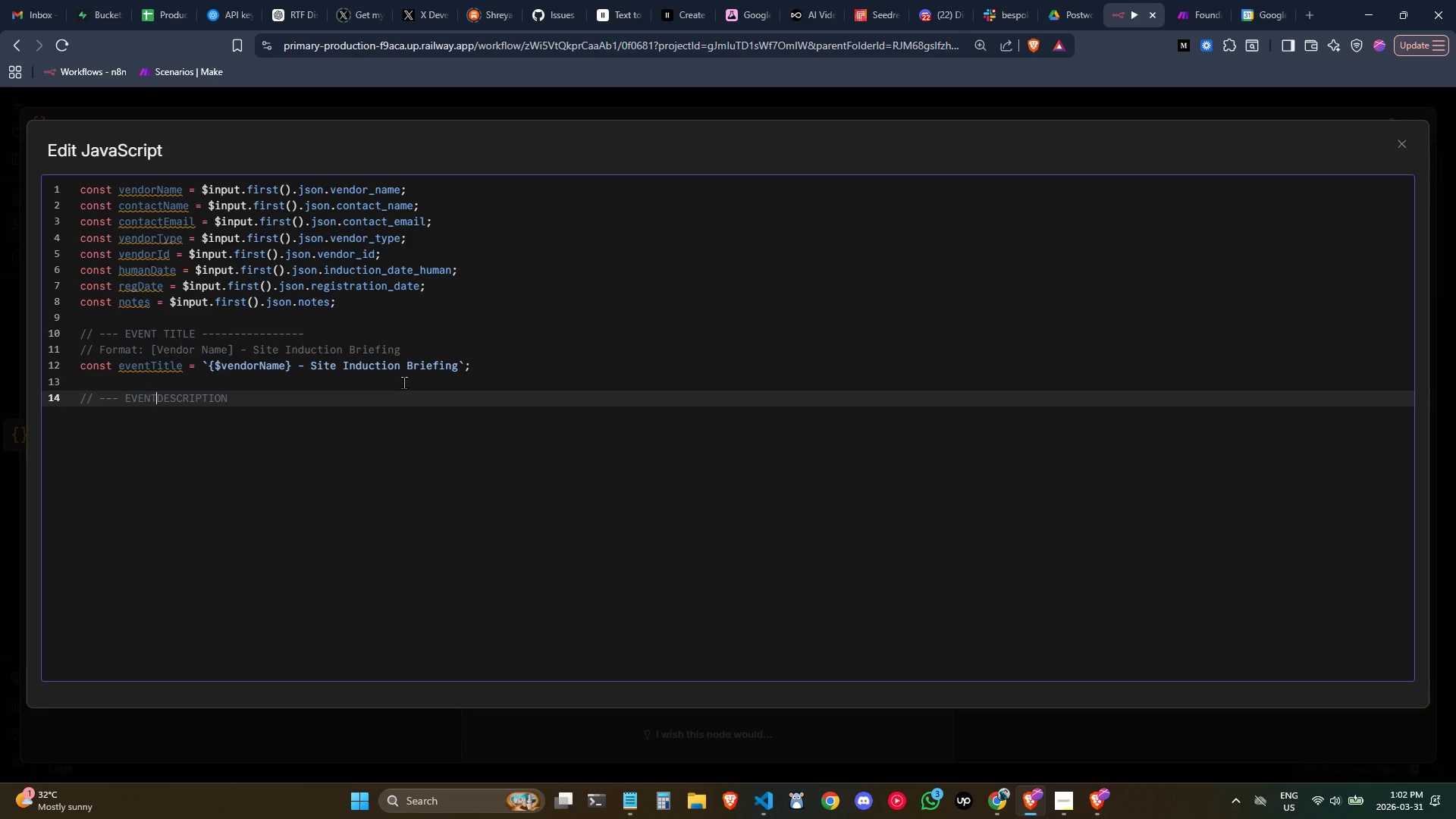 
key(ArrowRight)
 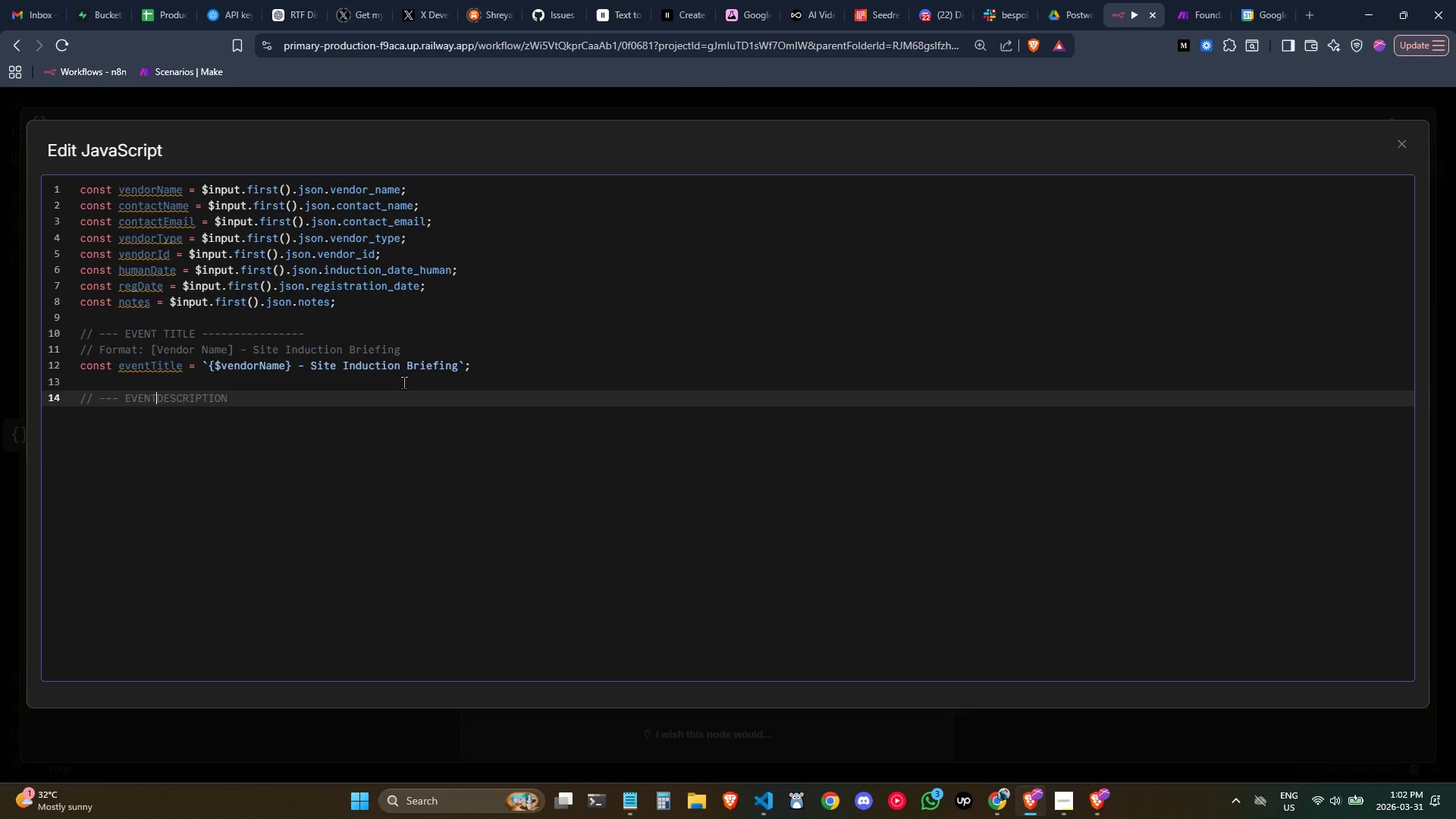 
key(Space)
 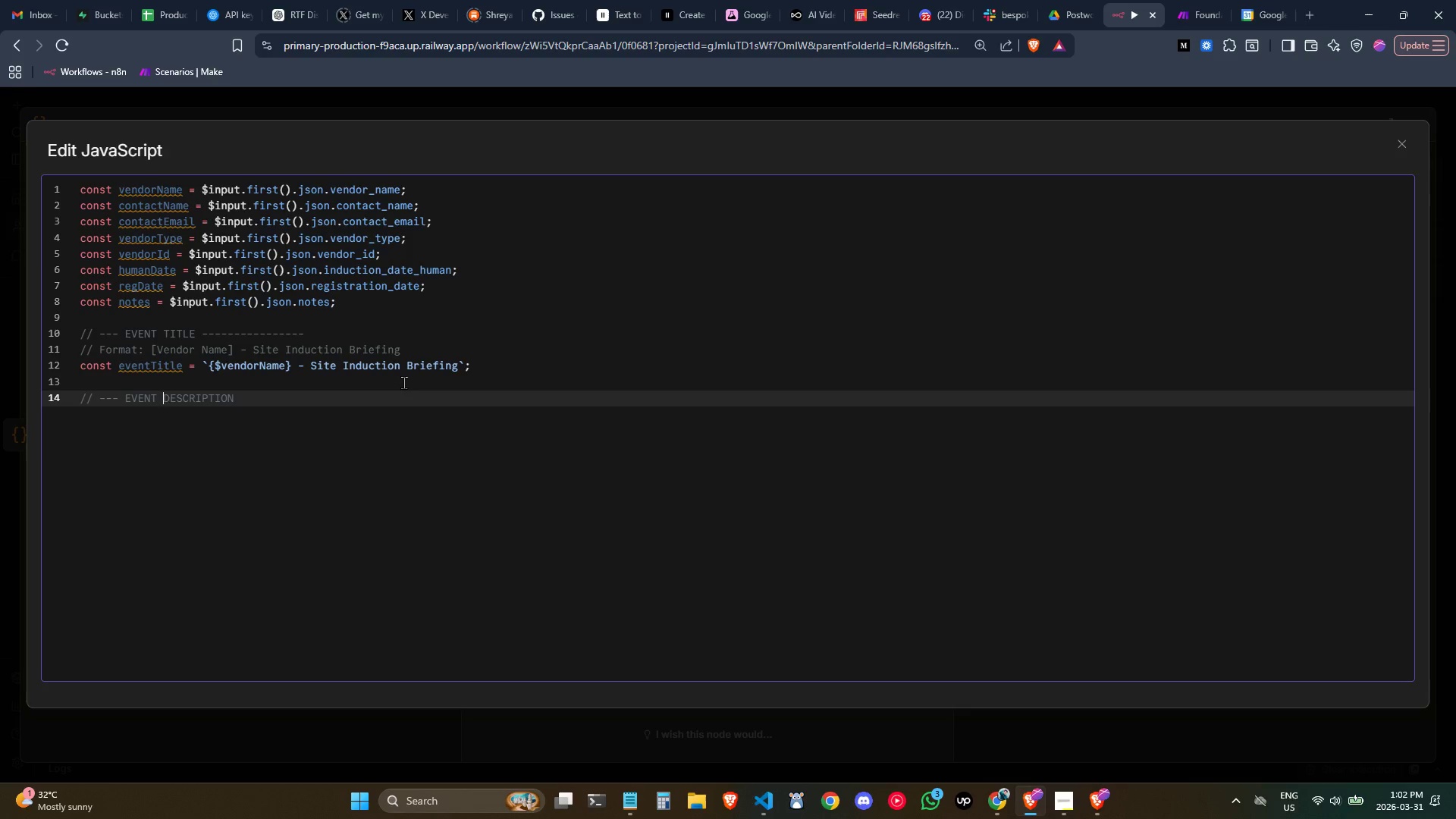 
key(Control+ArrowRight)
 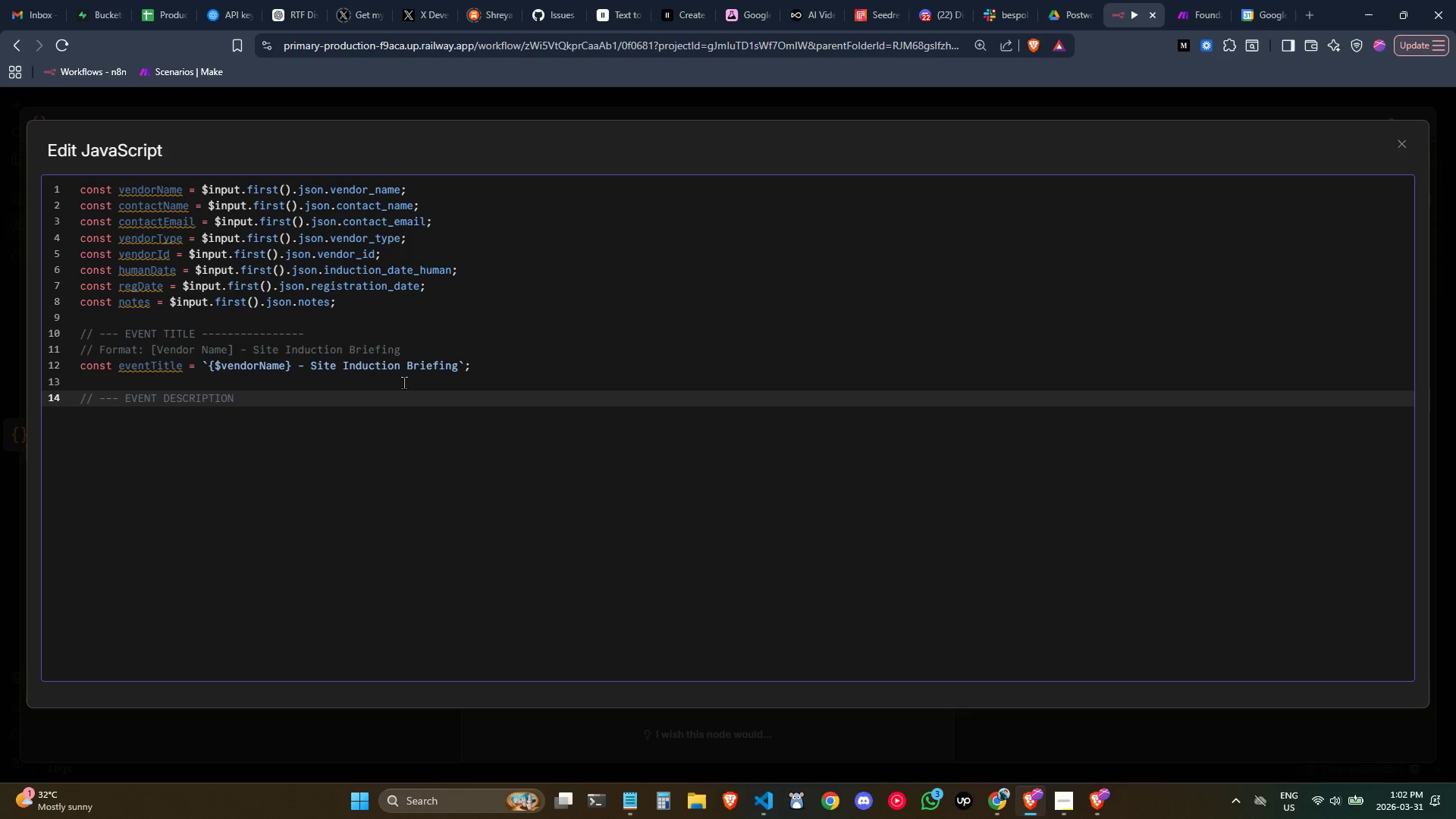 
key(Space)
 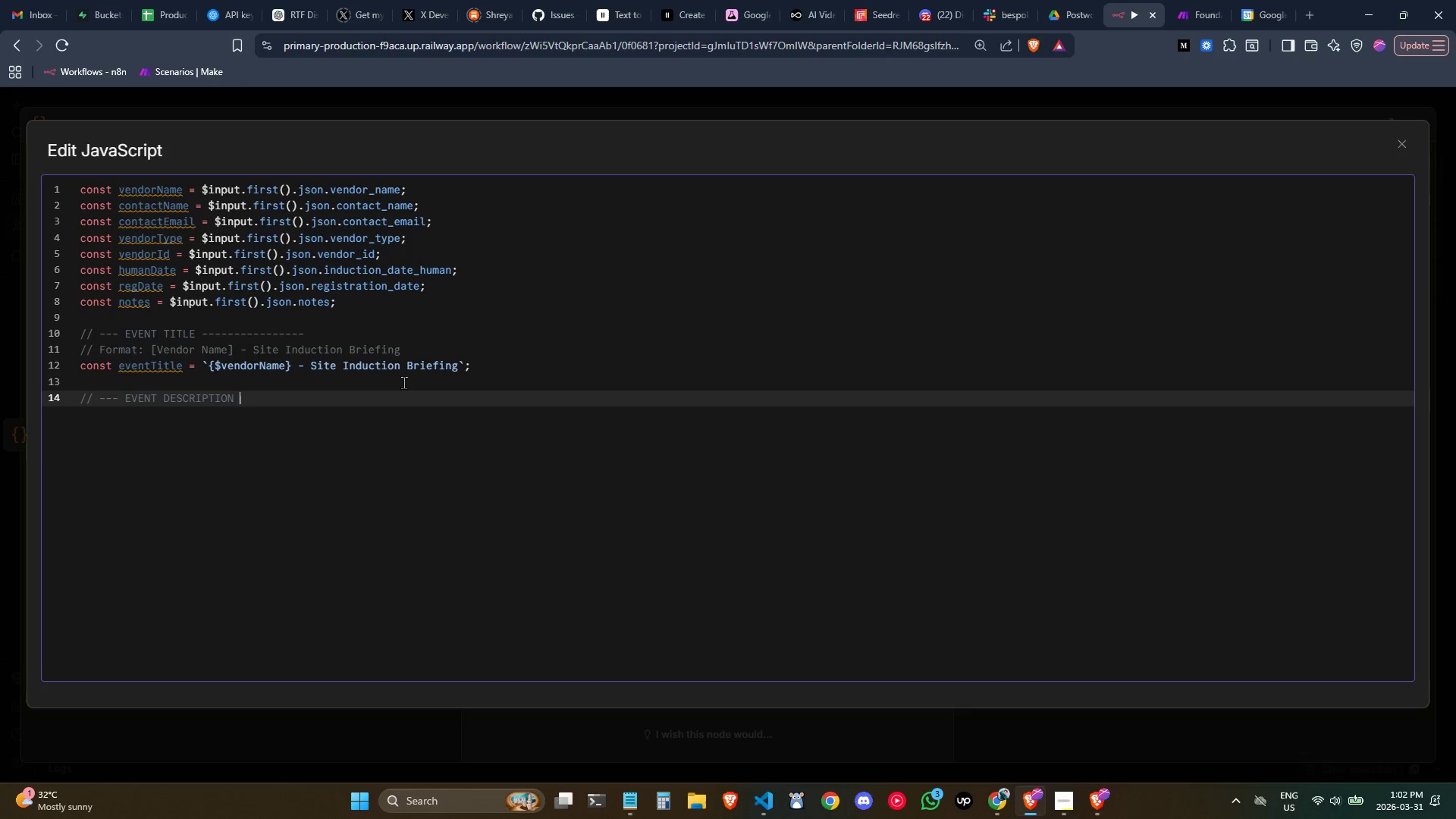 
key(Minus)
 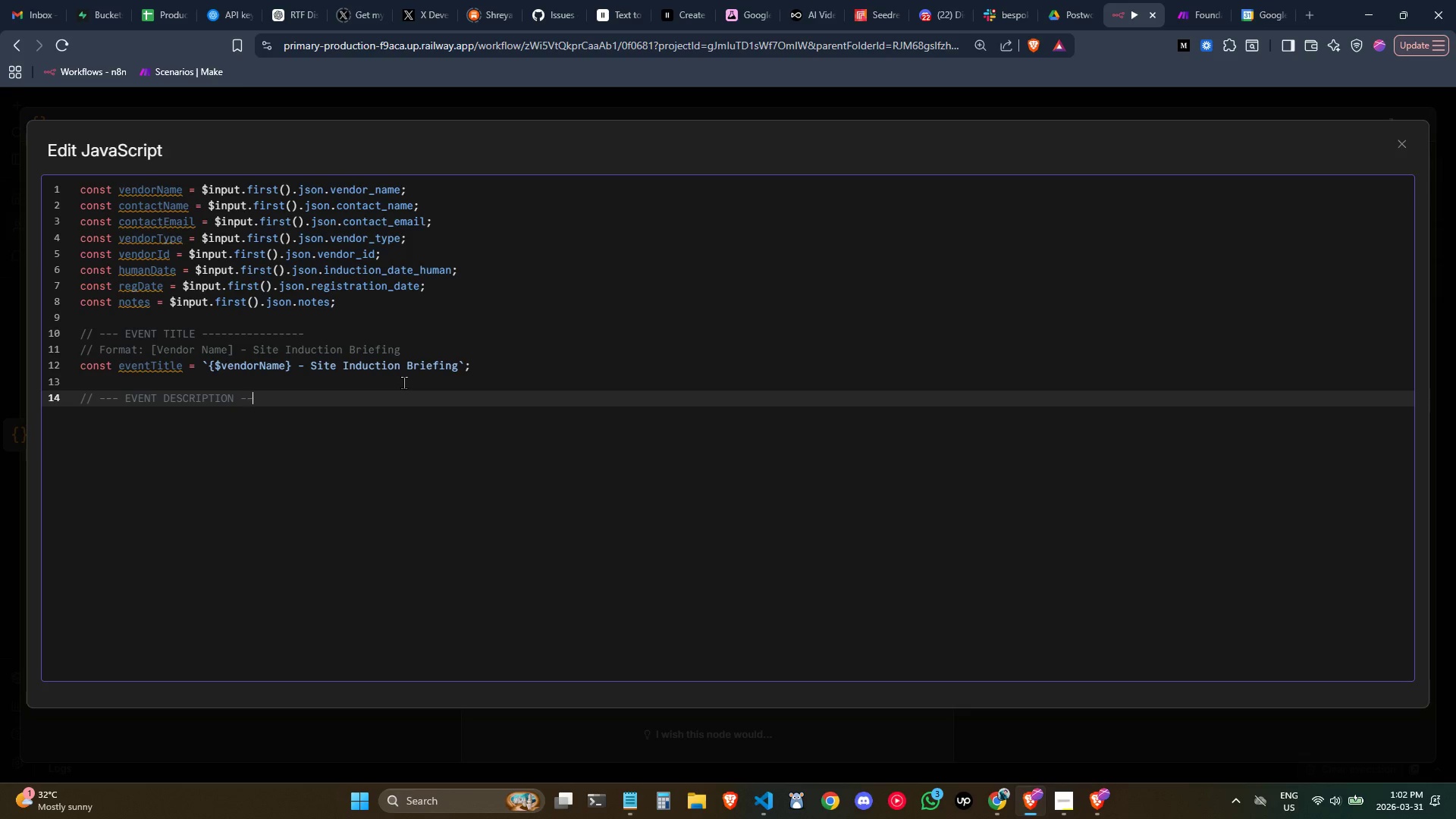 
key(Minus)
 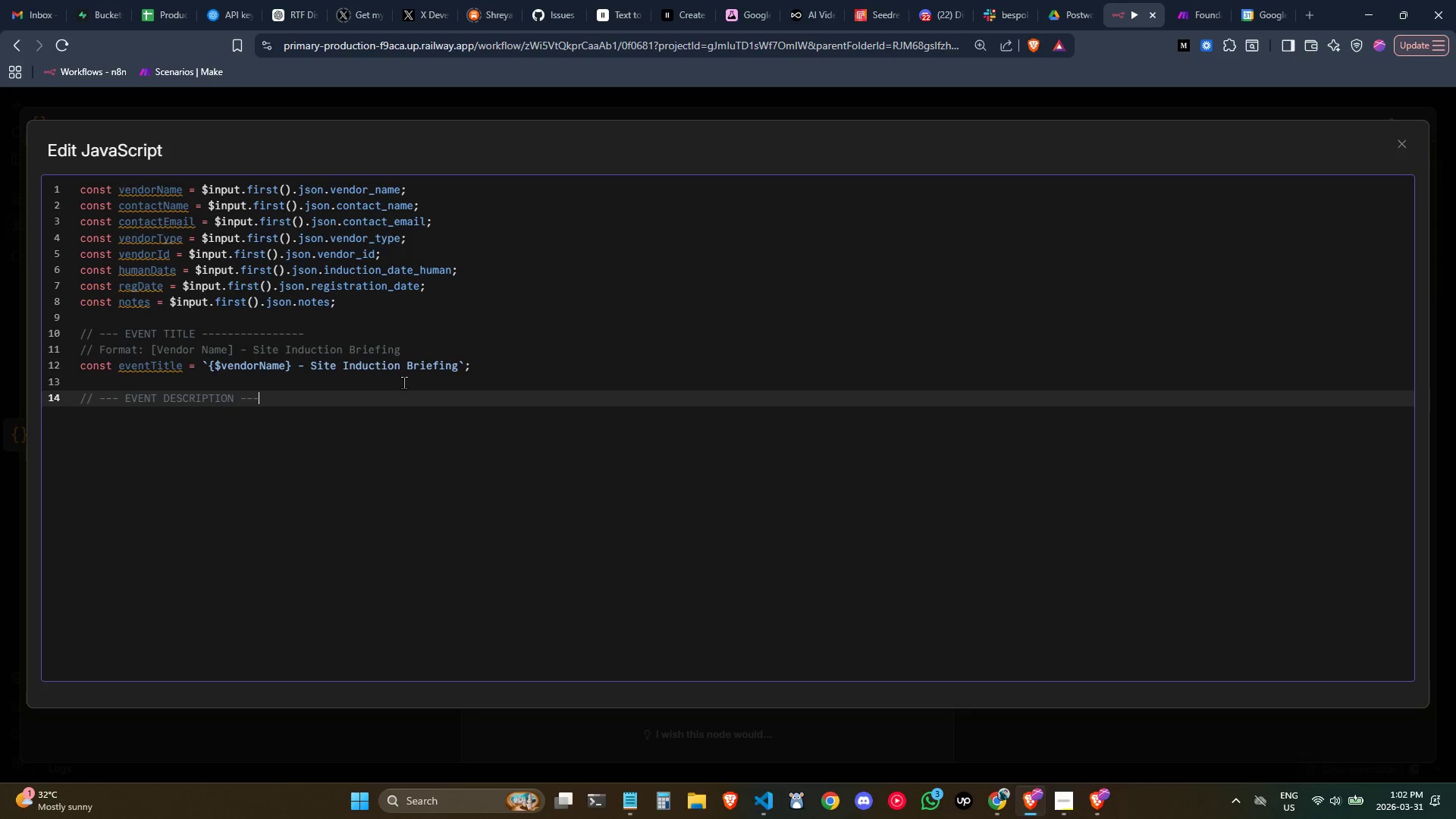 
key(Minus)
 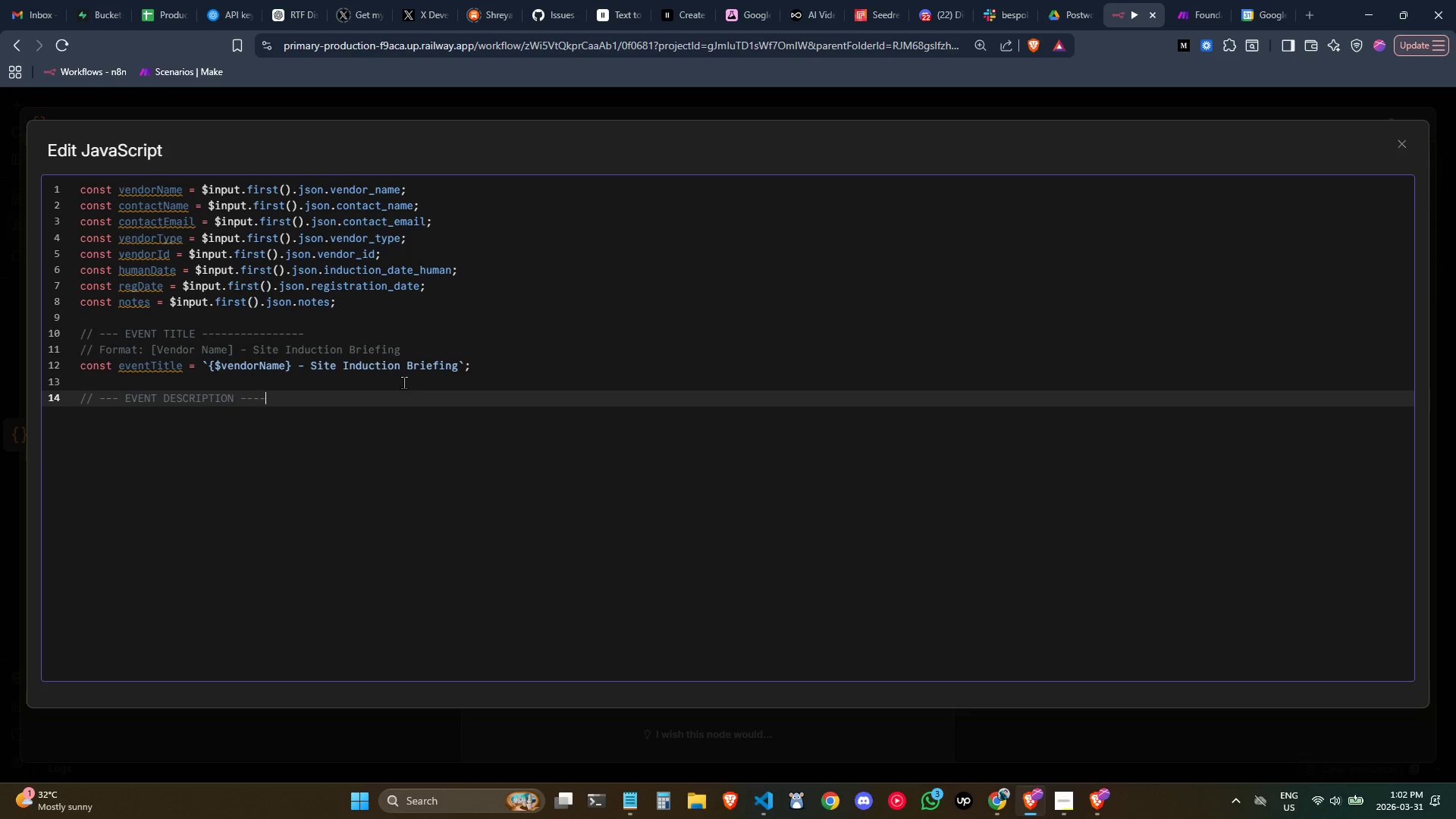 
key(Minus)
 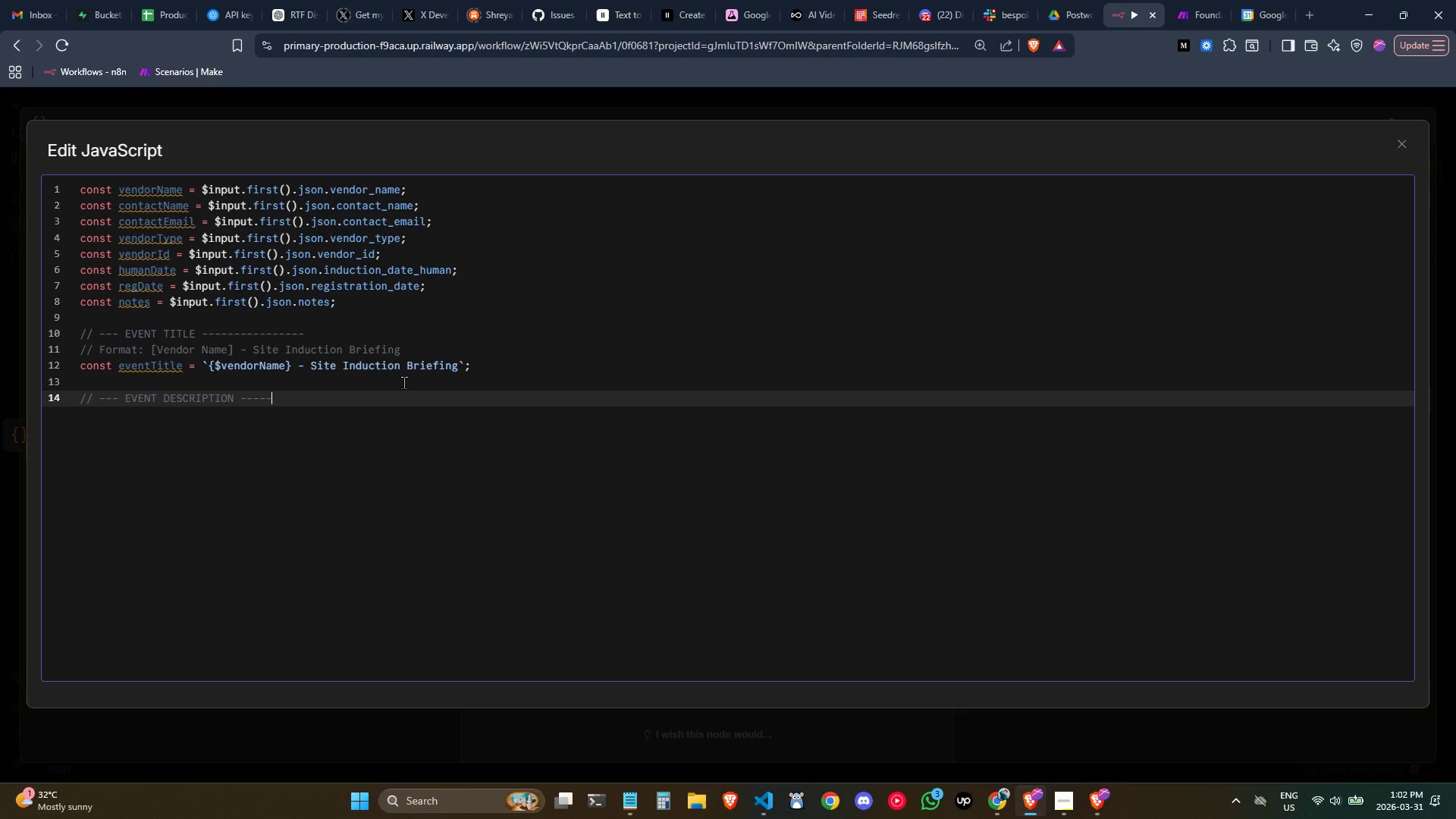 
key(Minus)
 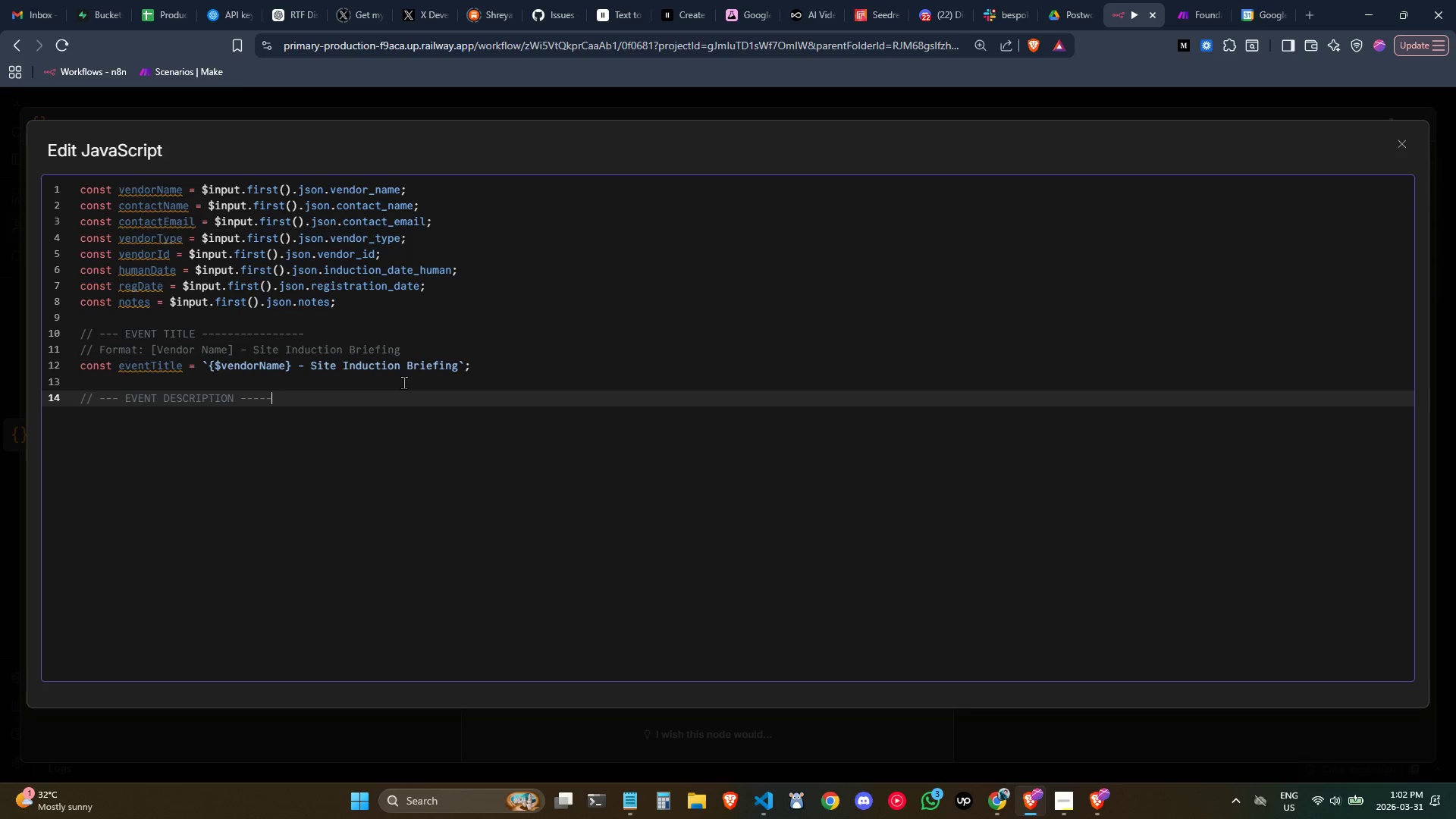 
key(Minus)
 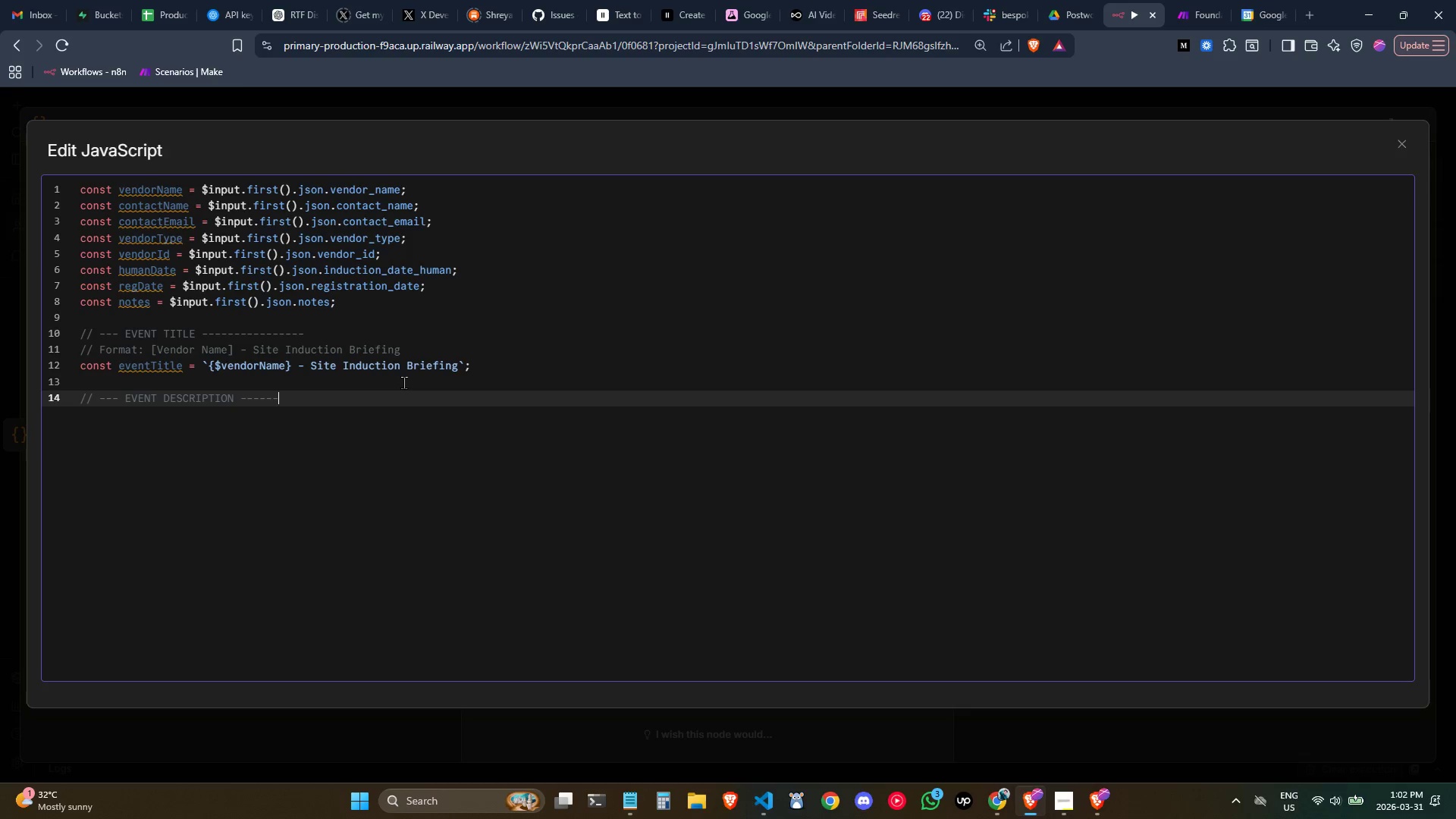 
key(Minus)
 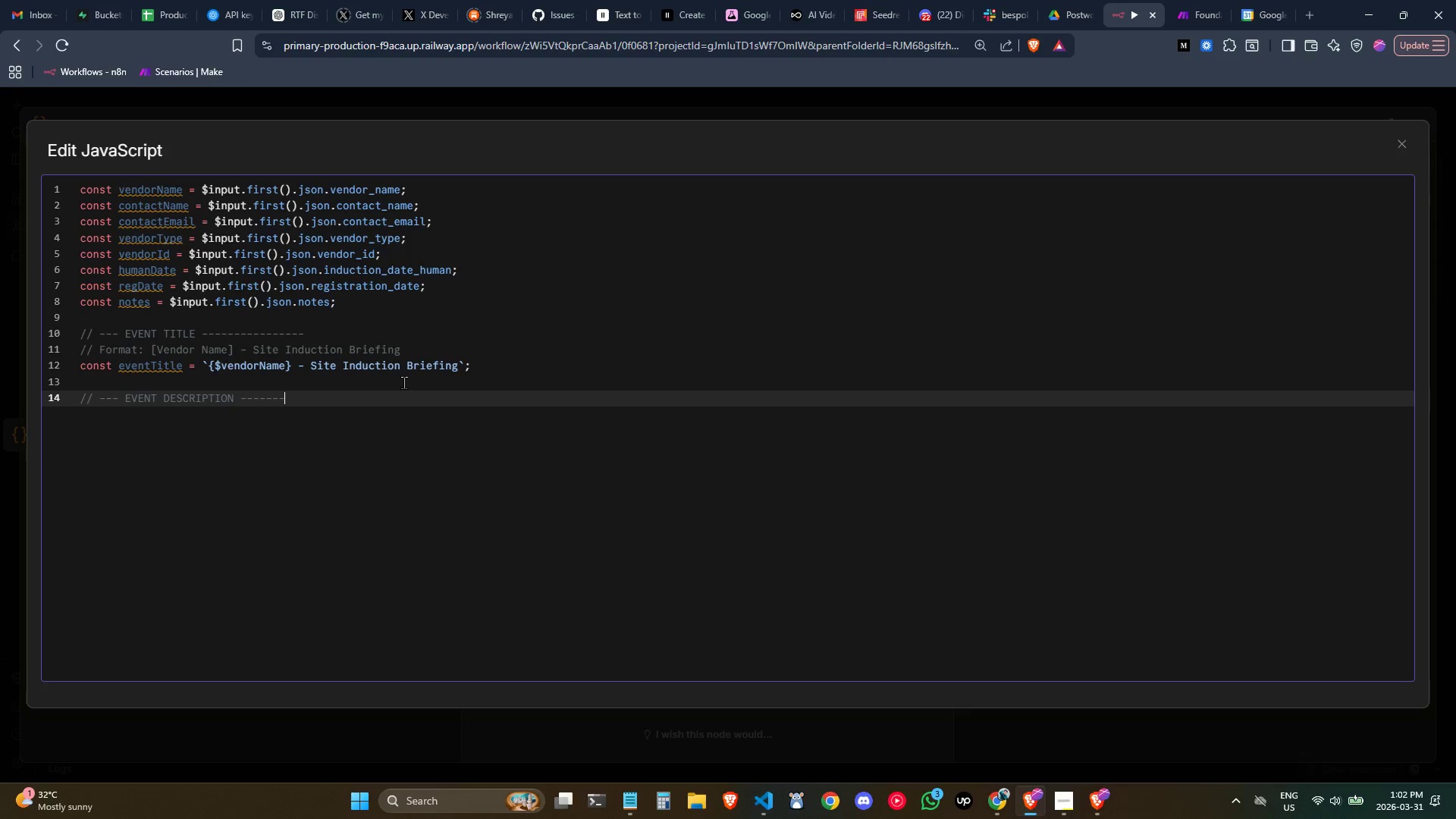 
key(Minus)
 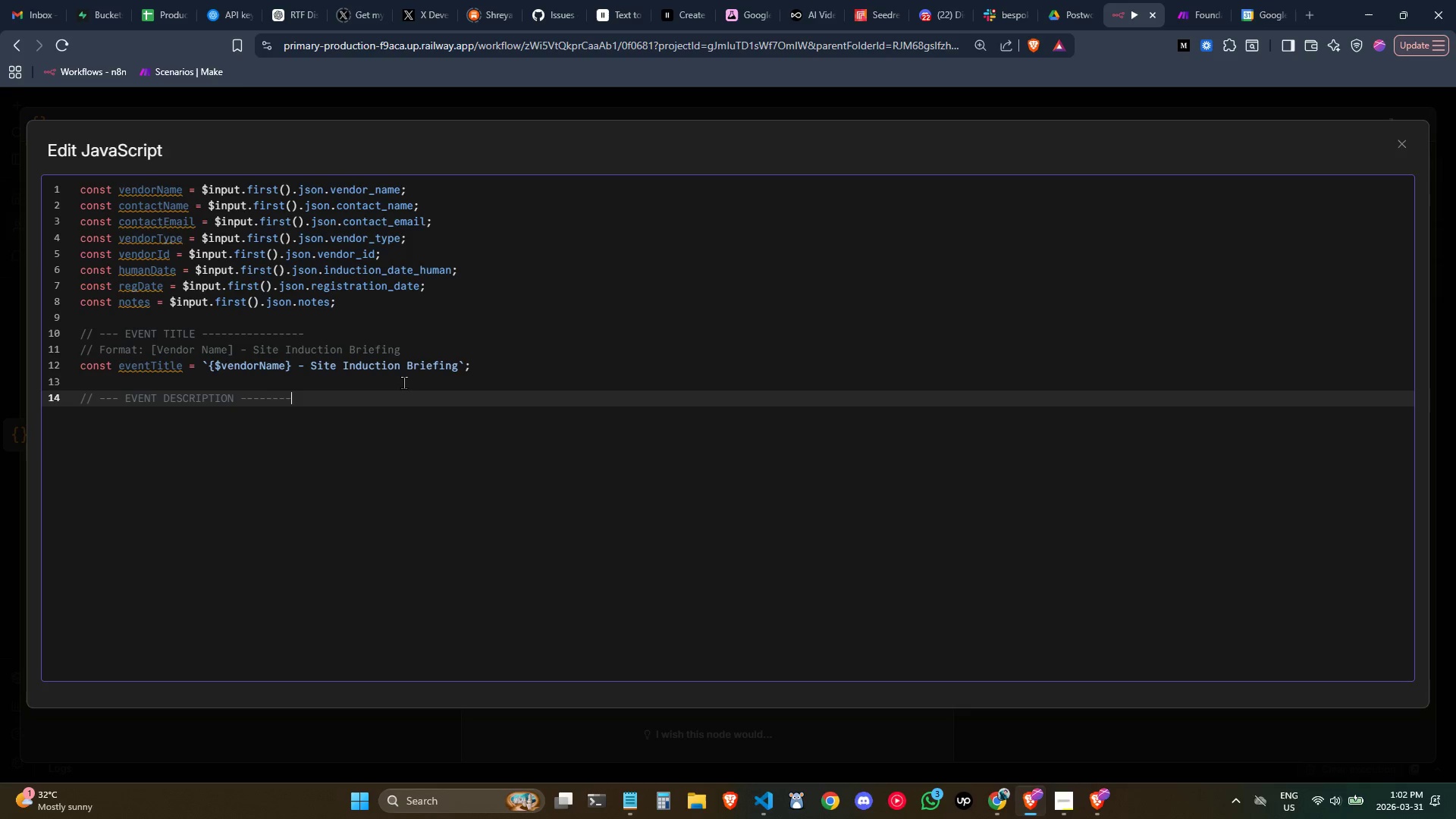 
key(Minus)
 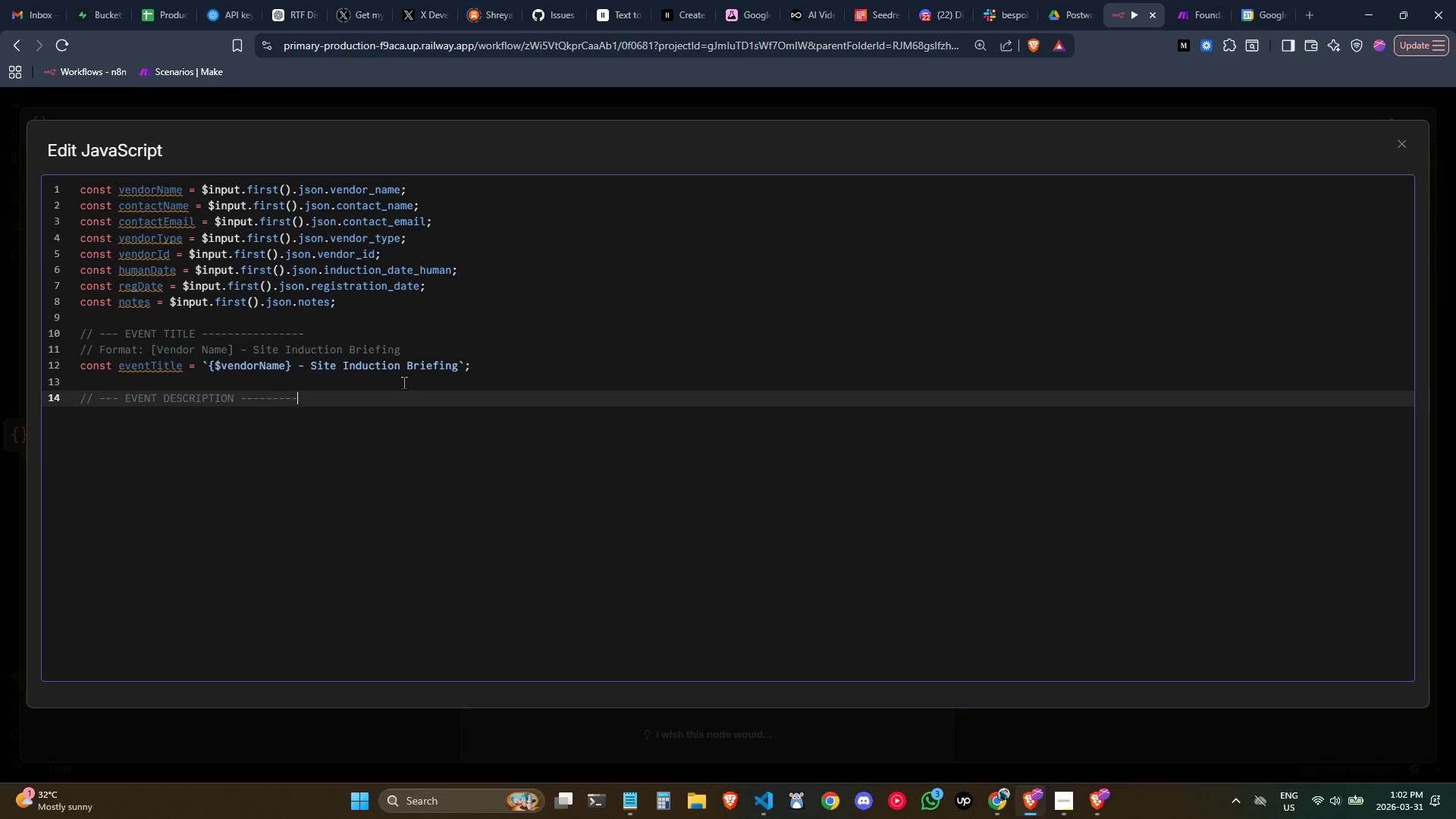 
key(Minus)
 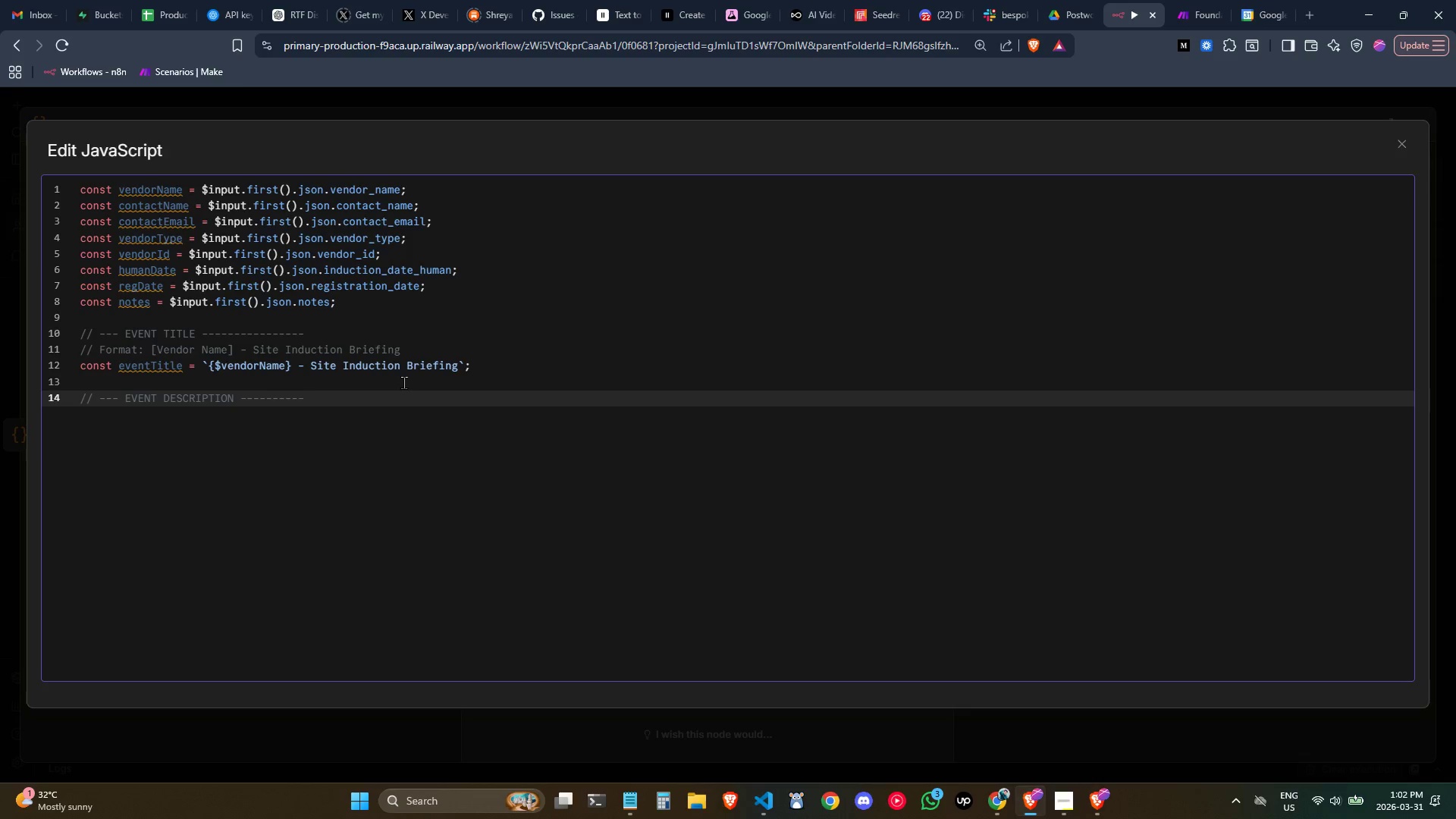 
key(Enter)
 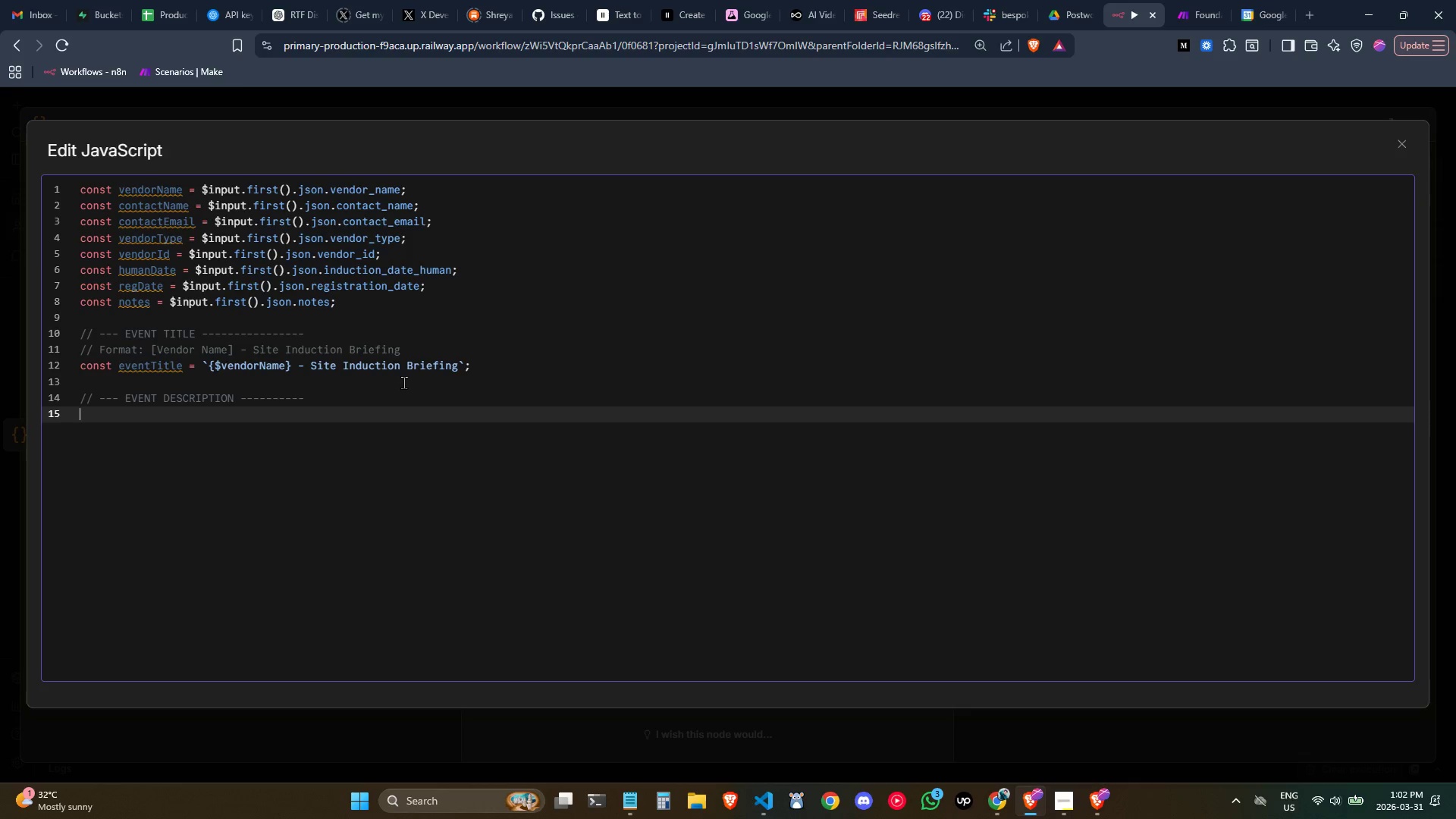 
type(// Contains the 5 mandatory safety requirements + contextual vendor infor)
 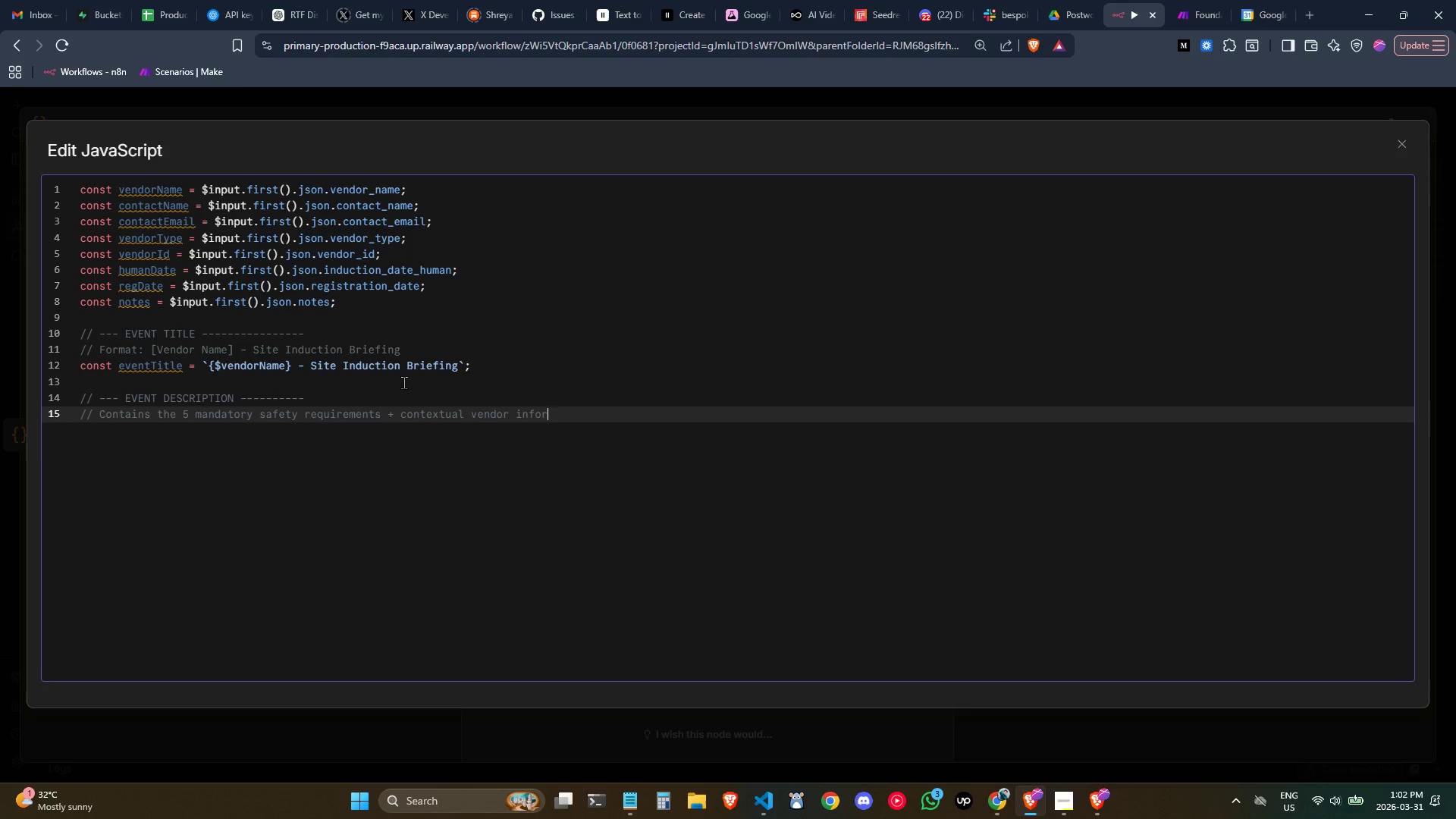 
key(Enter)
 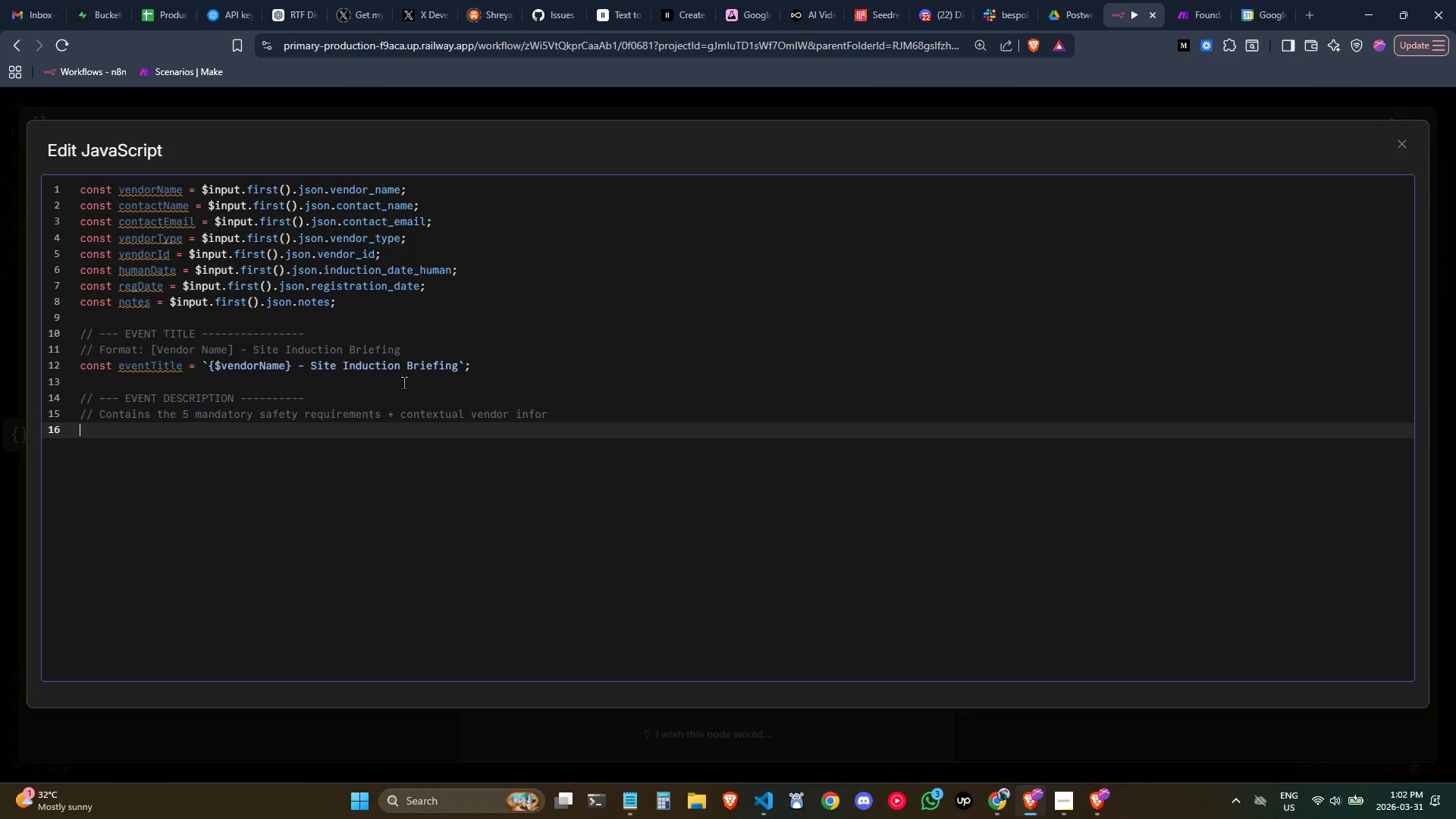 
type(const eventDescription = [)
 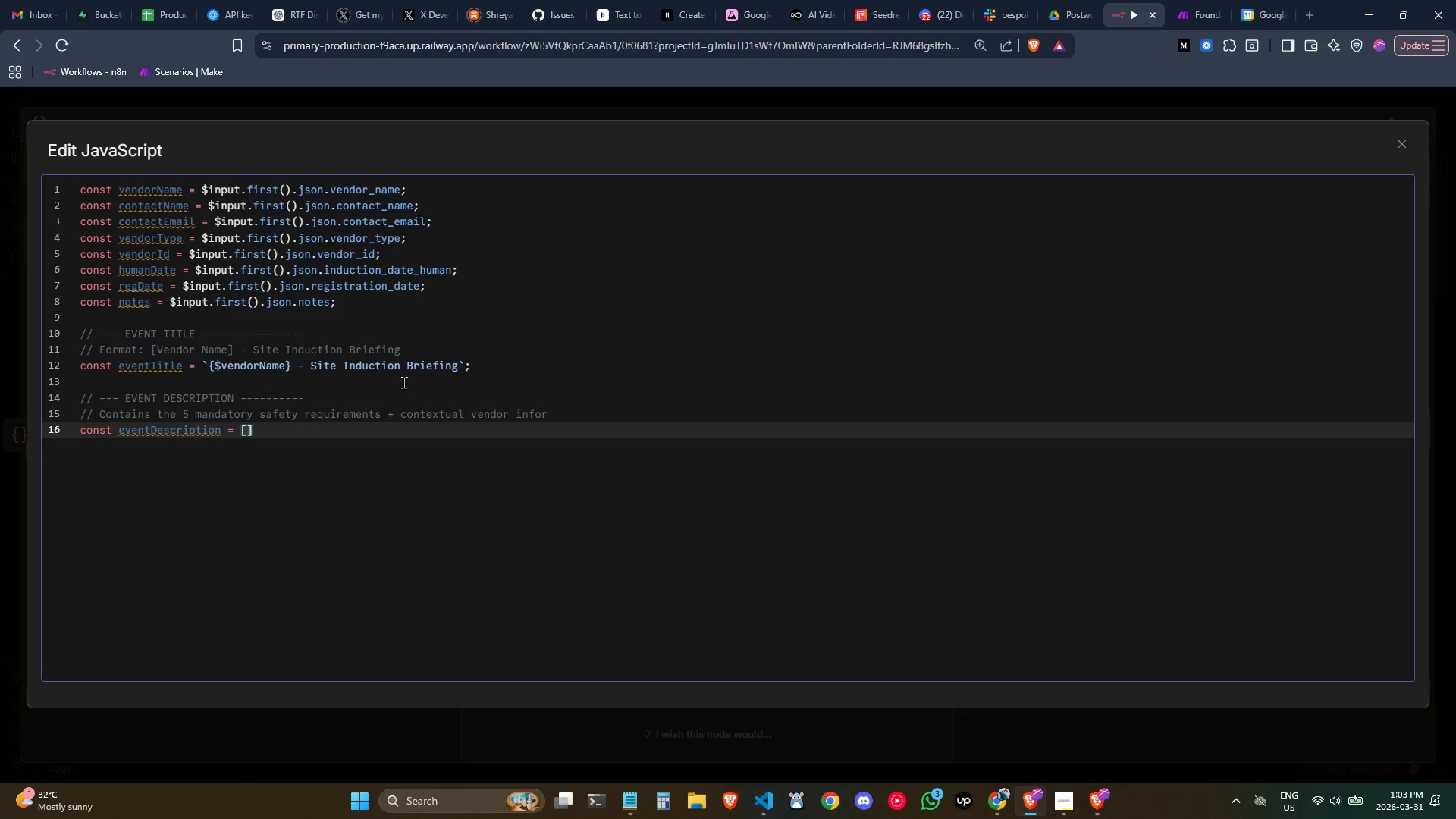 
key(Enter)
 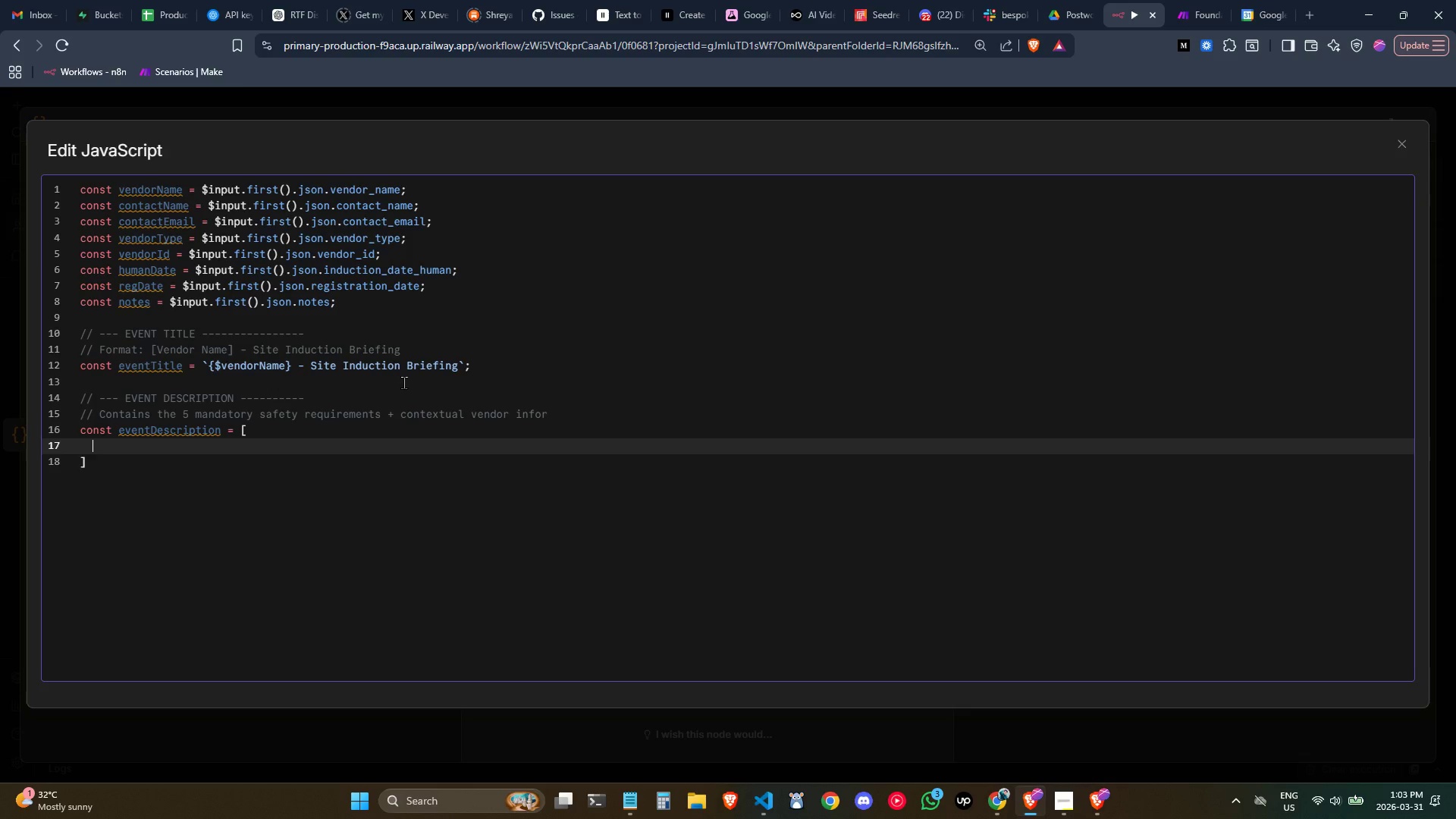 
key(Enter)
 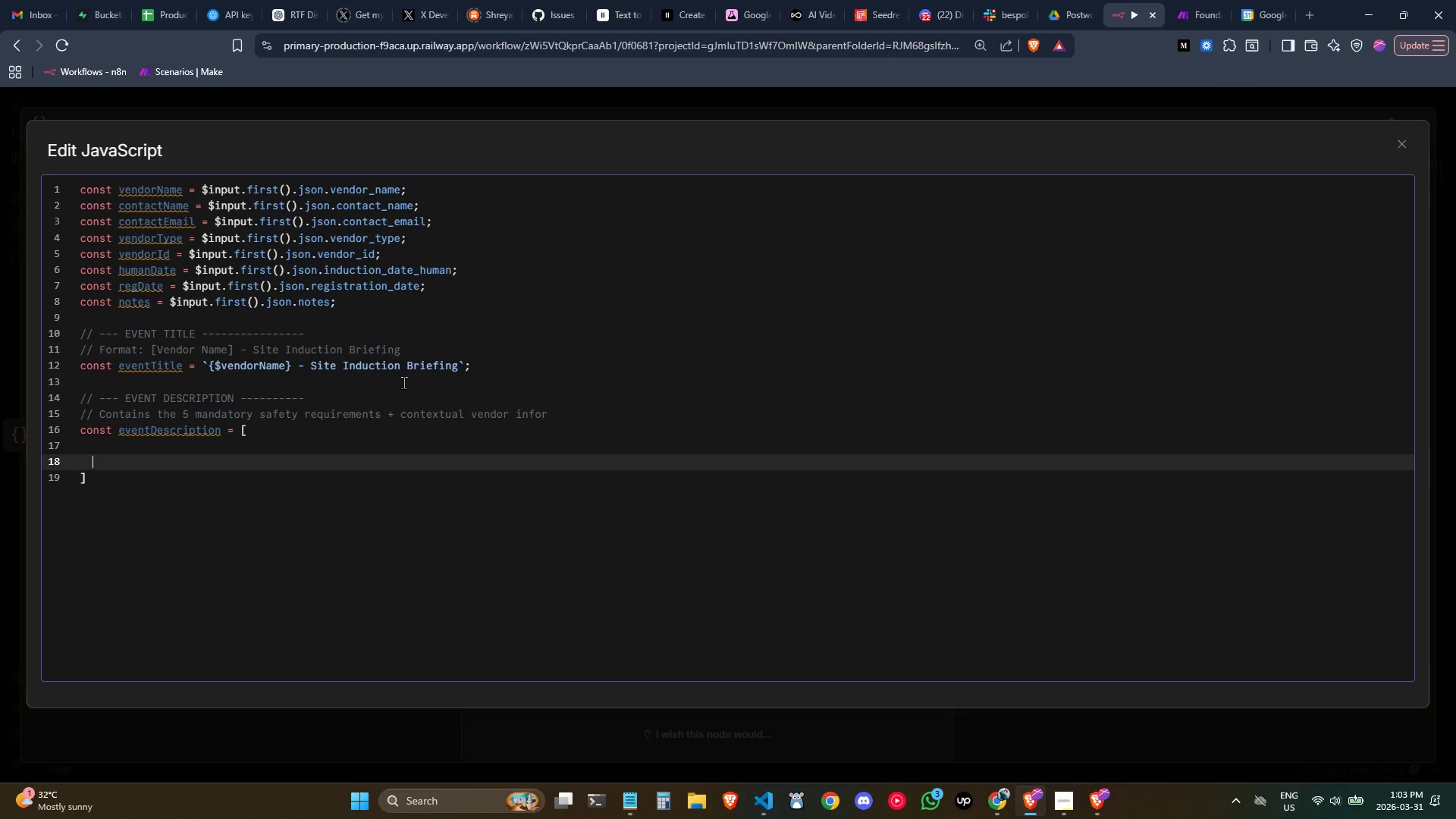 
key(Quote)
 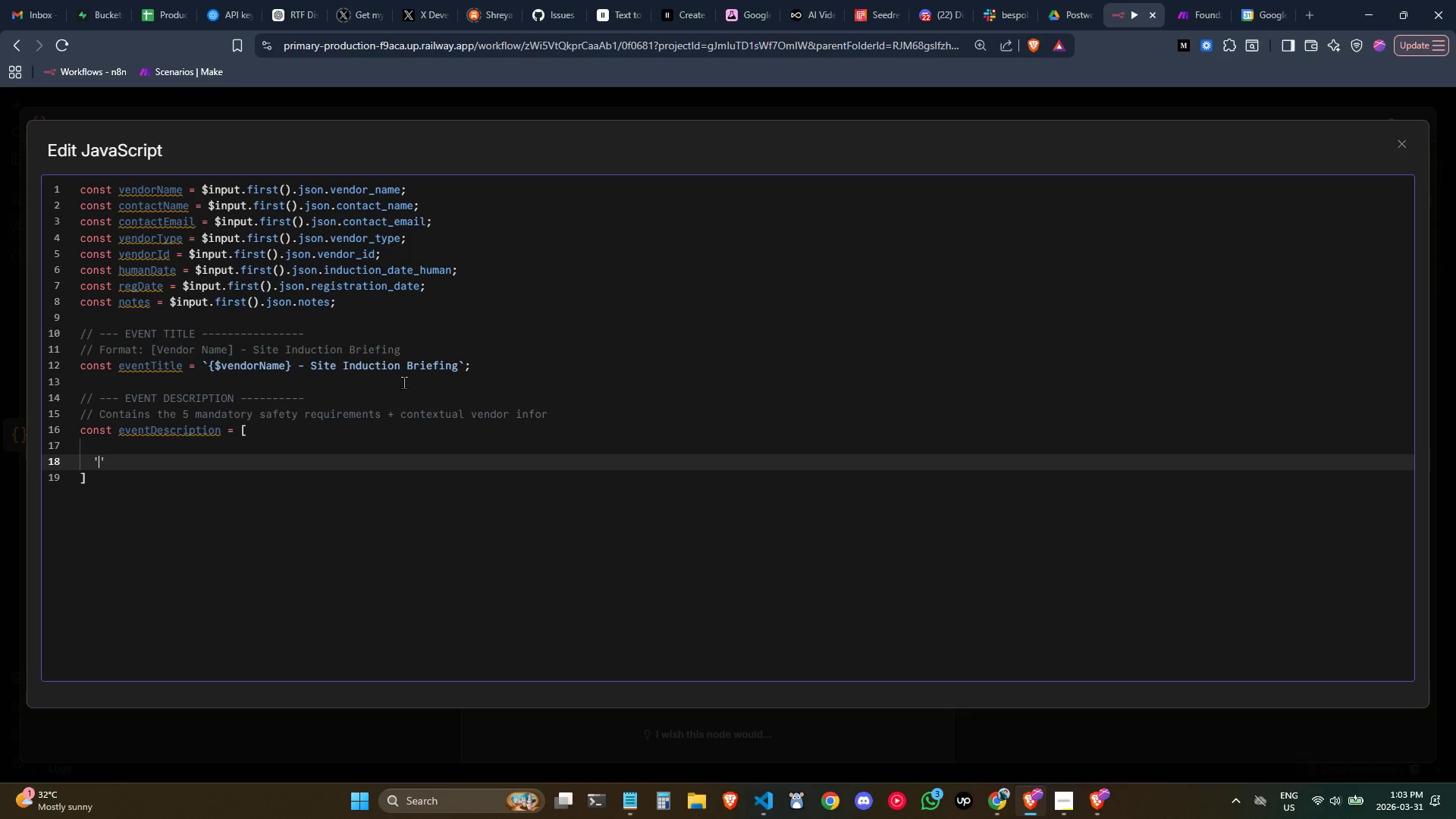 
hold_key(key=Equal, duration=1.5)
 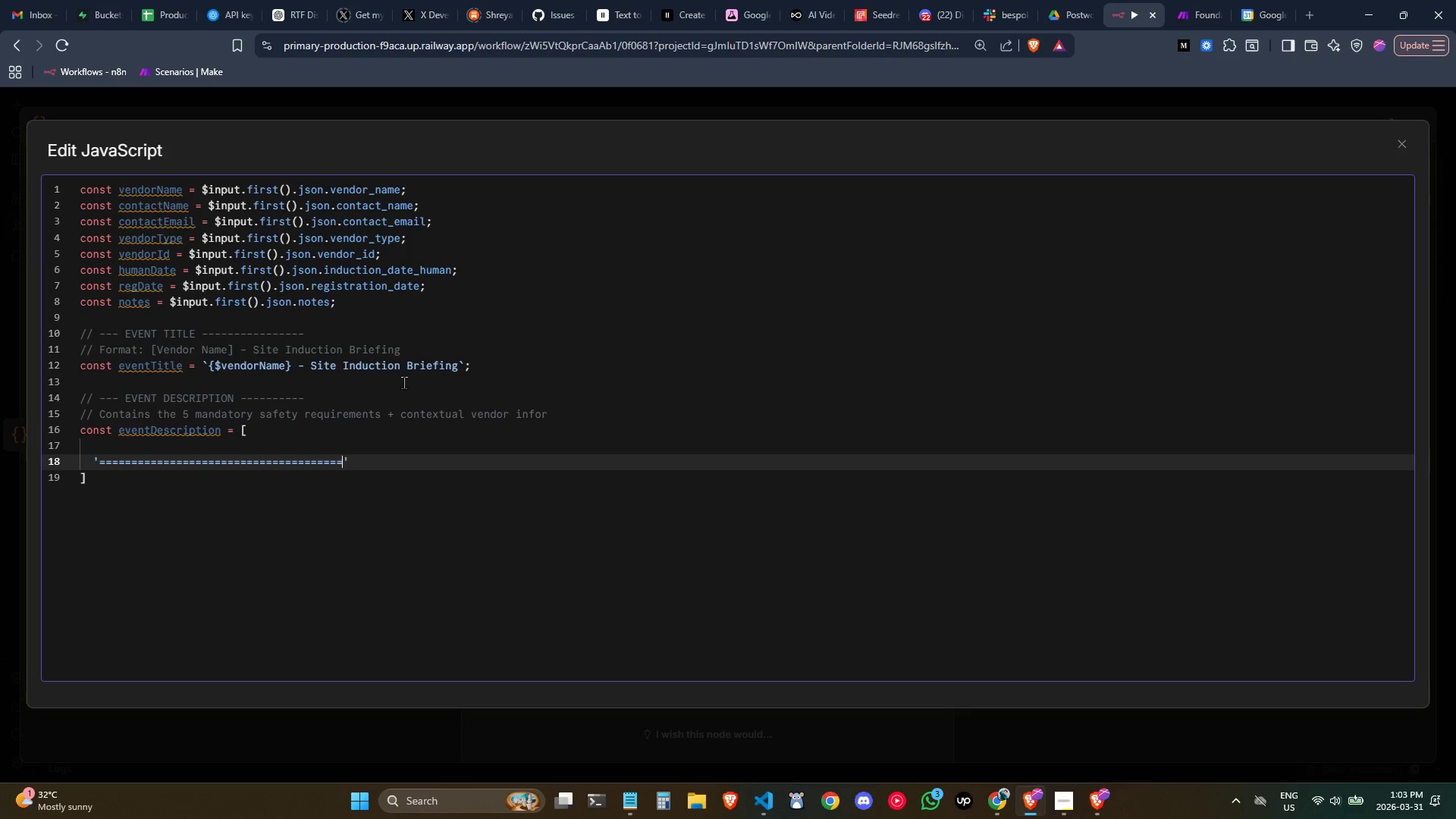 
key(Equal)
 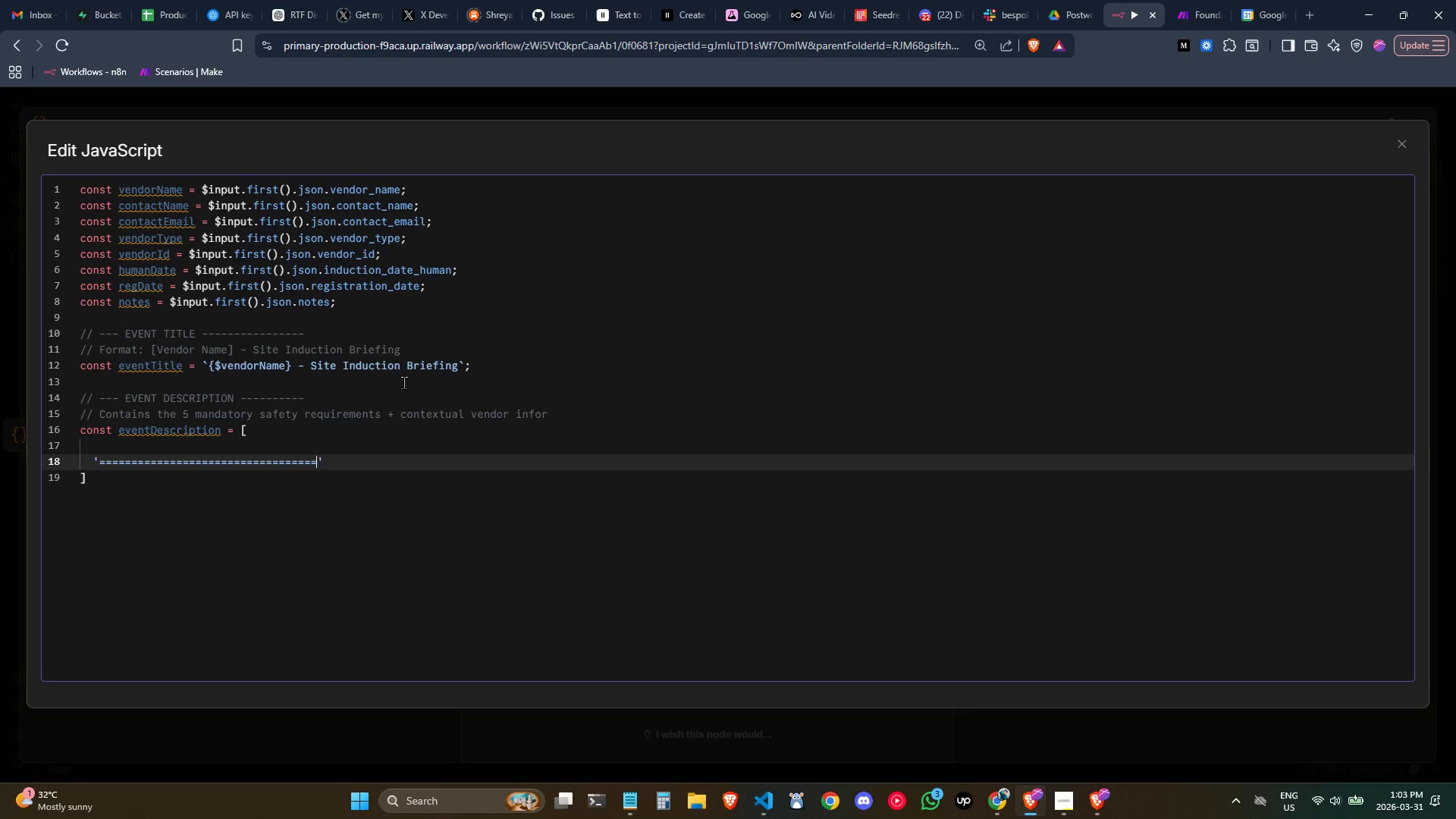 
key(Equal)
 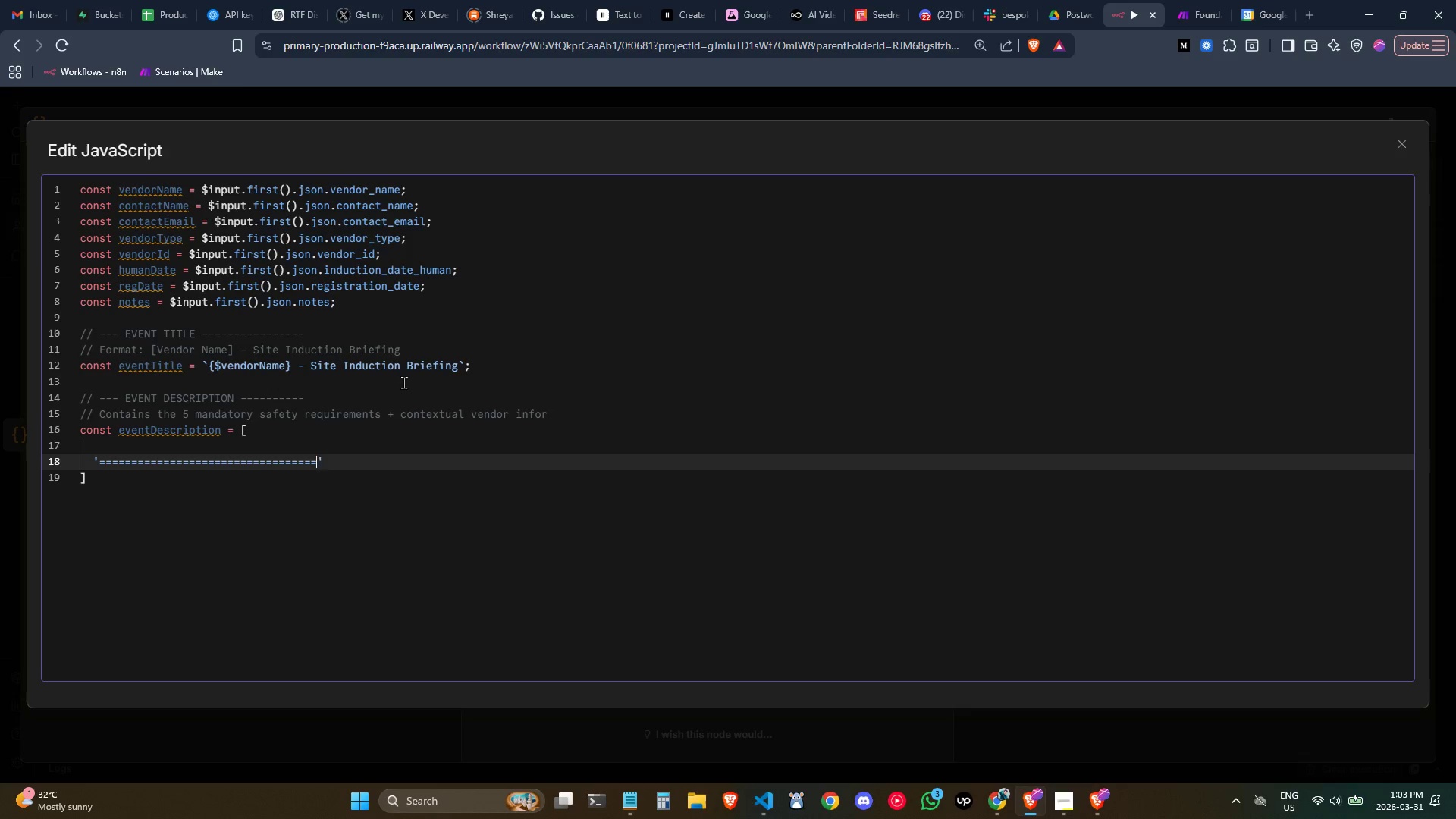 
key(Equal)
 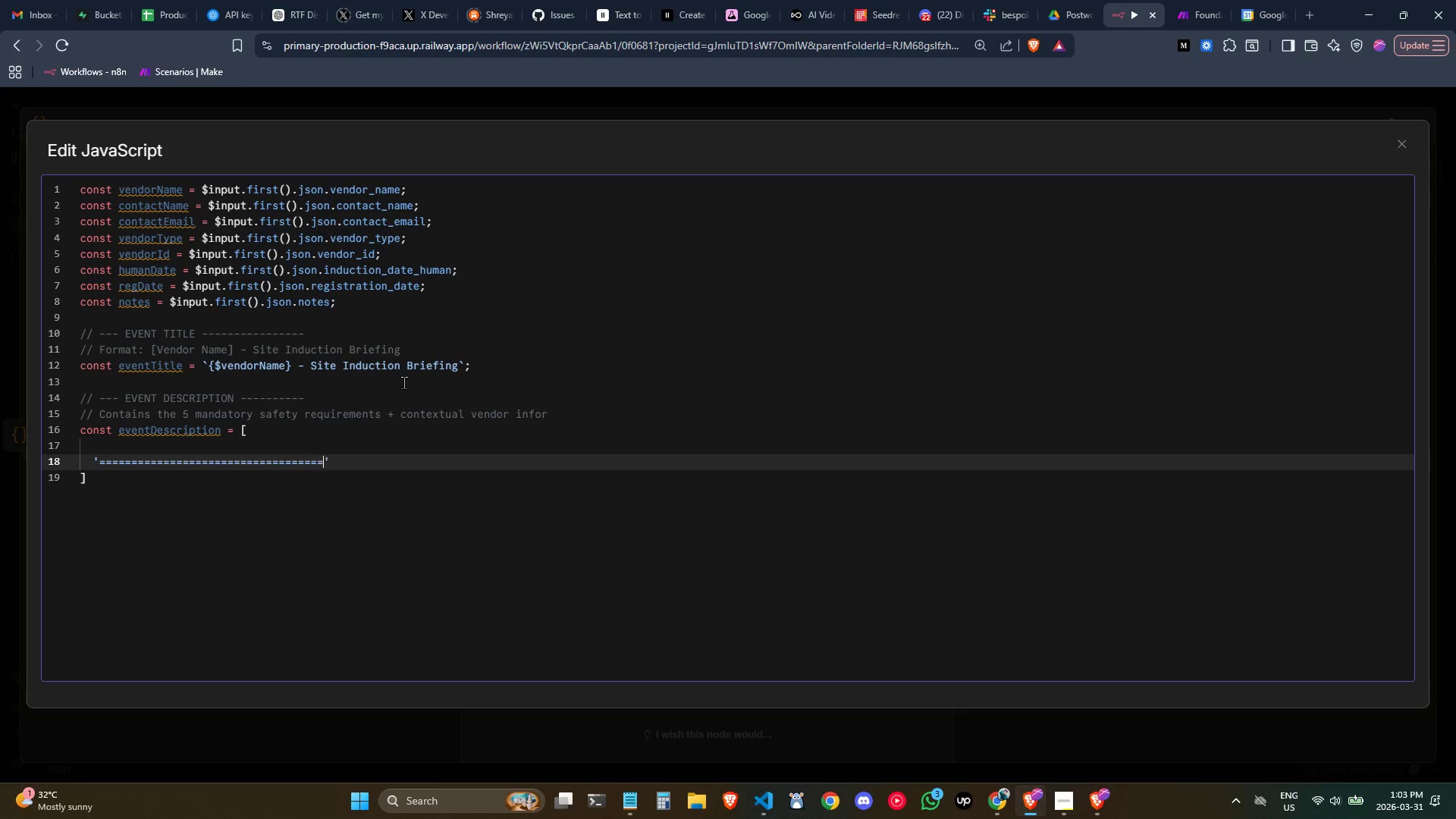 
key(Equal)
 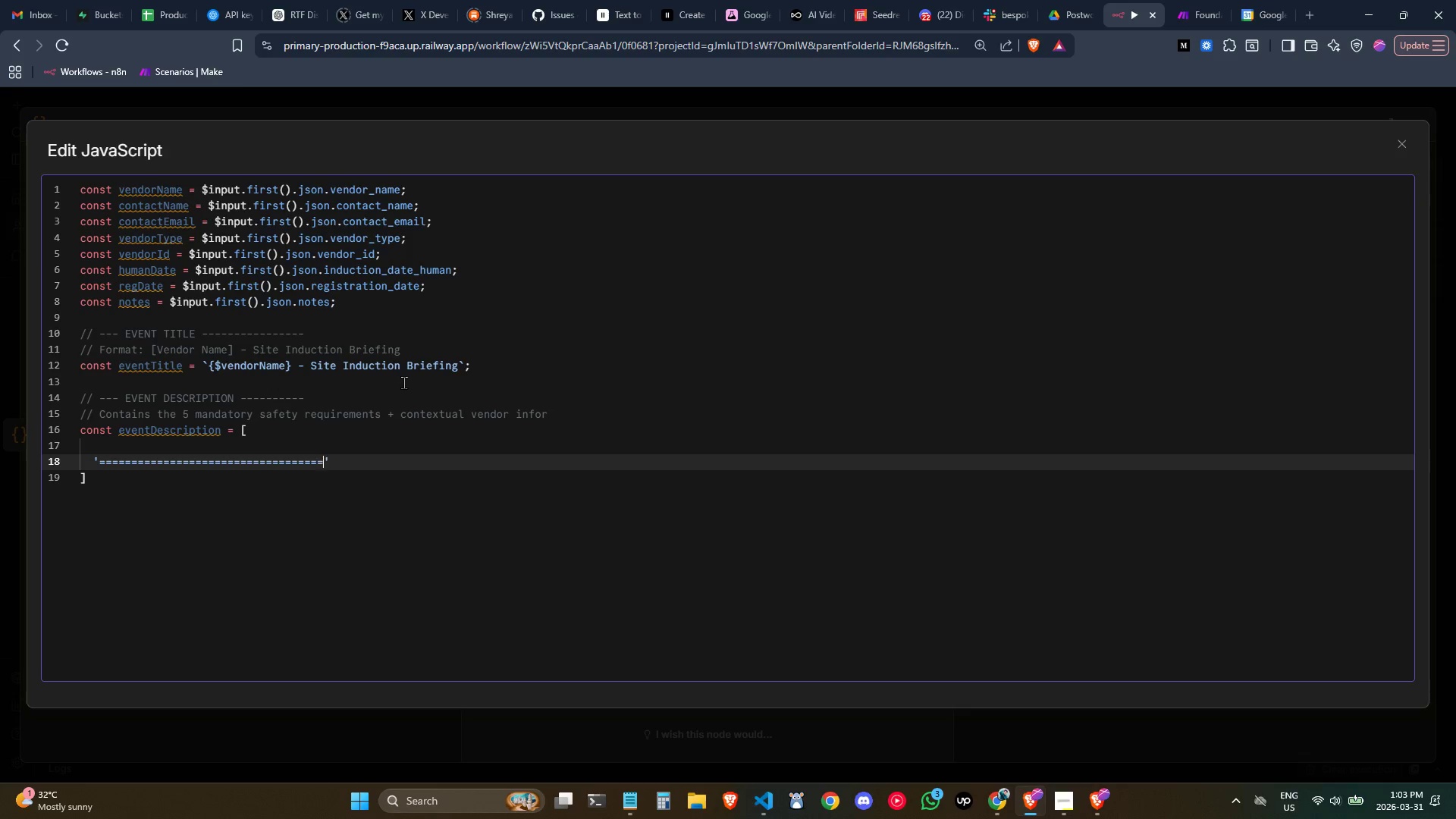 
key(Equal)
 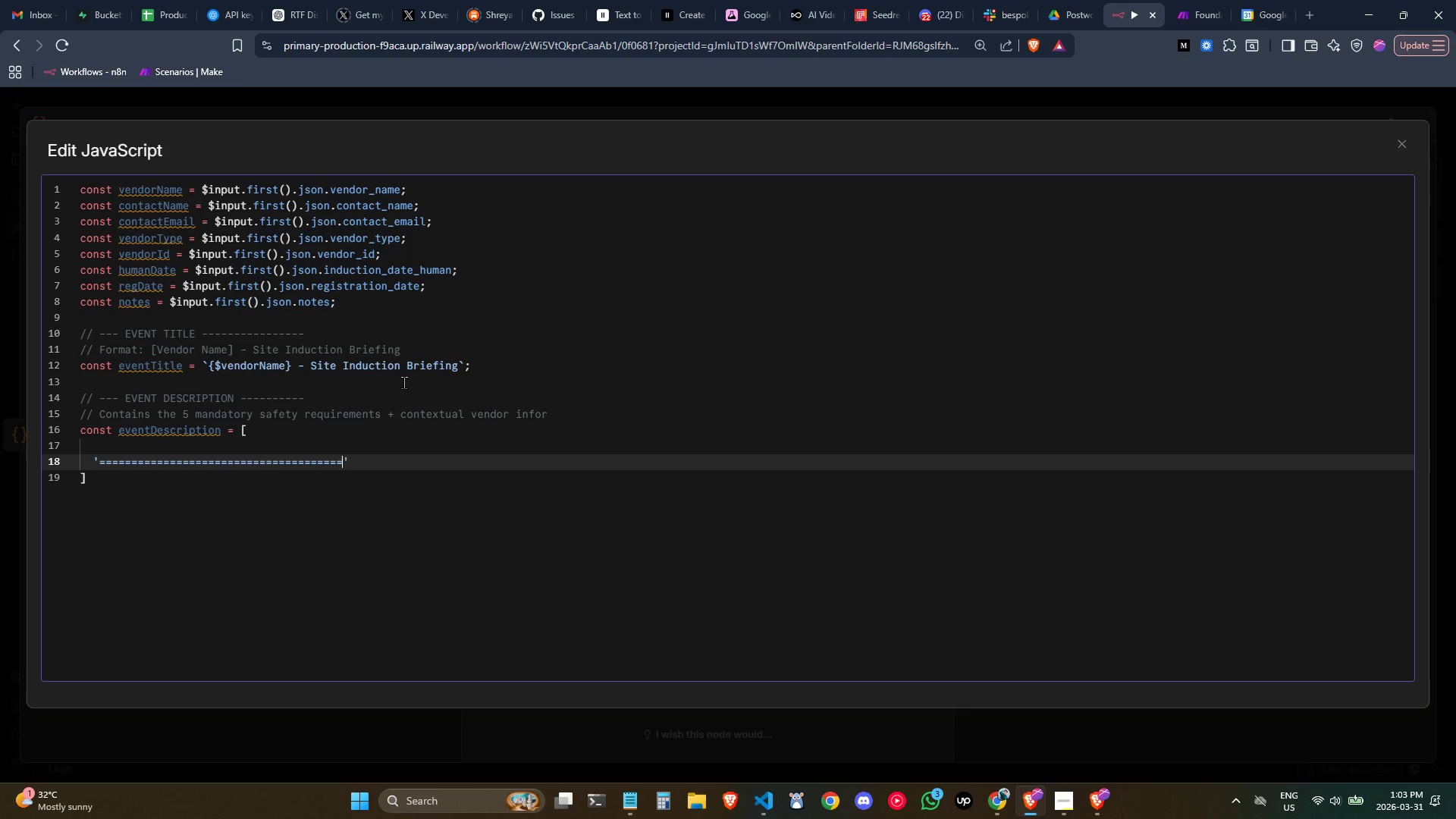 
key(Equal)
 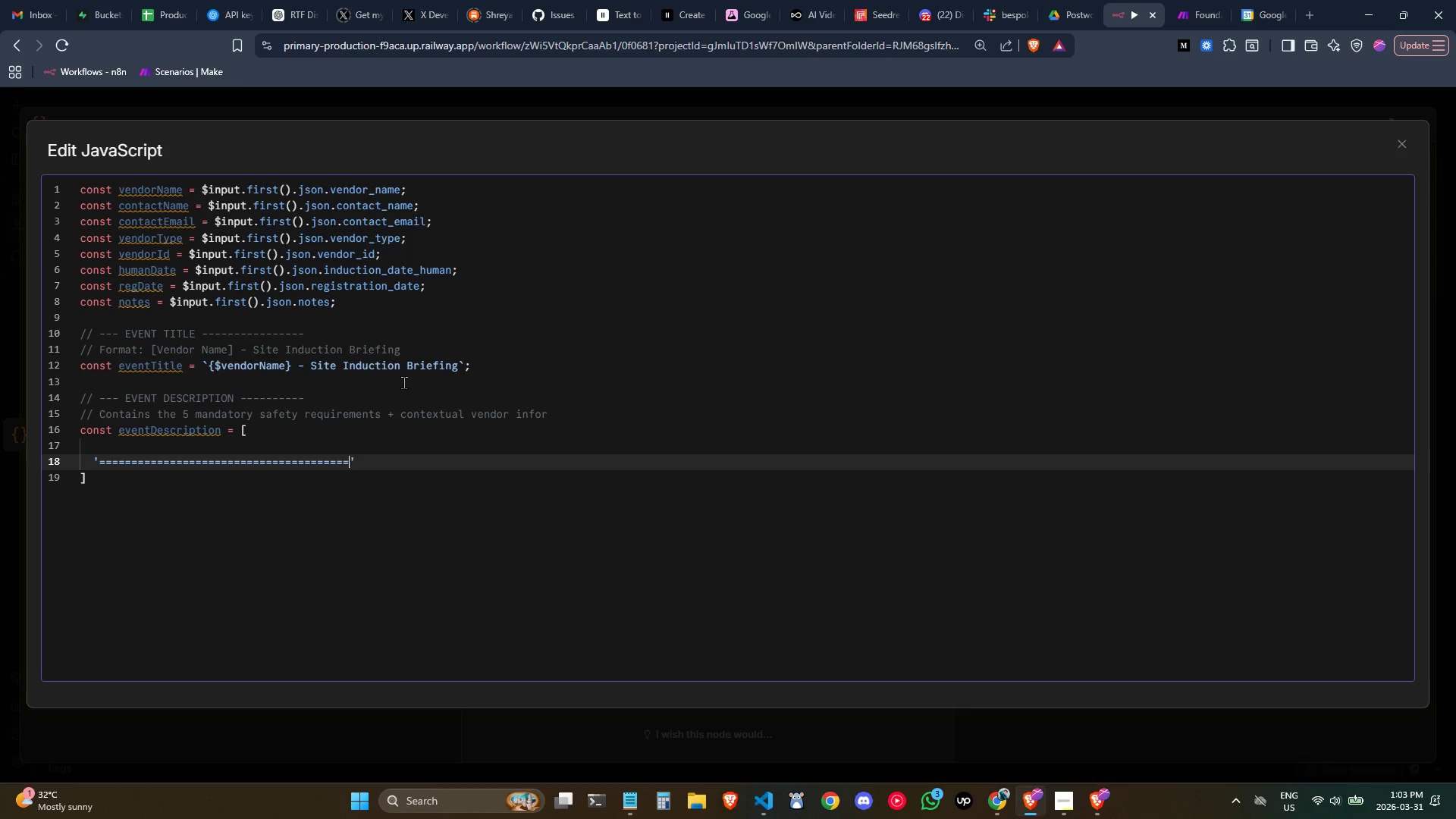 
key(Equal)
 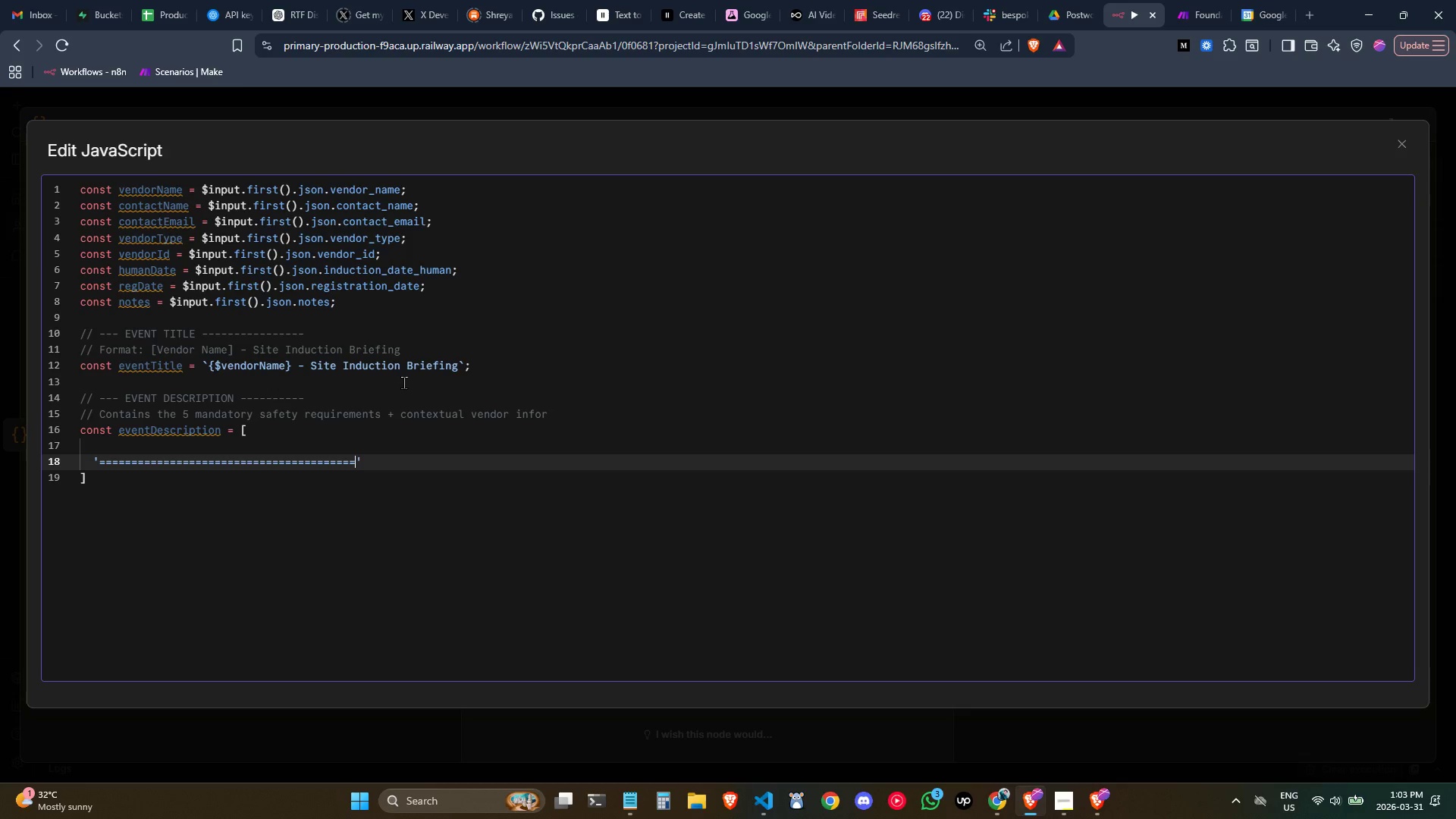 
key(Equal)
 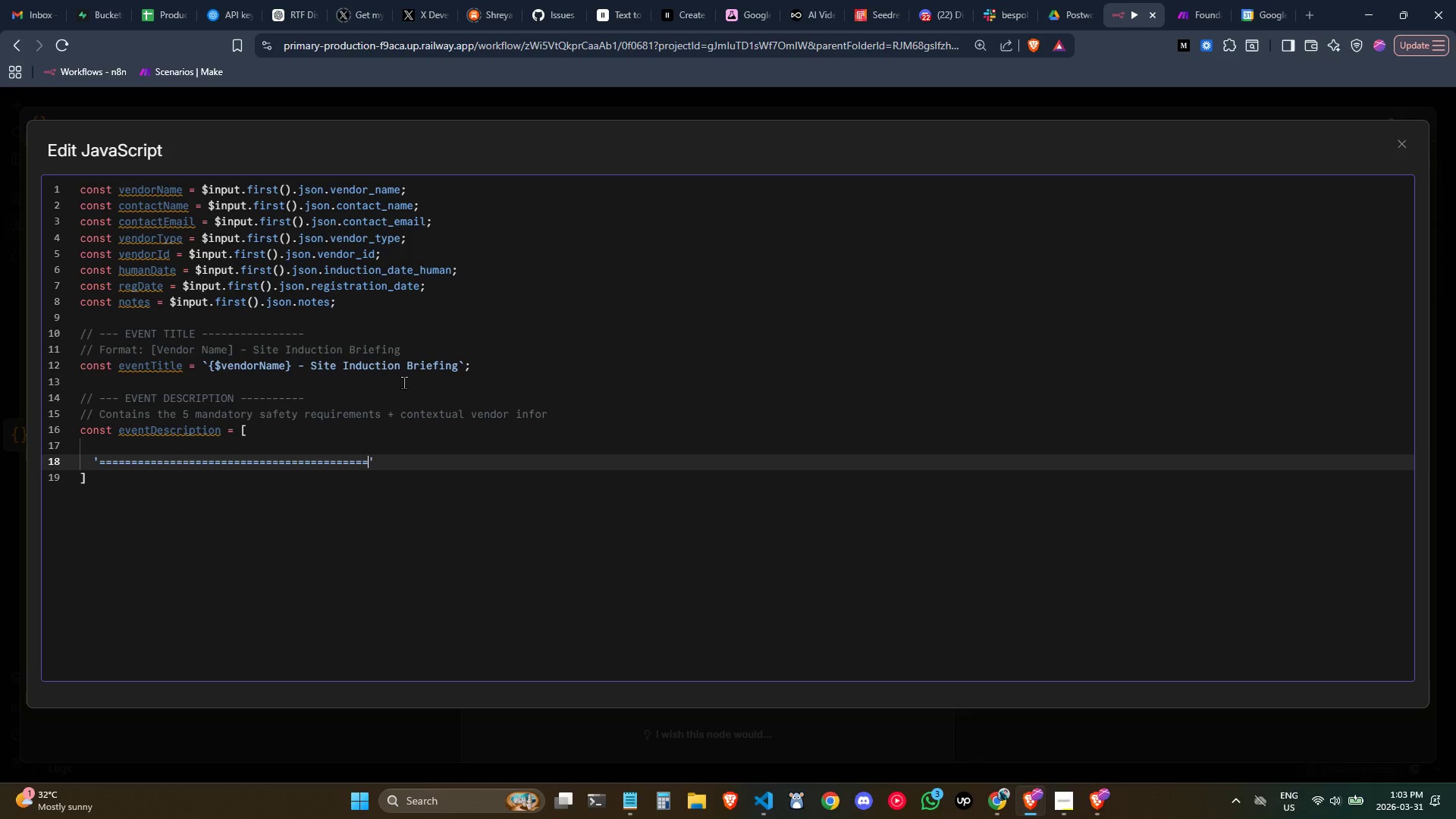 
key(Equal)
 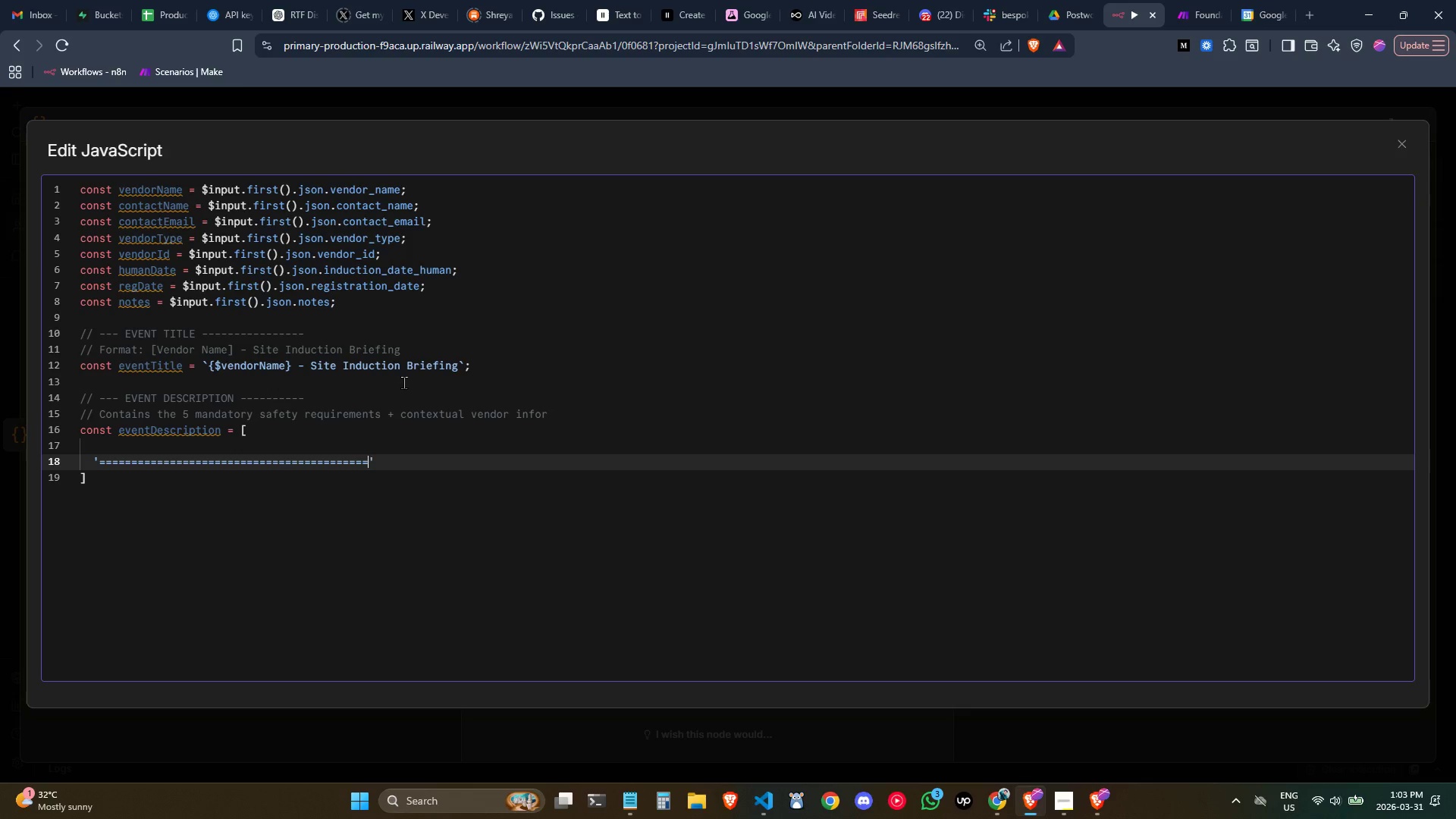 
key(Equal)
 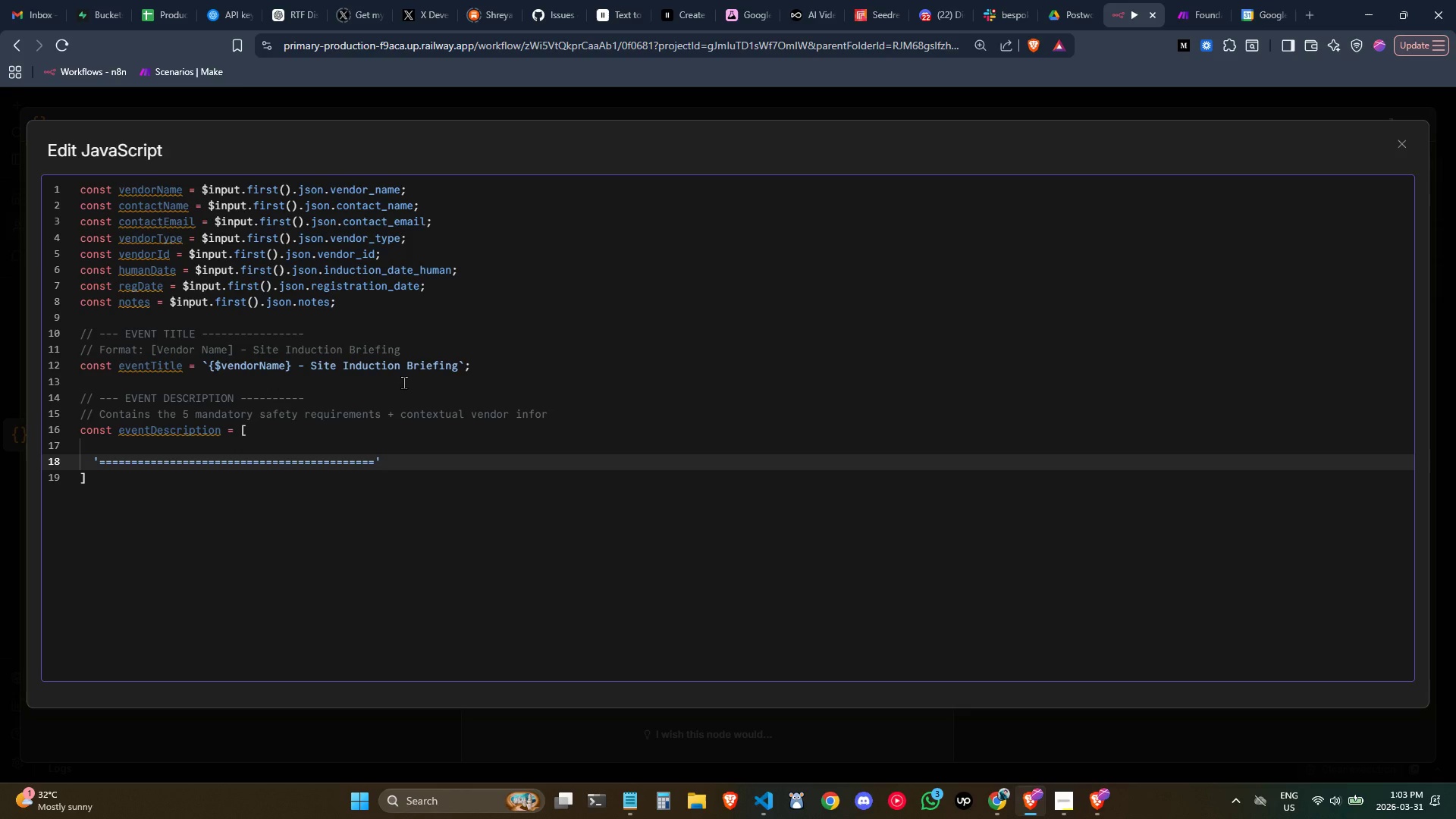 
key(Equal)
 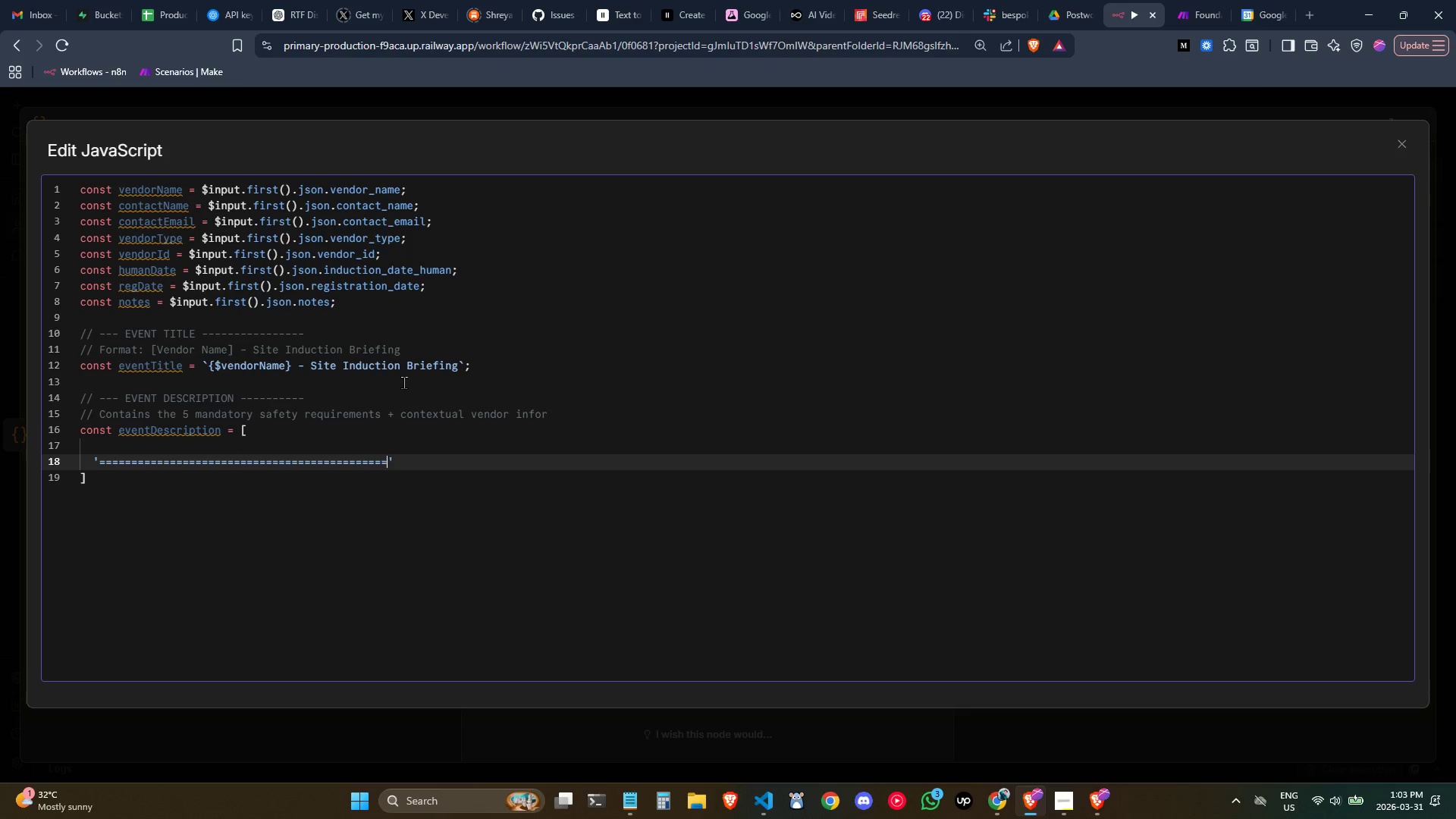 
key(Equal)
 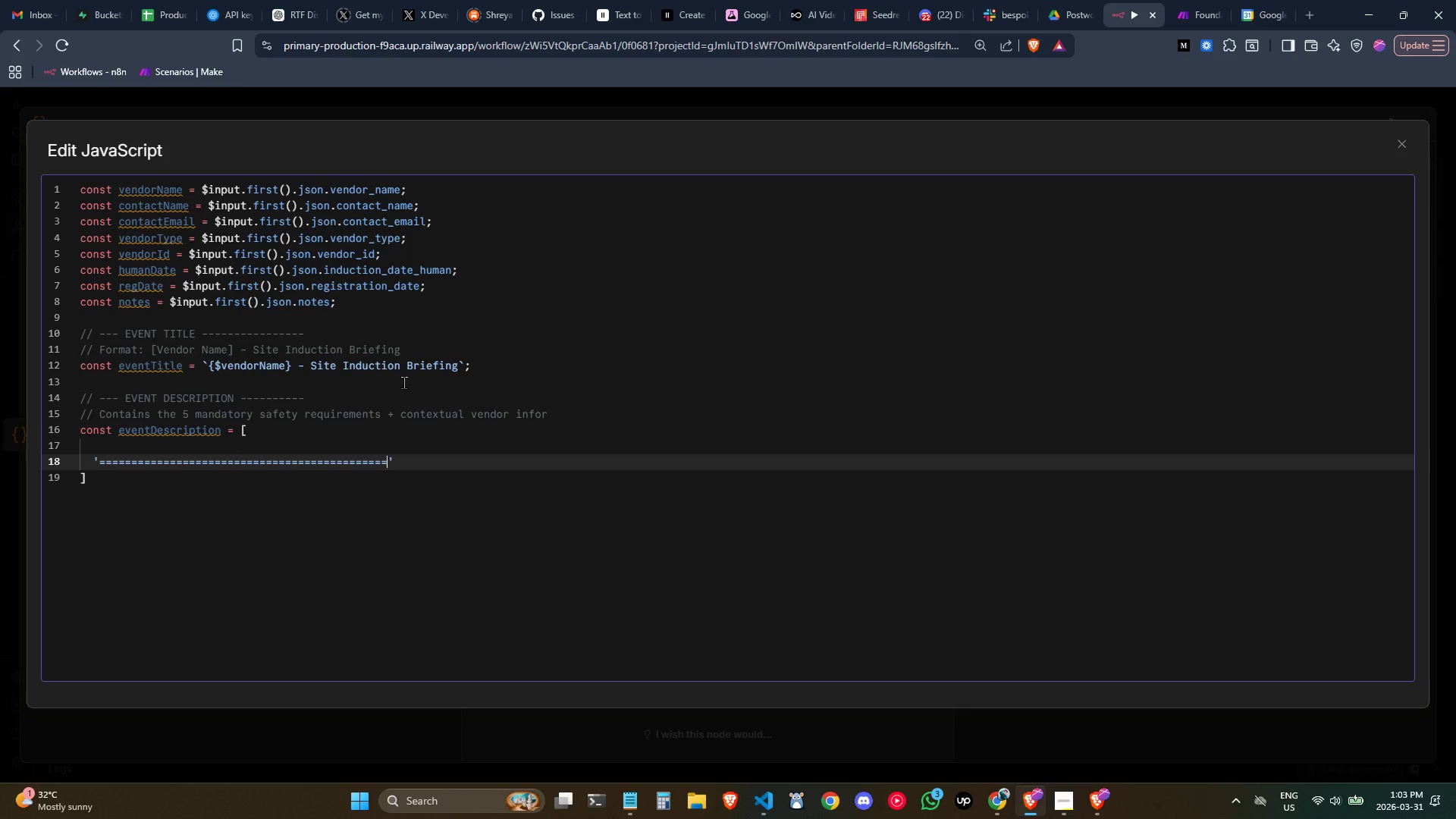 
key(ArrowRight)
 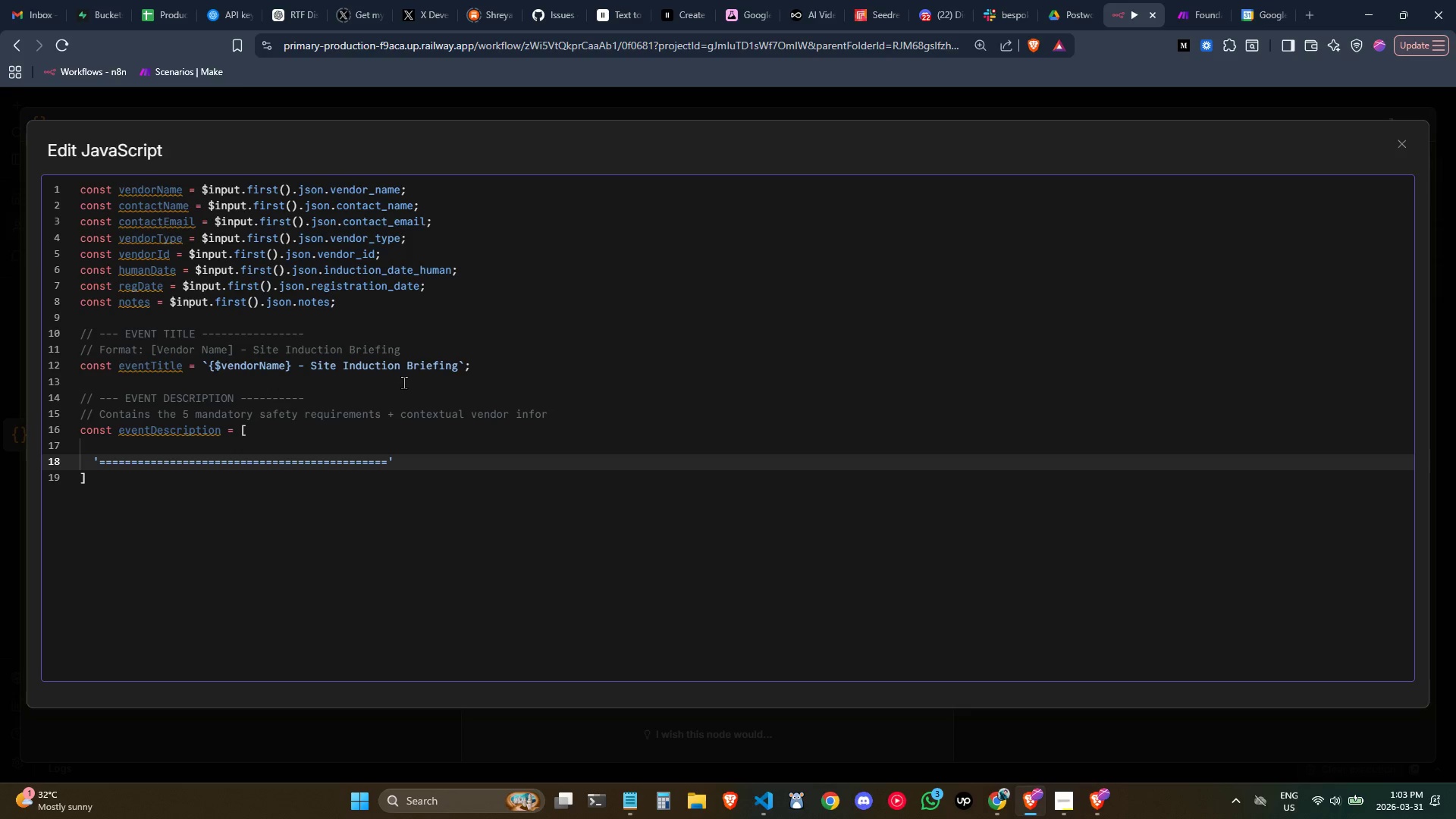 
key(ArrowLeft)
 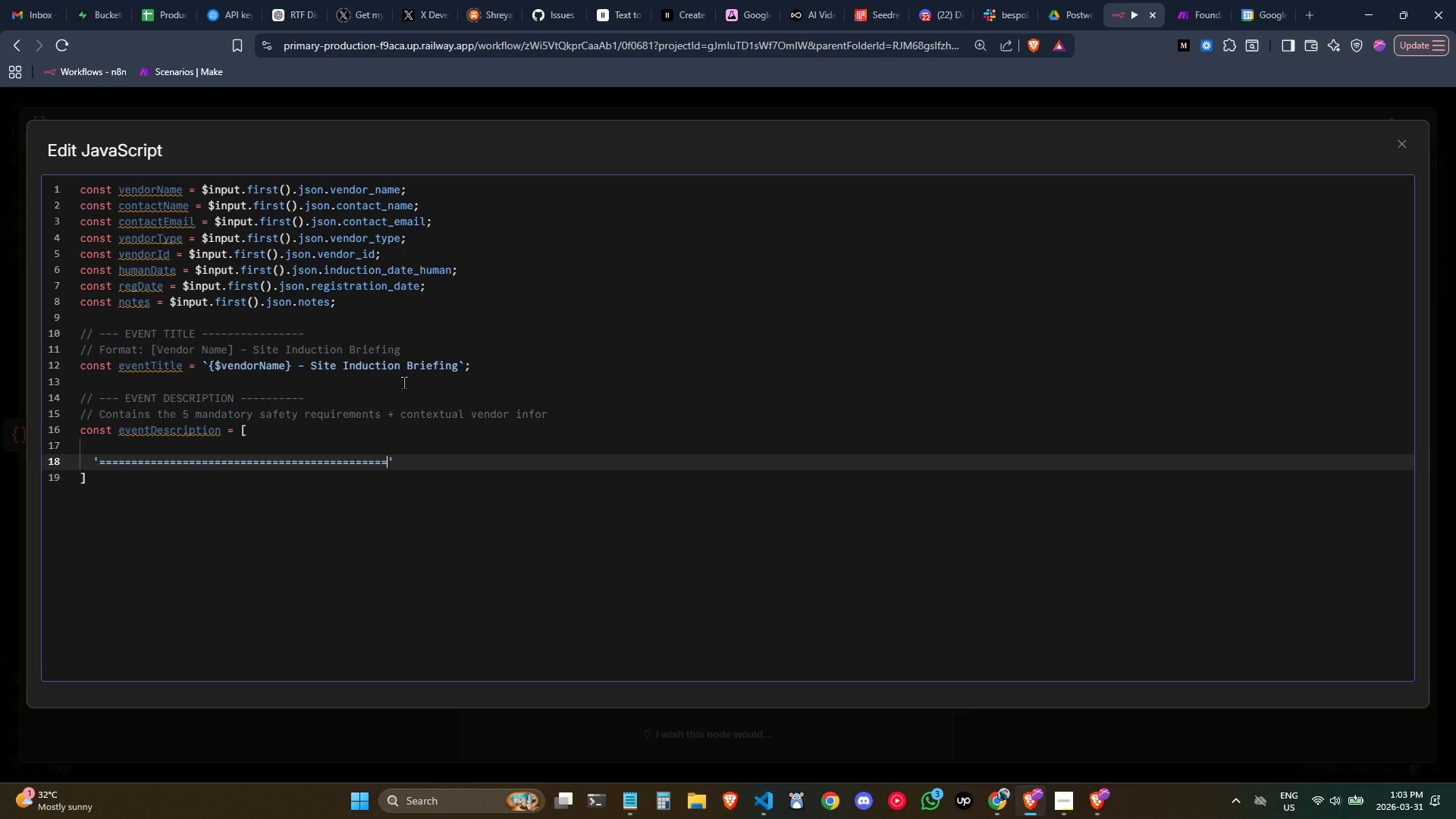 
key(Equal)
 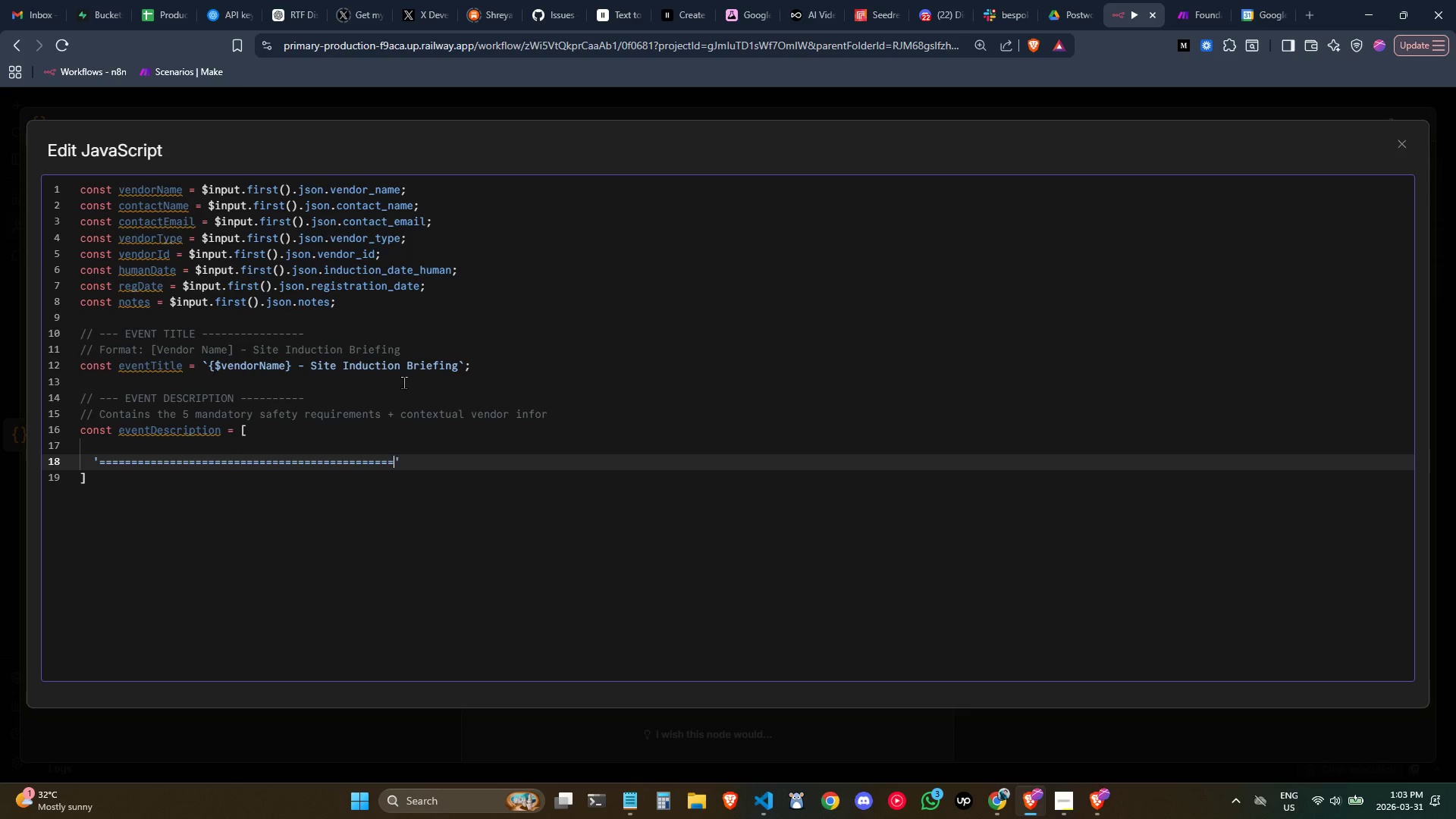 
key(Equal)
 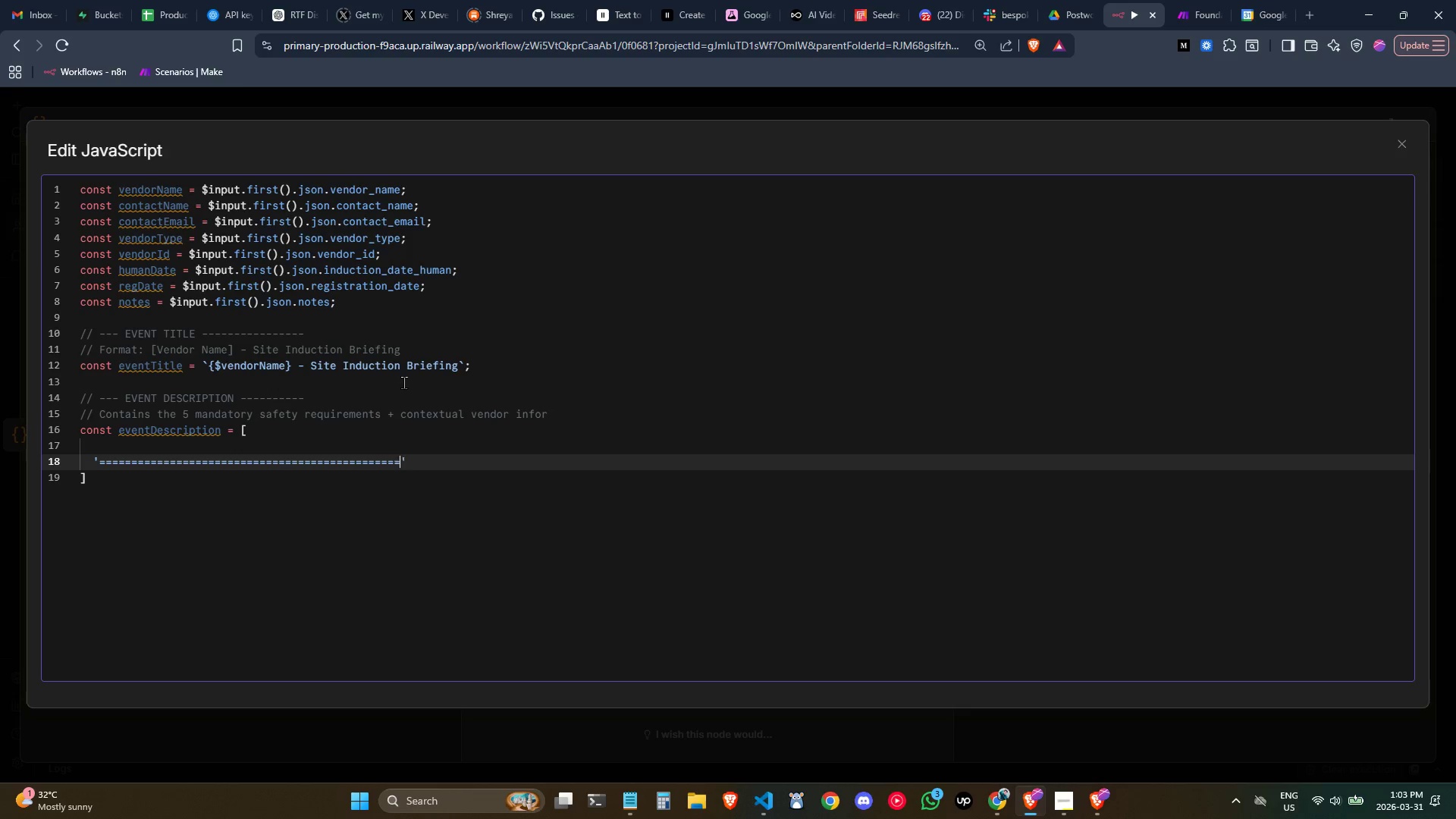 
key(Equal)
 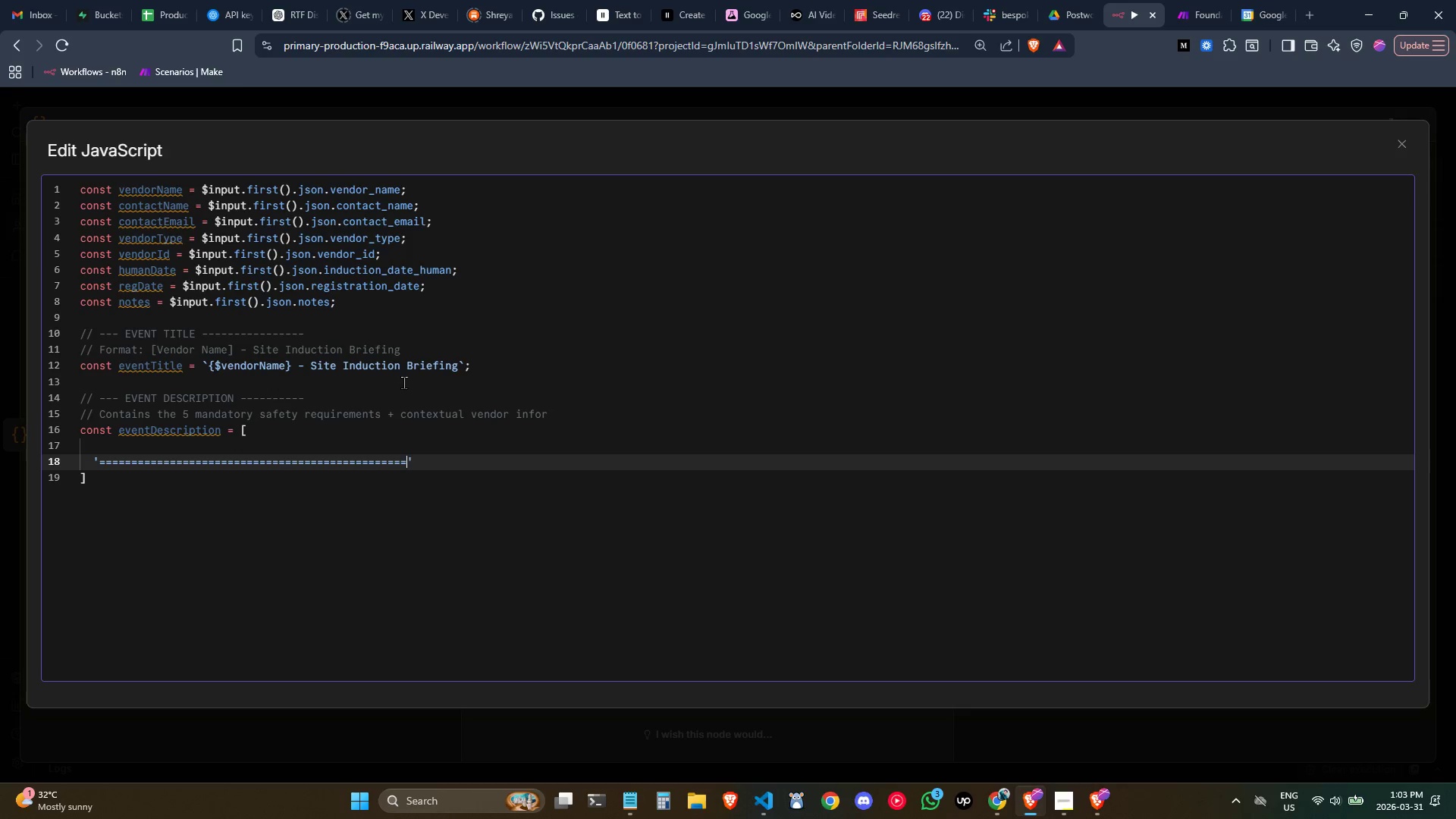 
key(ArrowRight)
 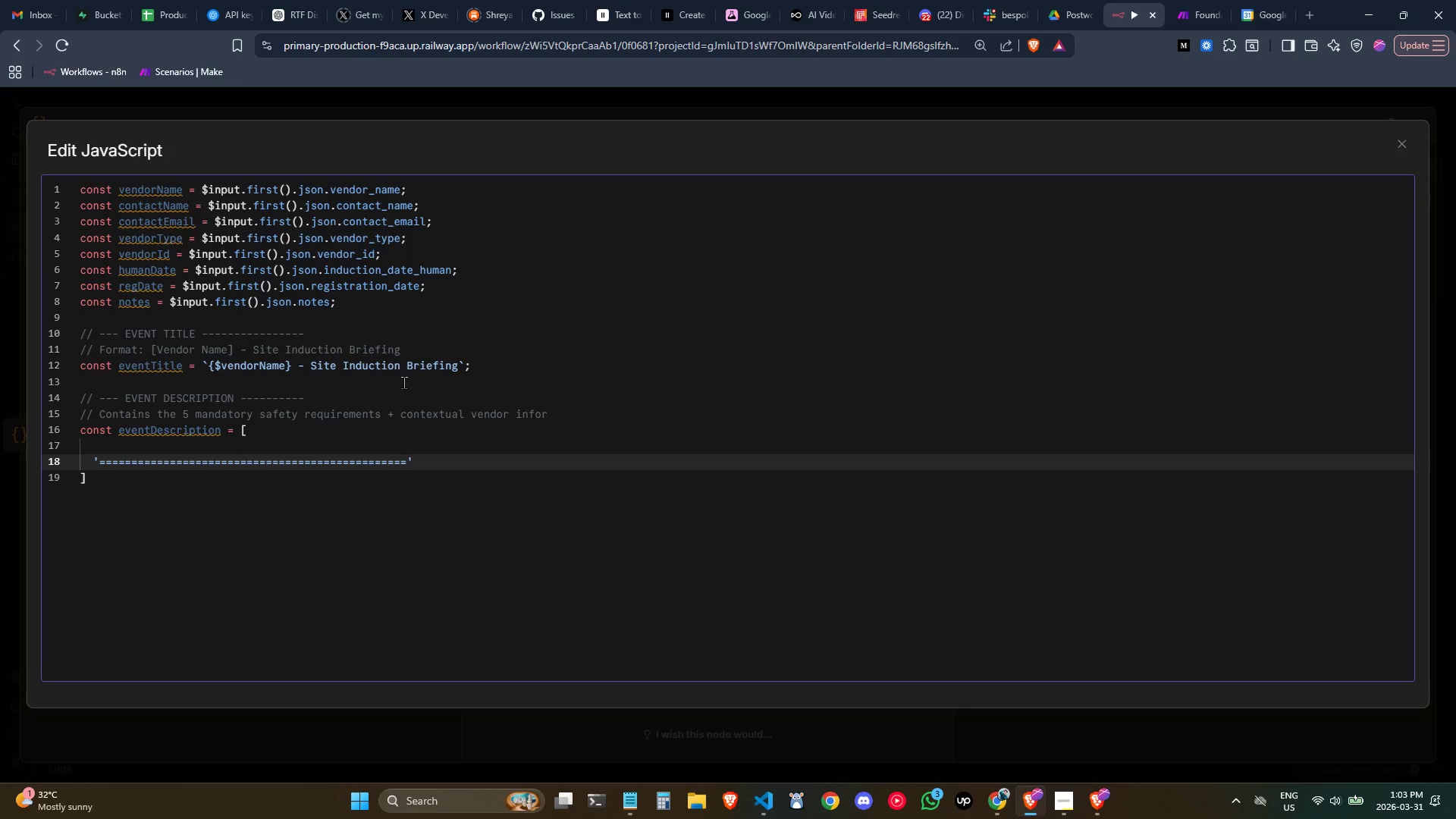 
key(Comma)
 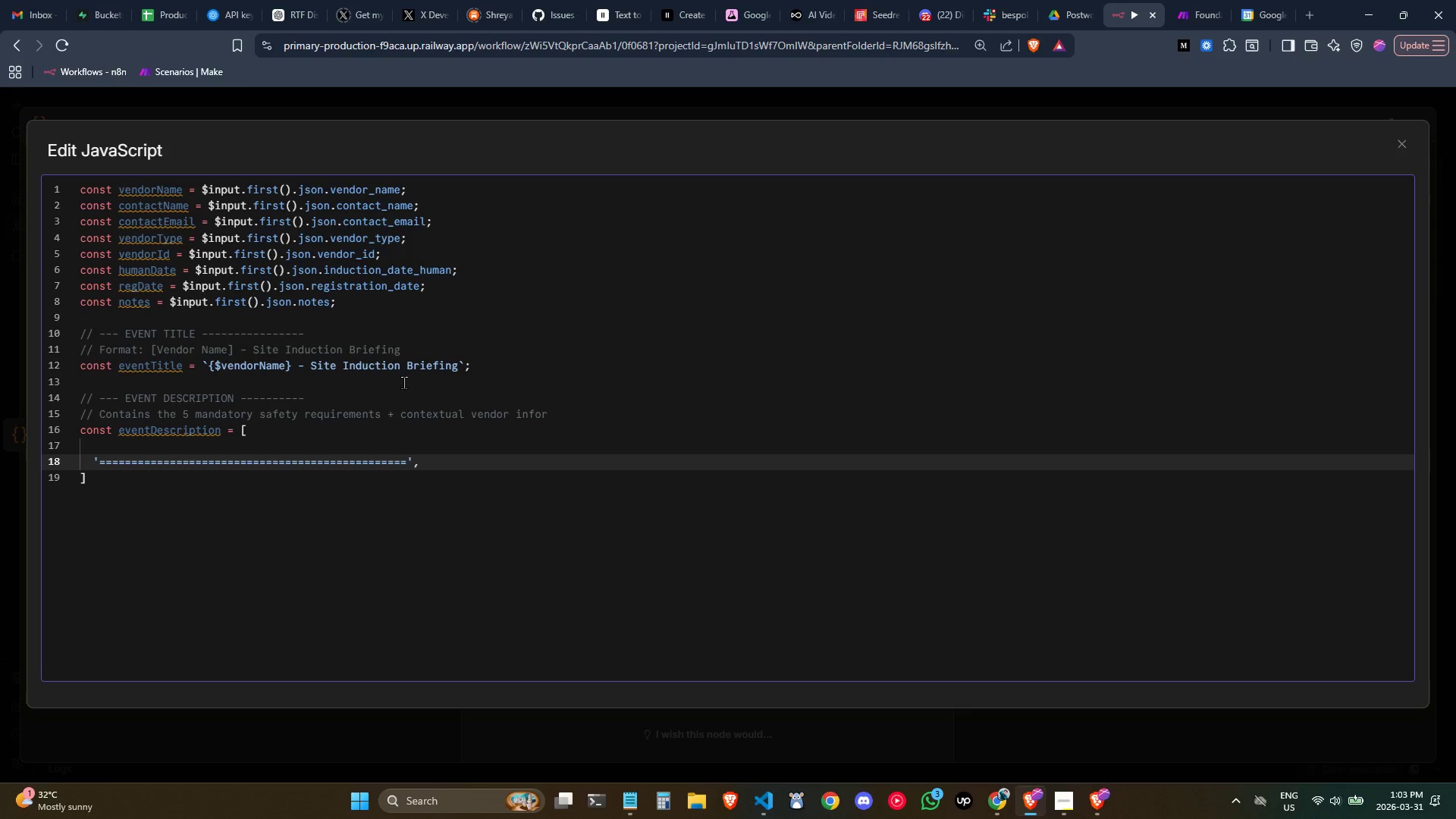 
key(Enter)
 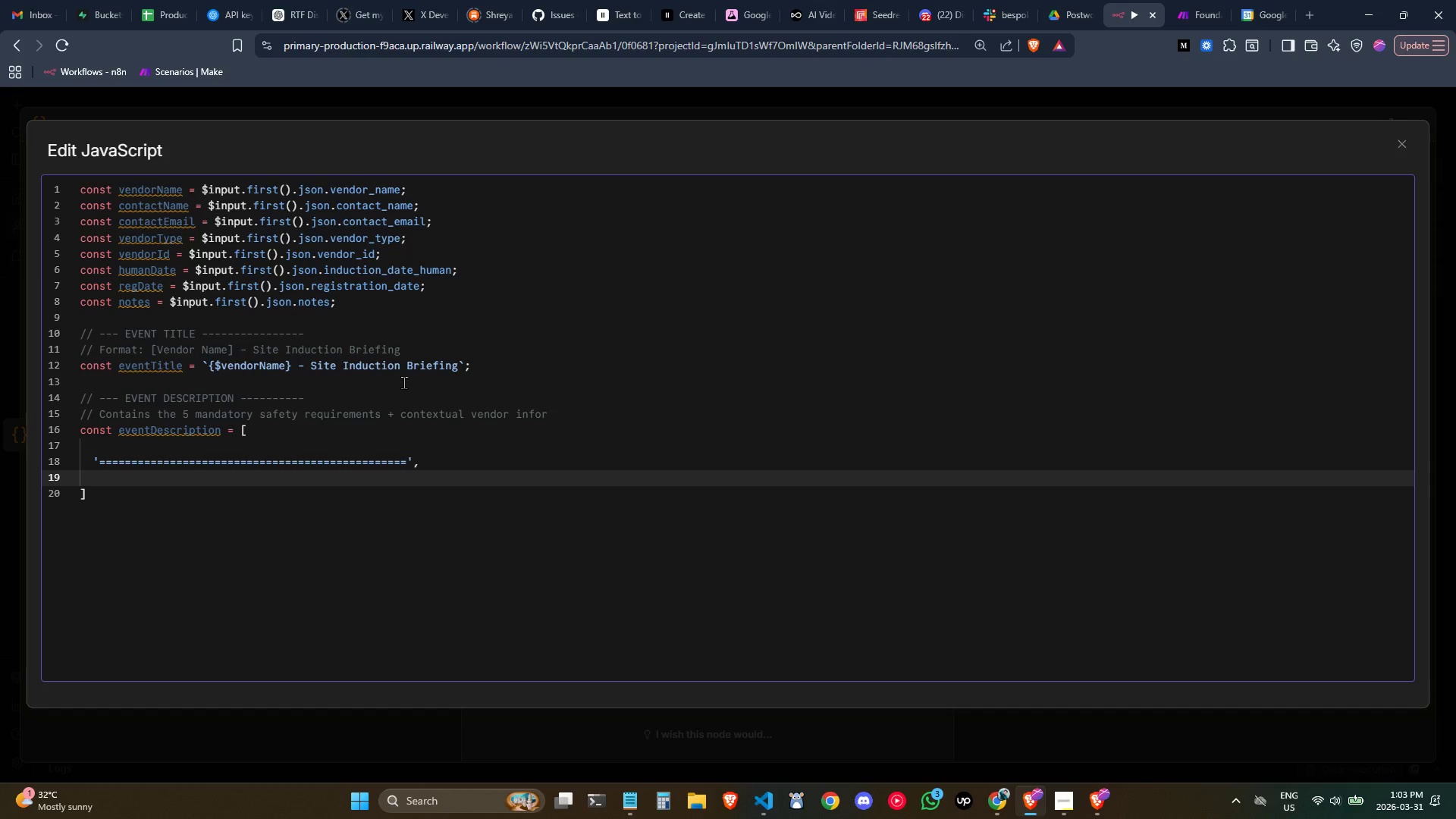 
type('  IROND)
key(Backspace)
type( W )
key(Backspace)
type( WOO)
key(Backspace)
key(Backspace)
key(Backspace)
type( WOOD INDUSTRIAL HUBS )
 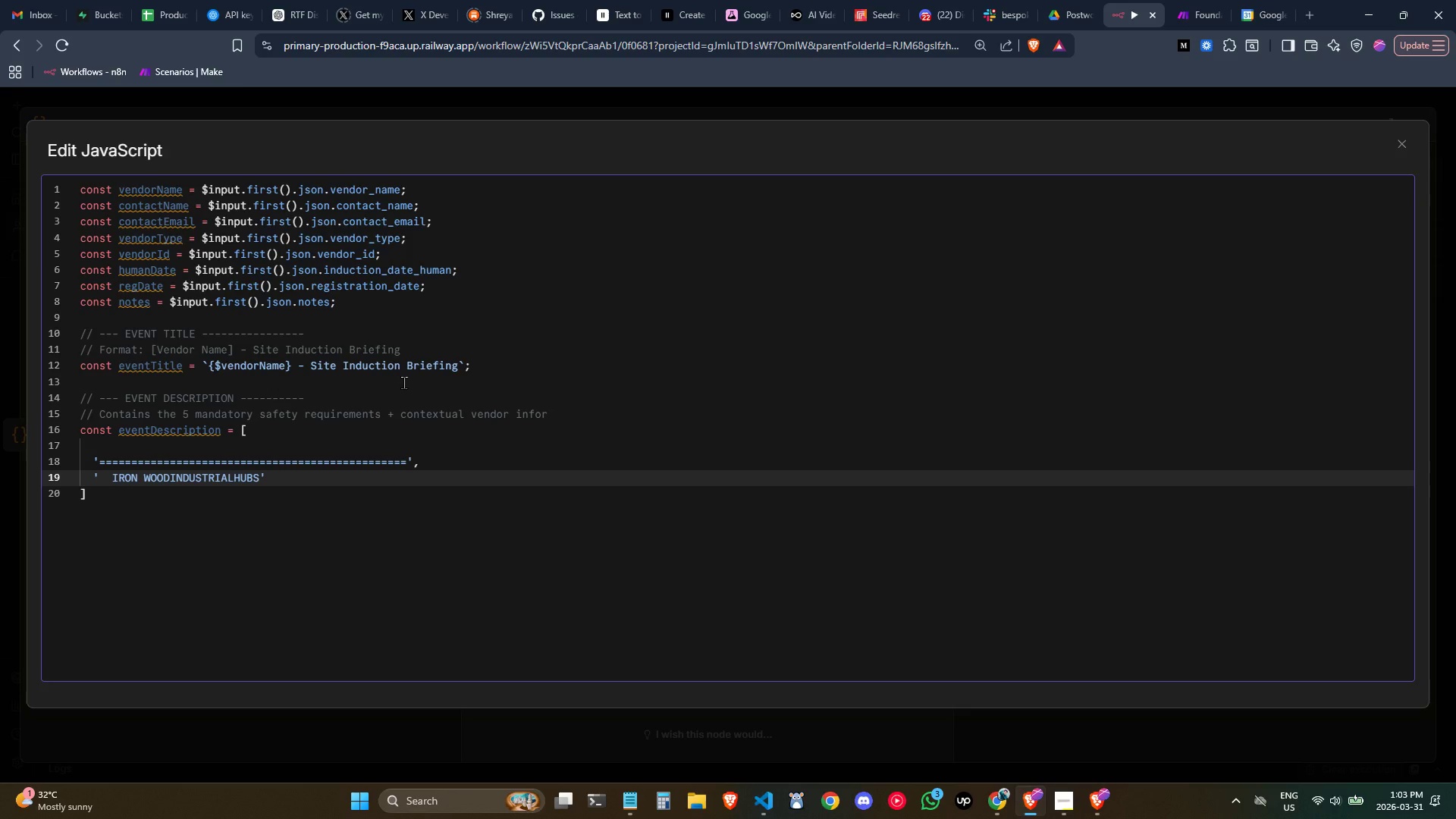 
key(ArrowLeft)
 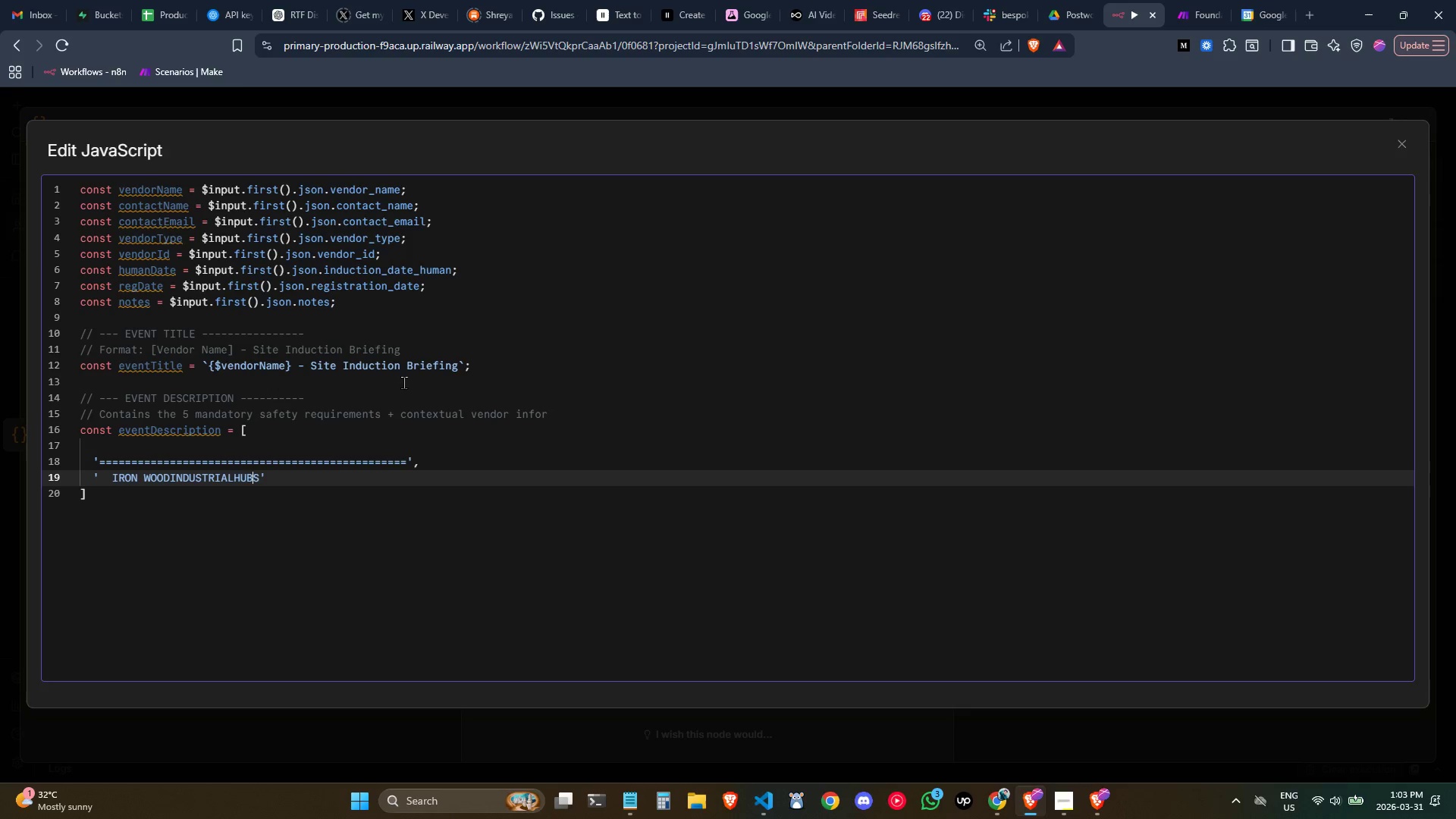 
key(ArrowLeft)
 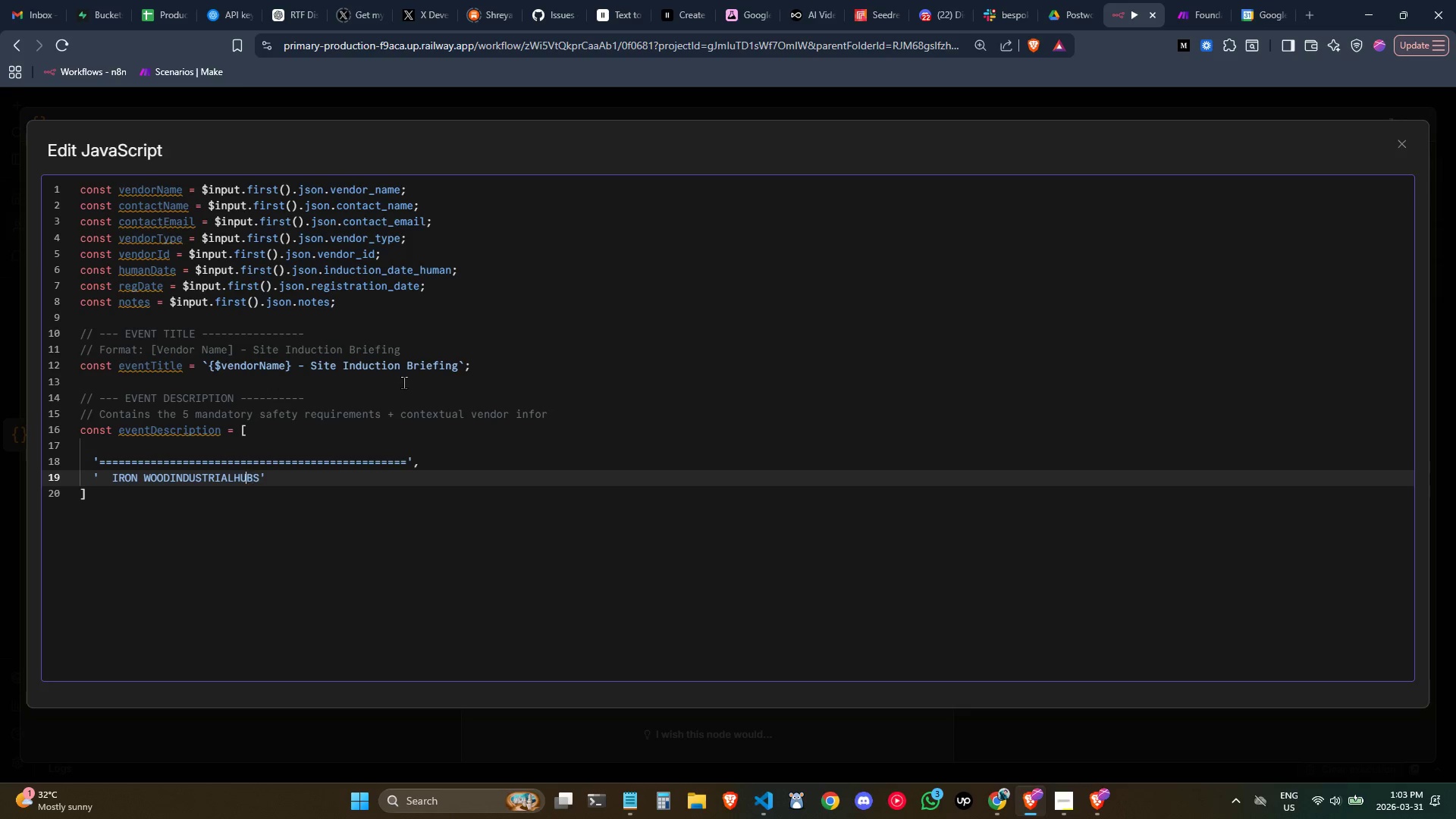 
key(ArrowLeft)
 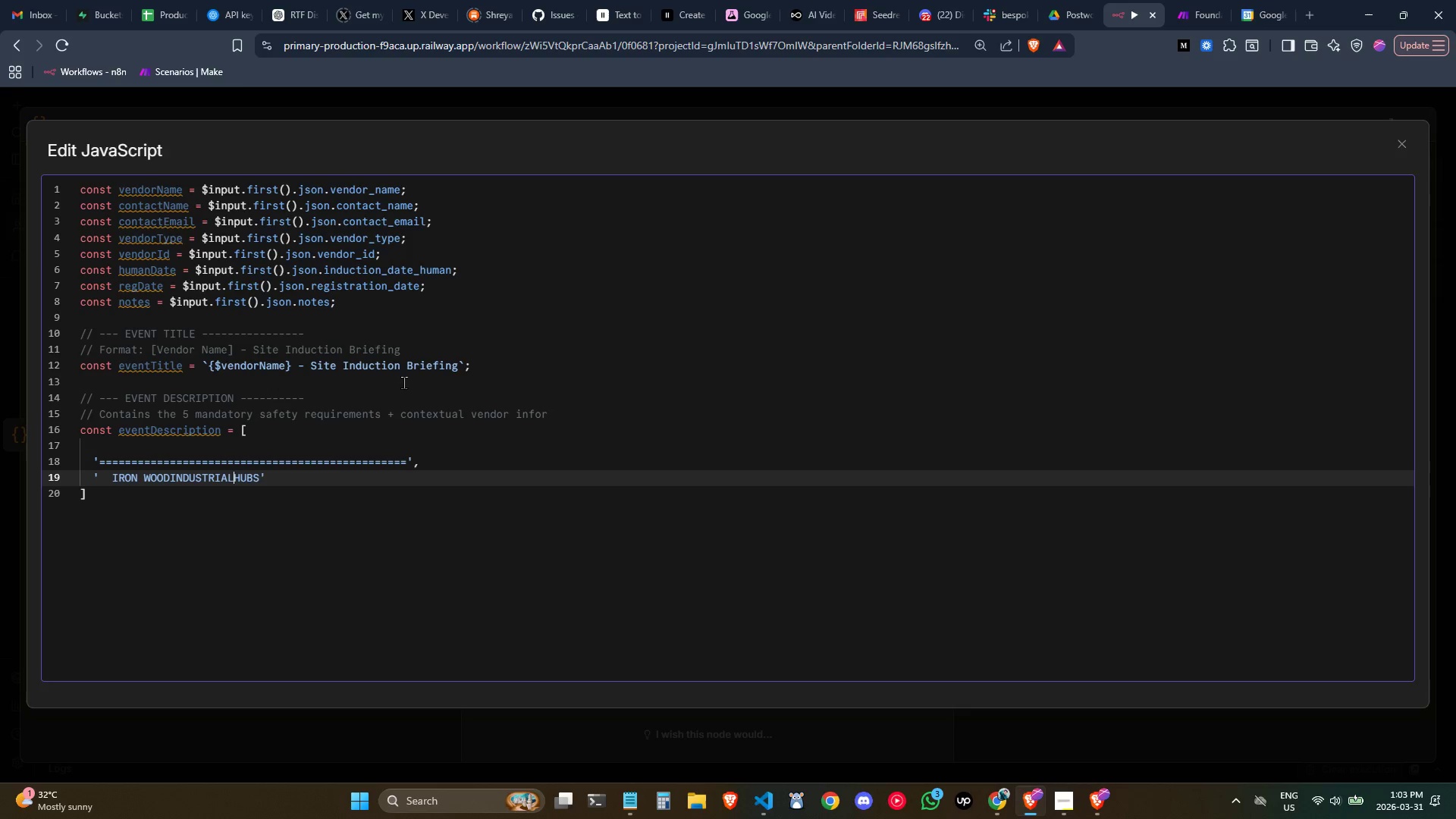 
key(ArrowLeft)
 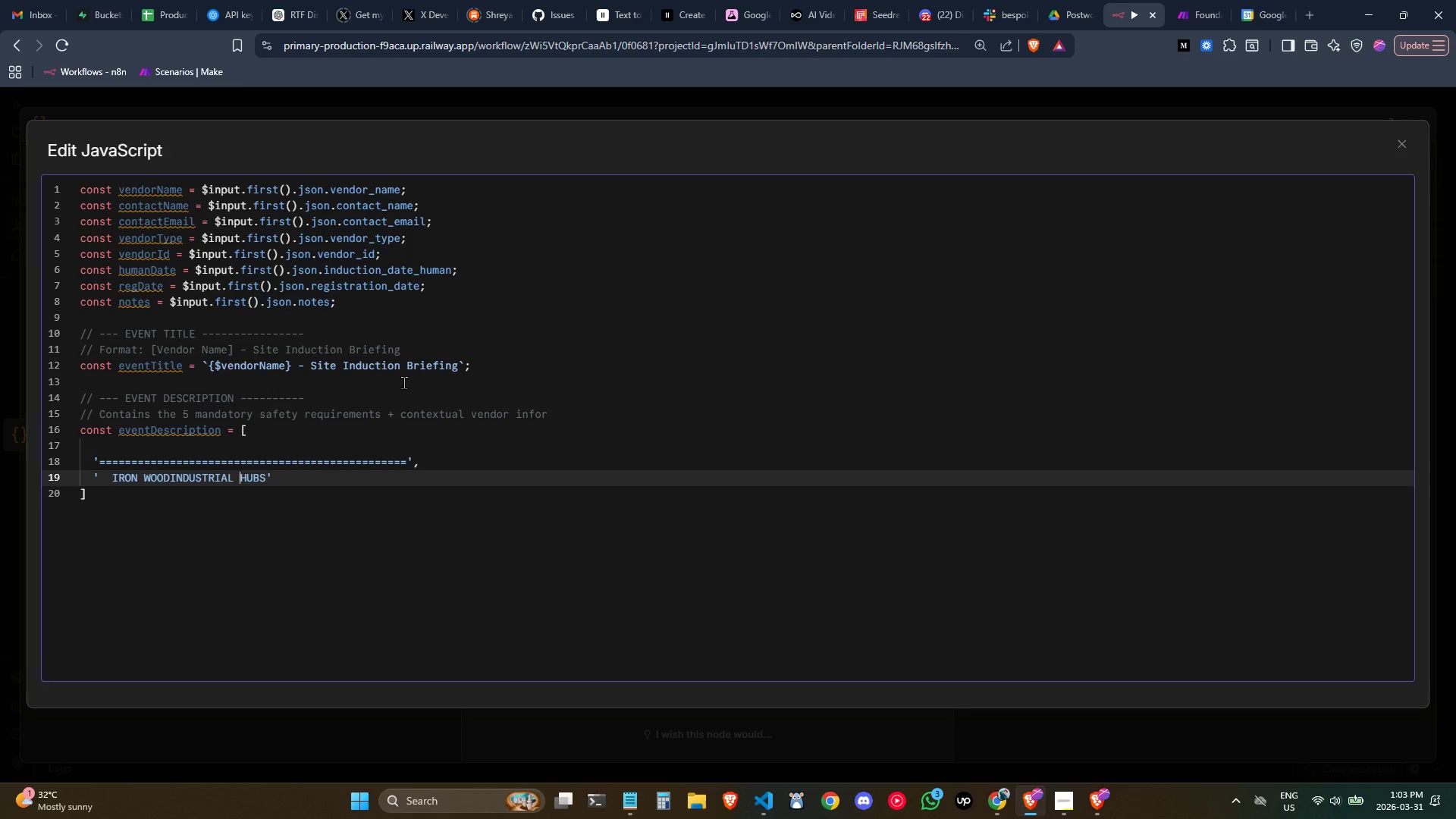 
key(Space)
 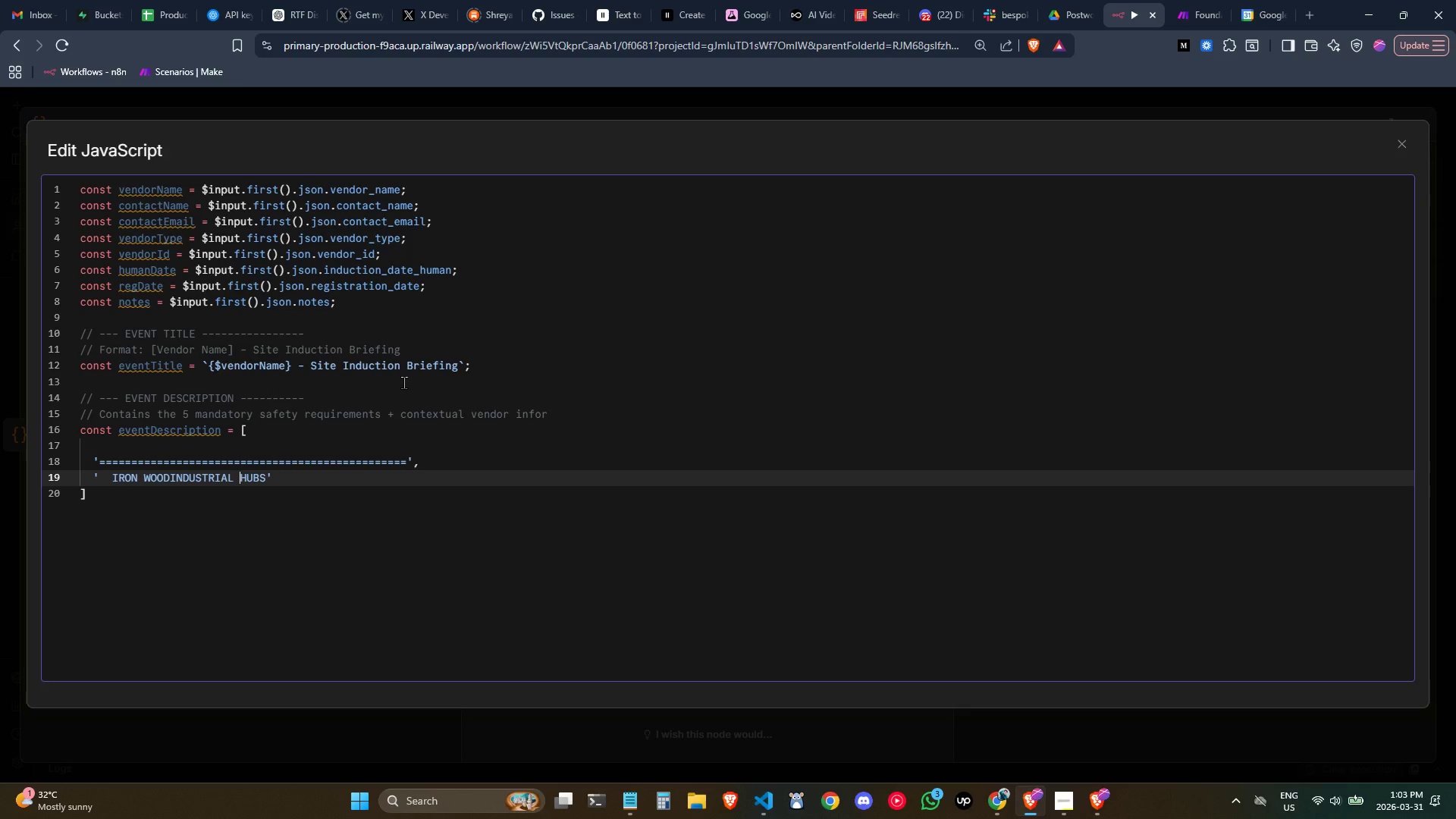 
key(ArrowRight)
 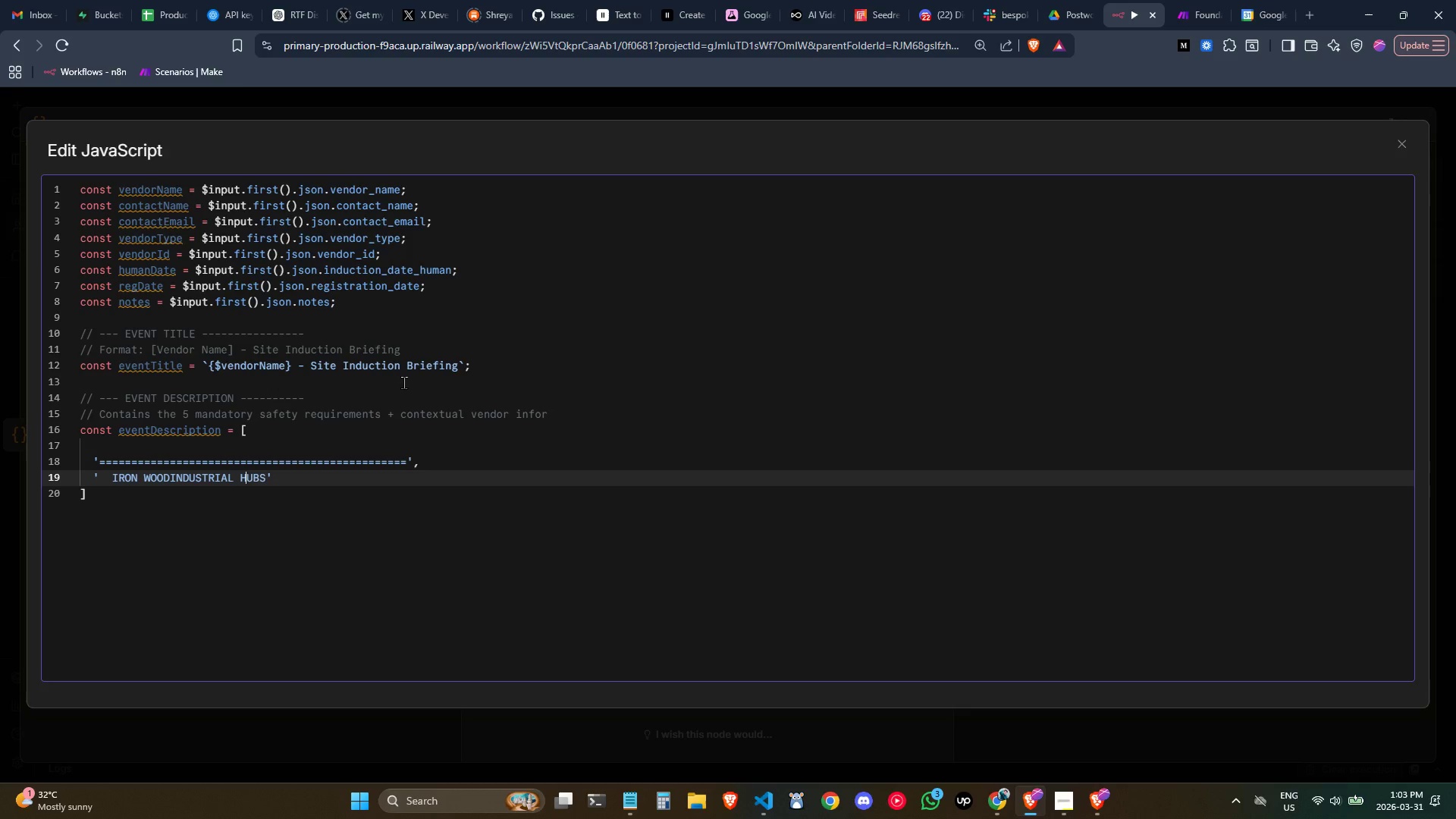 
key(ArrowLeft)
 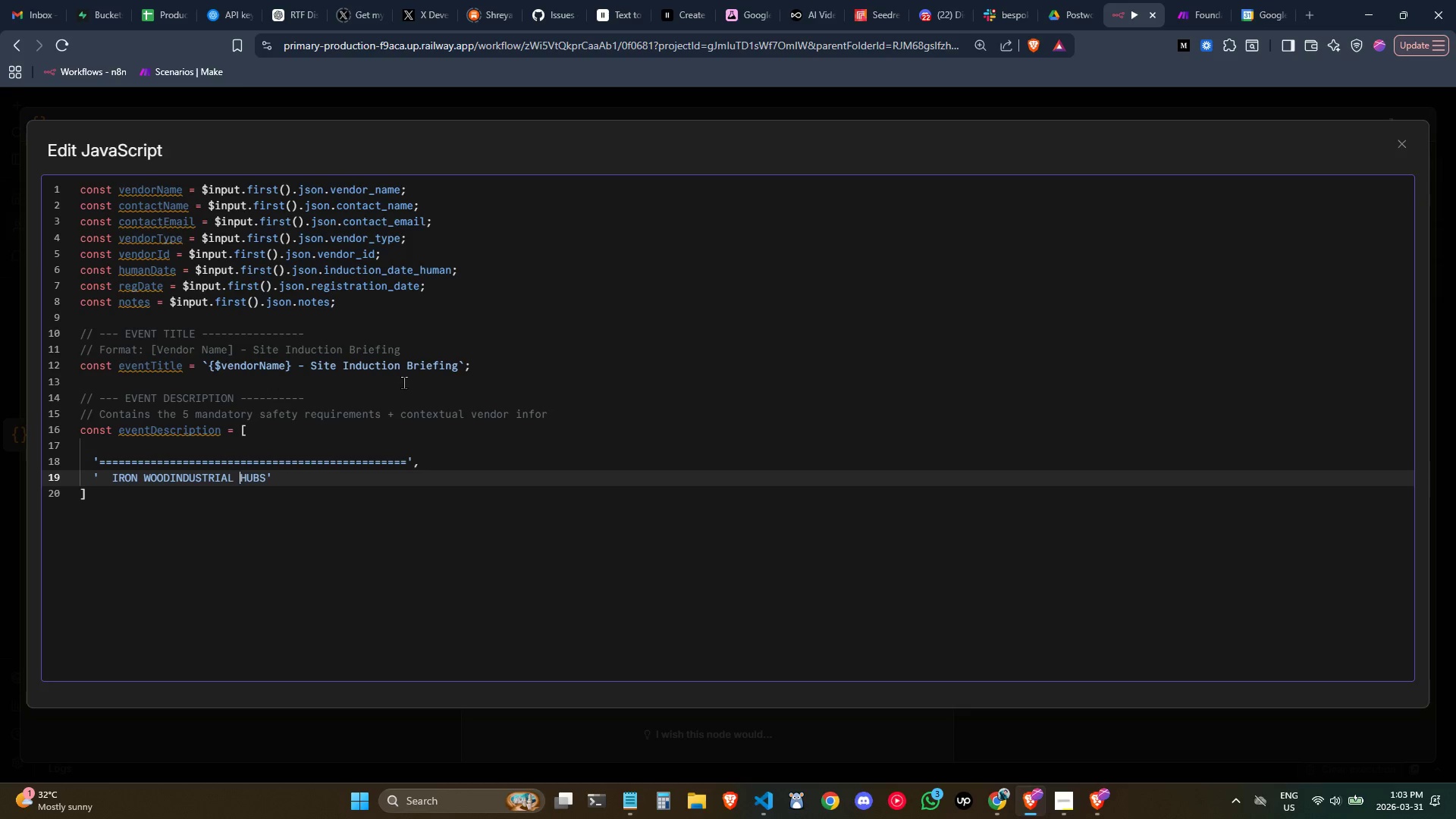 
key(ArrowLeft)
 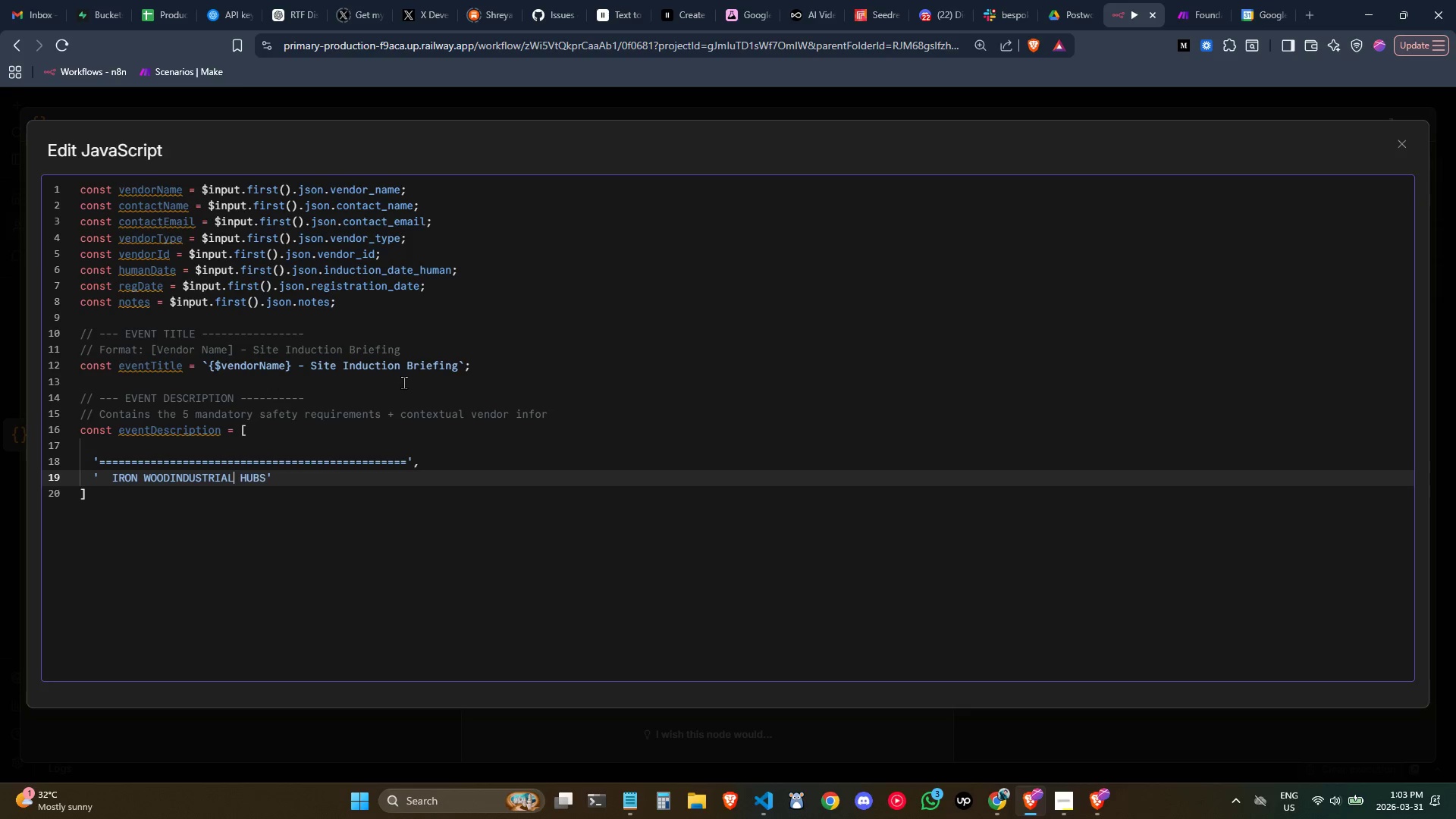 
key(ArrowLeft)
 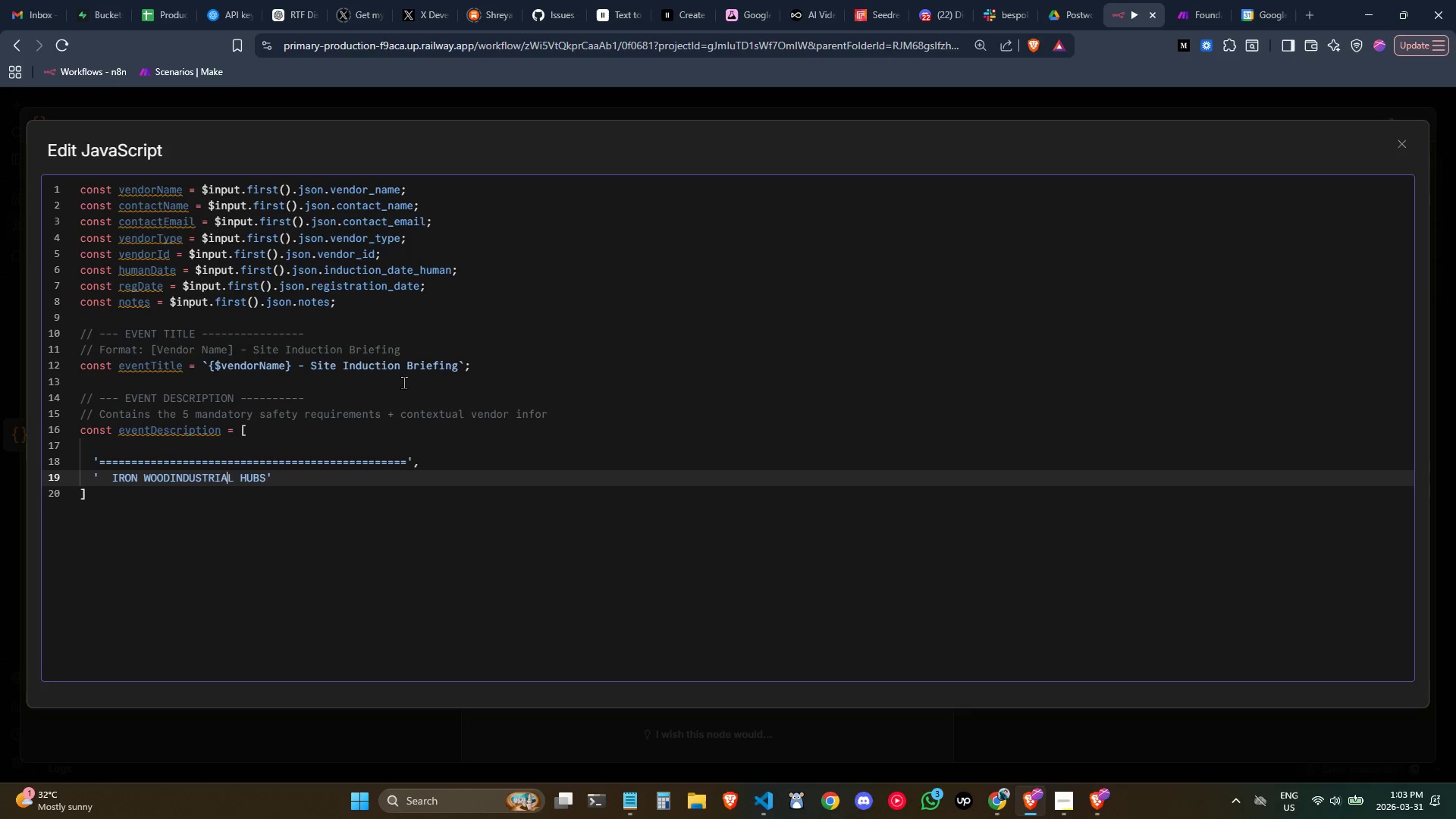 
key(ArrowLeft)
 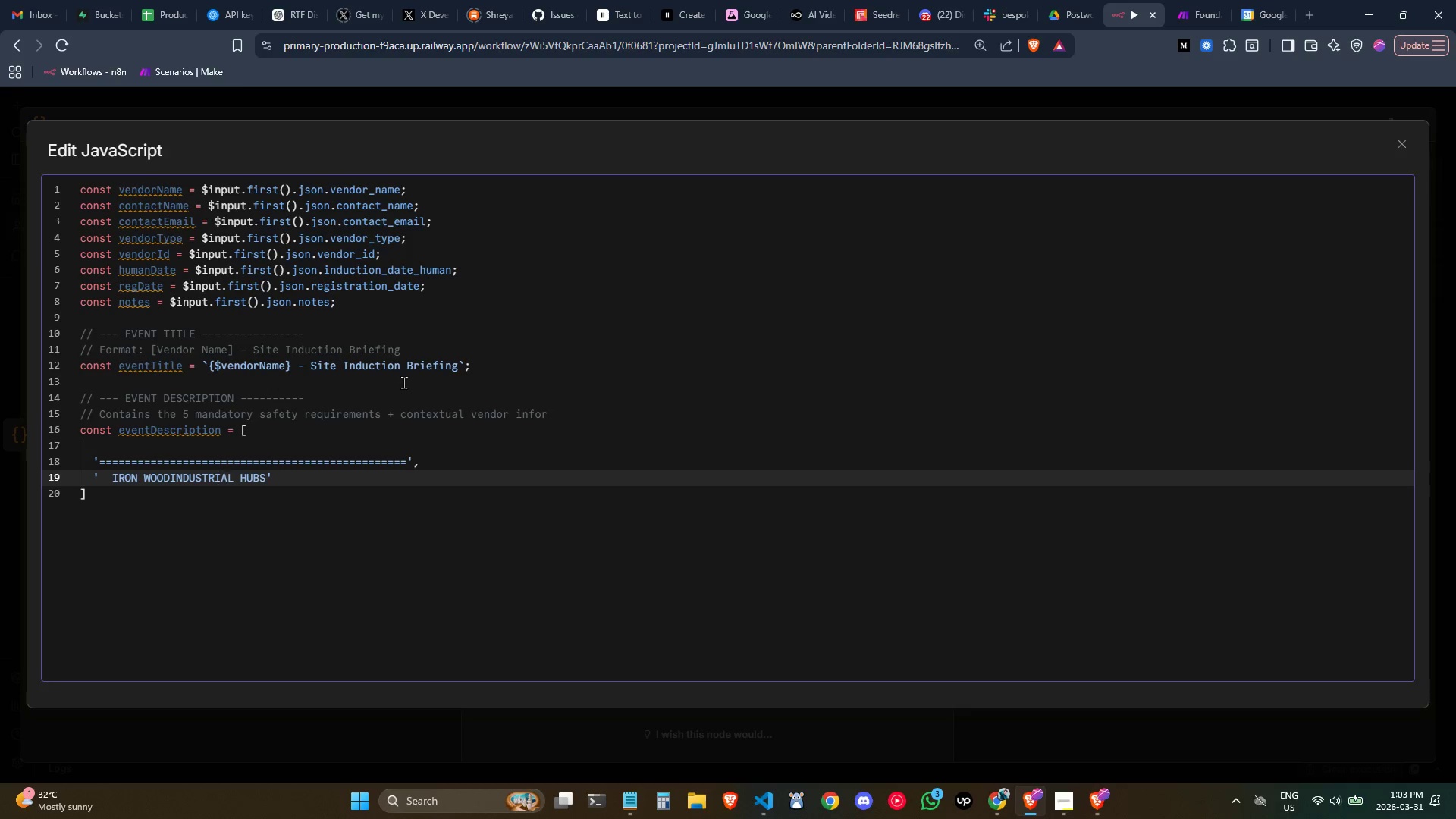 
key(ArrowLeft)
 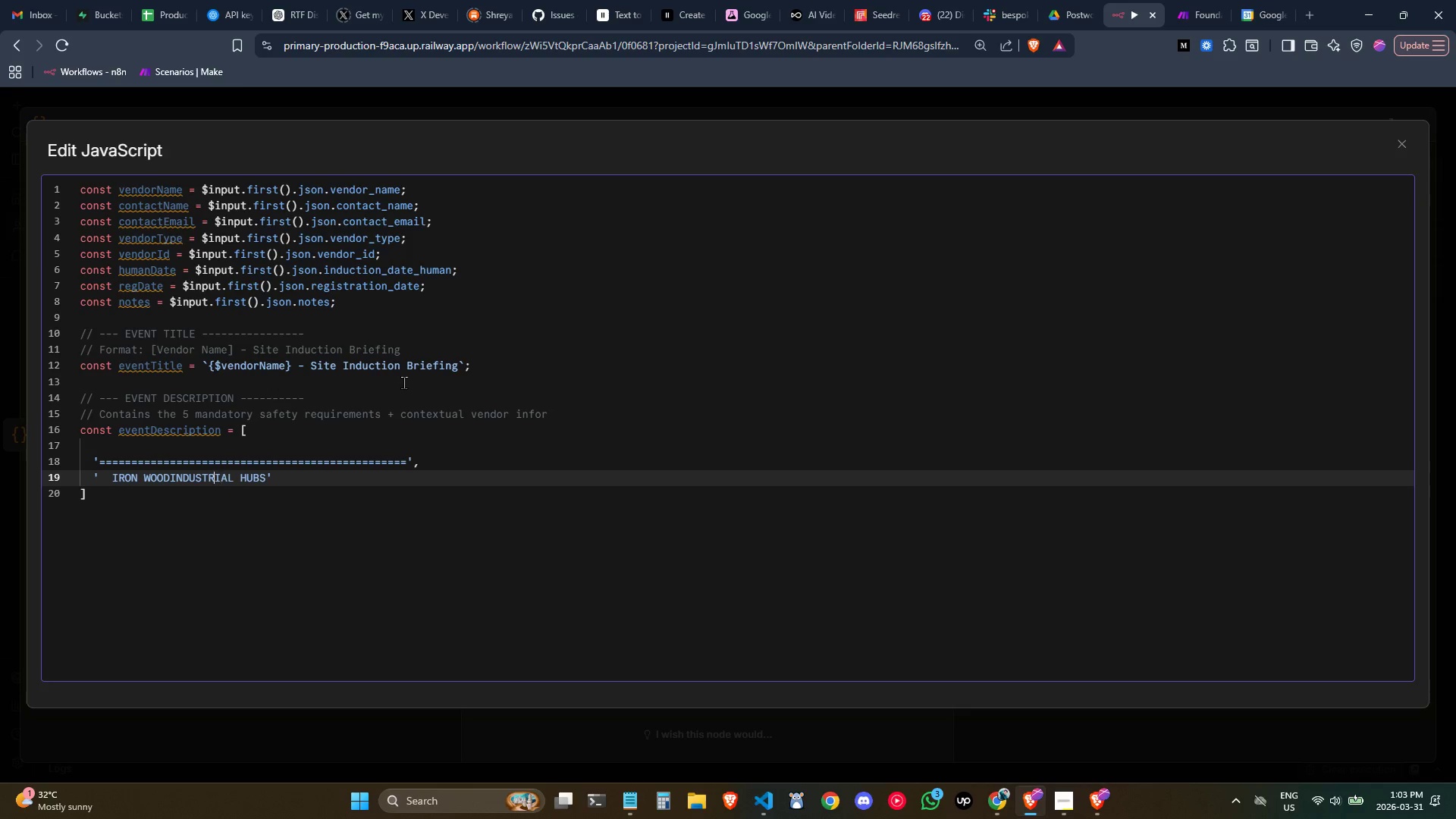 
key(ArrowLeft)
 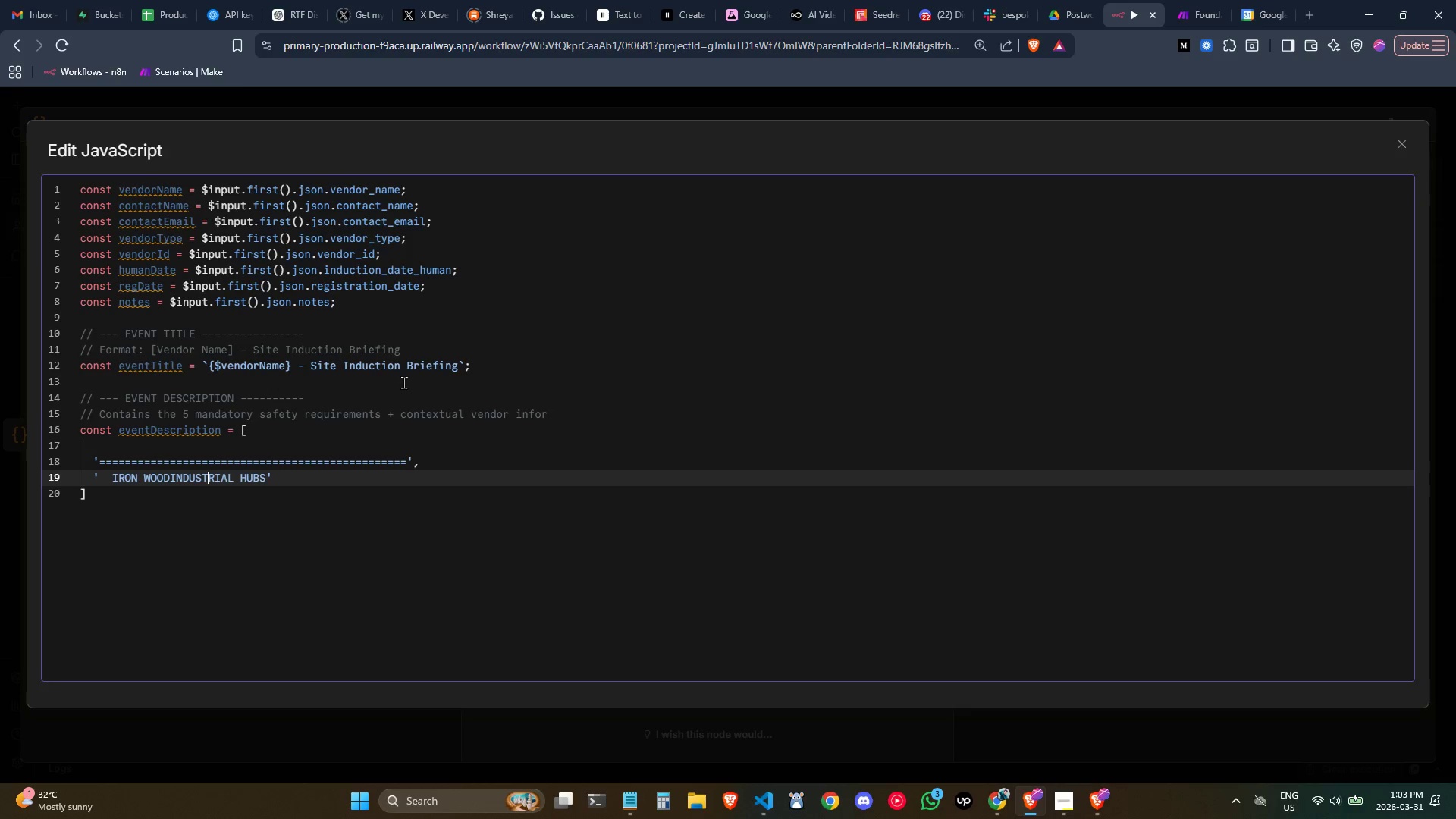 
key(ArrowLeft)
 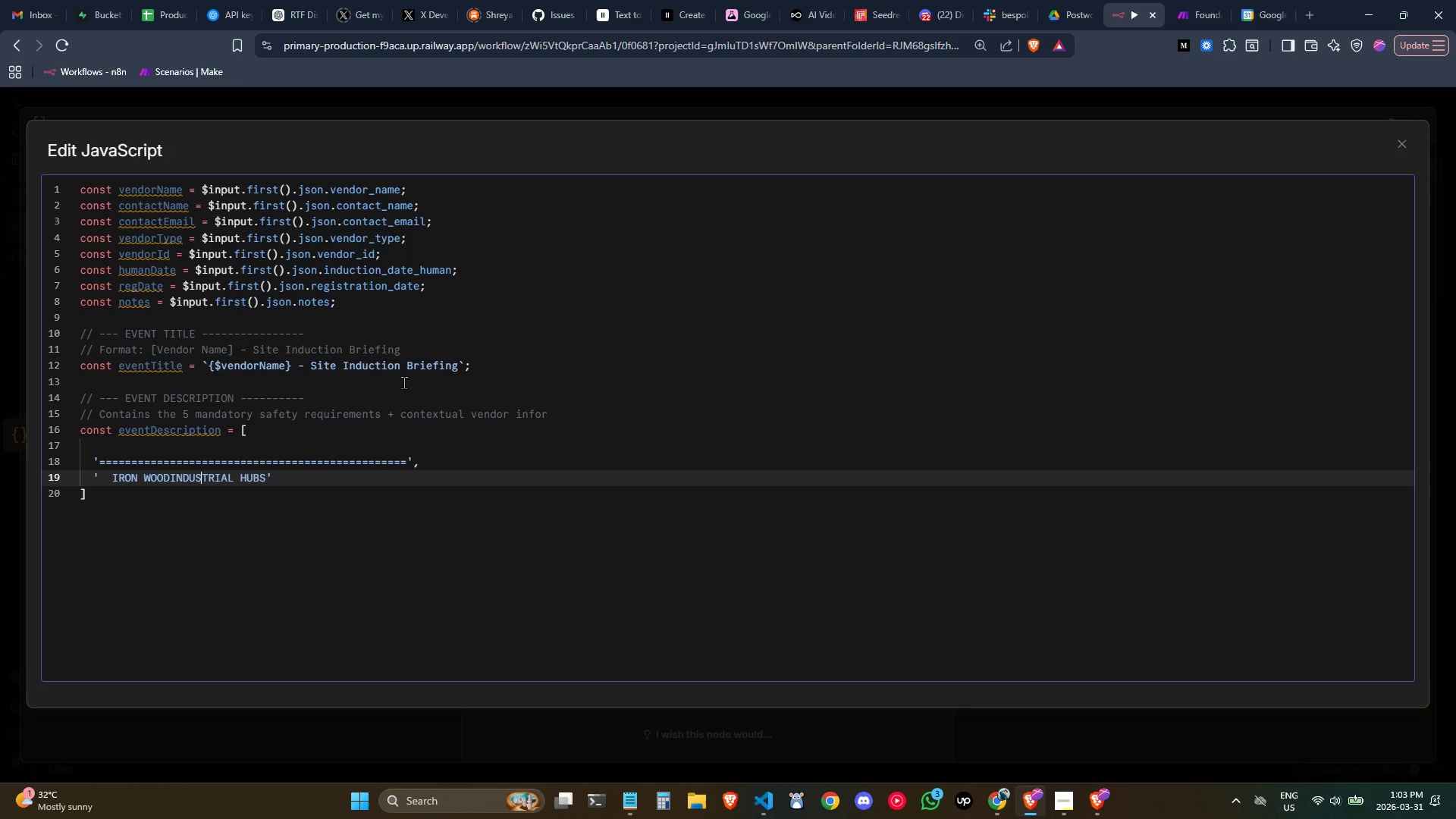 
key(ArrowLeft)
 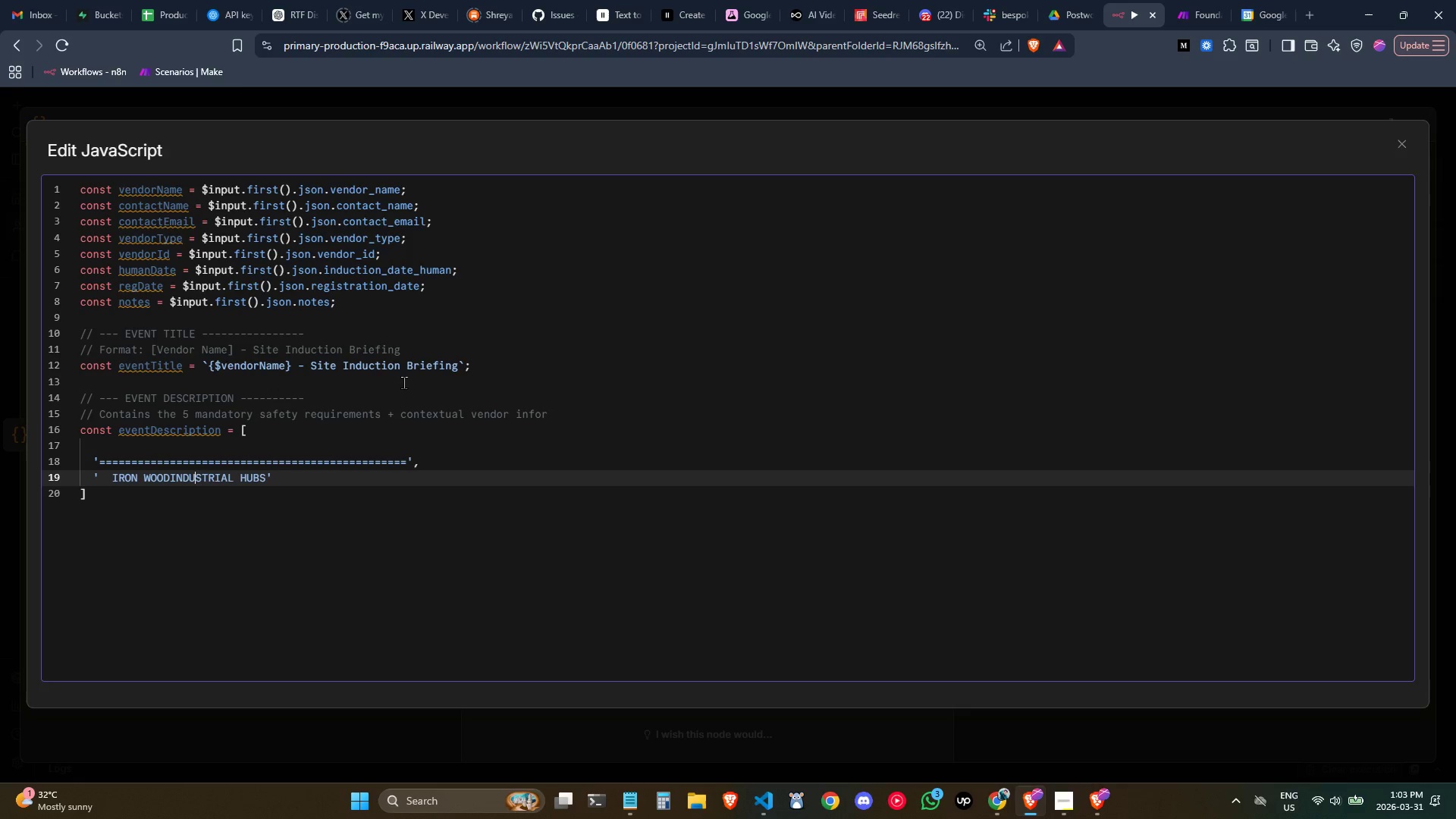 
key(ArrowLeft)
 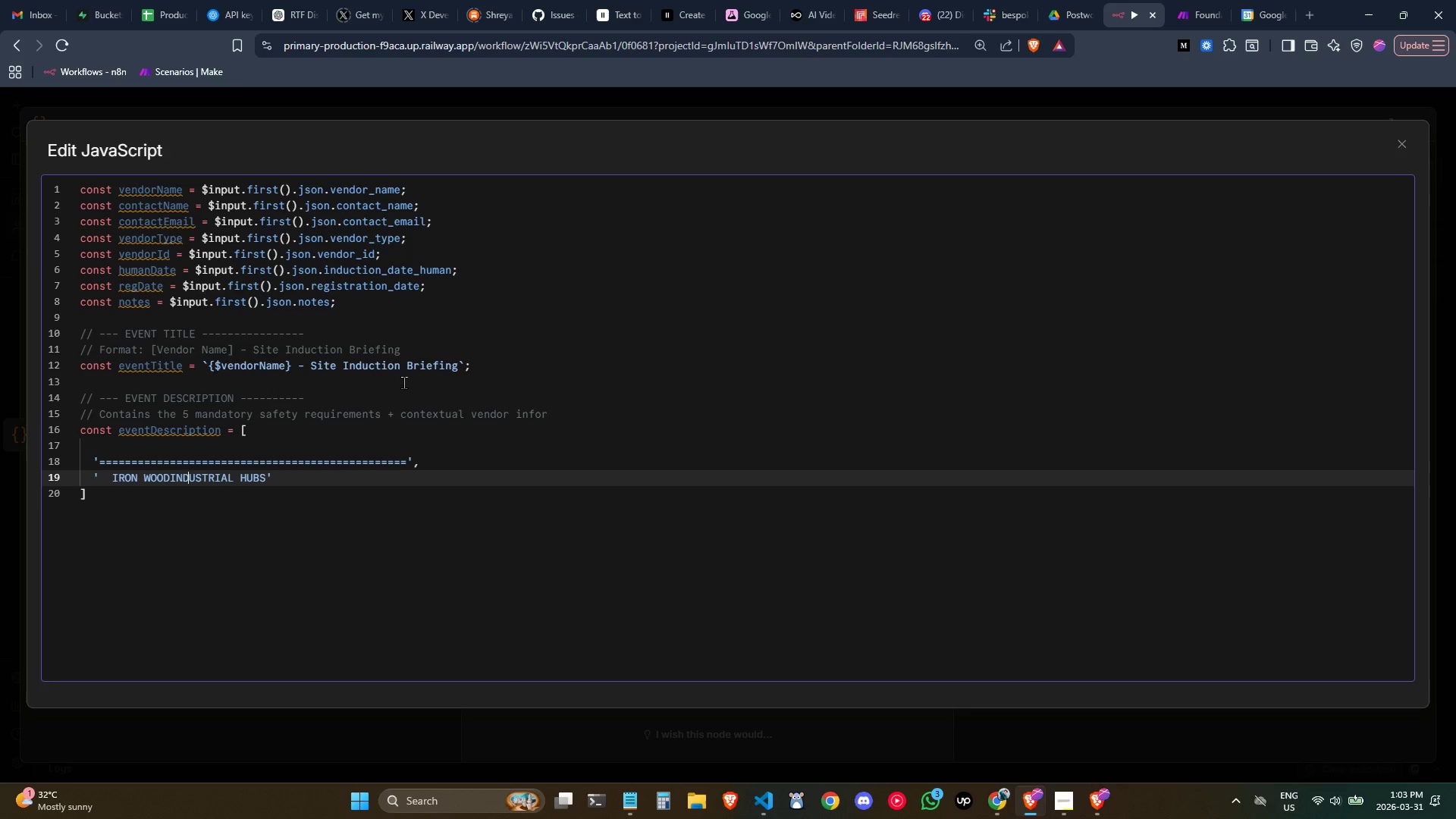 
key(ArrowLeft)
 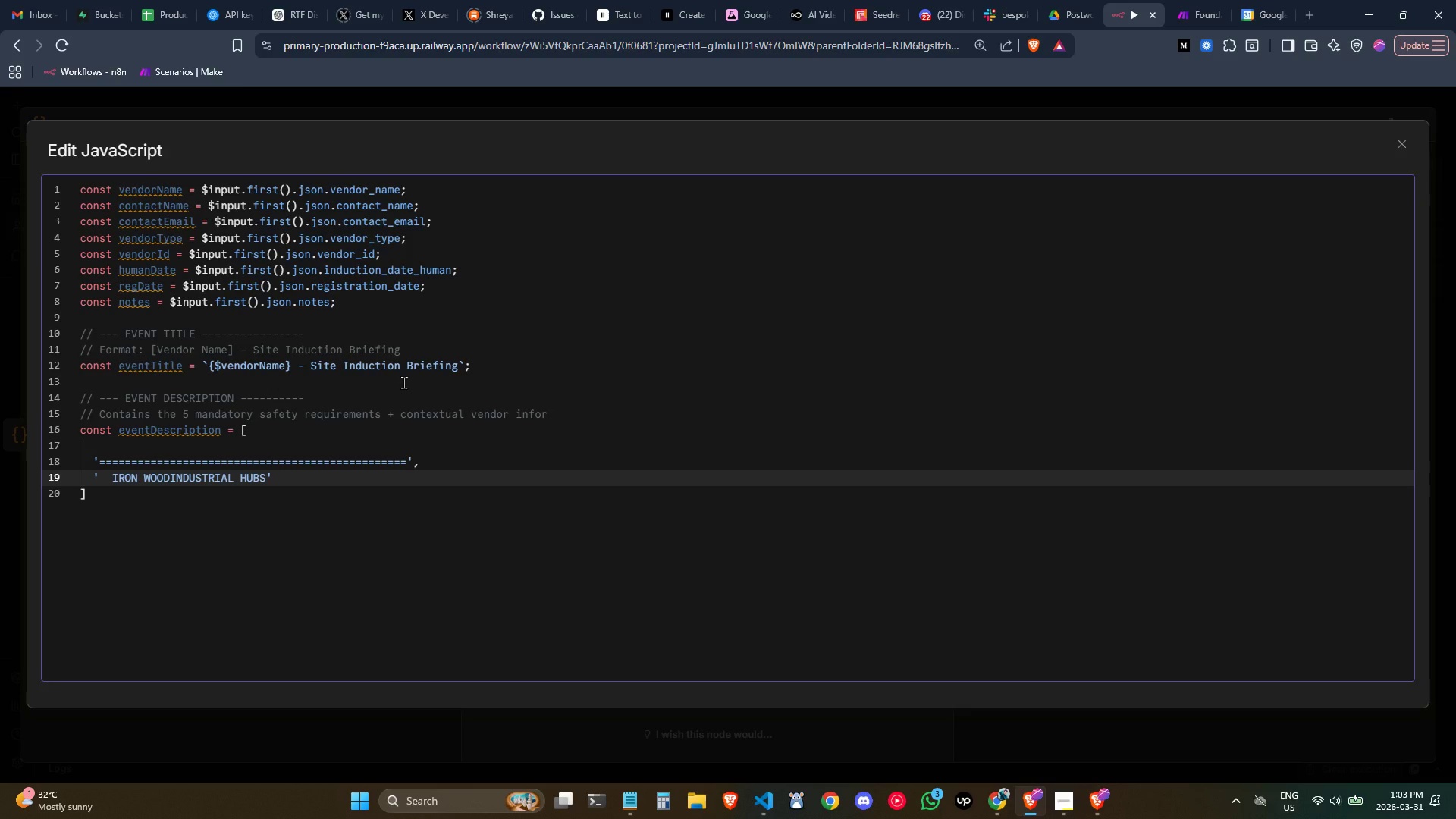 
key(ArrowLeft)
 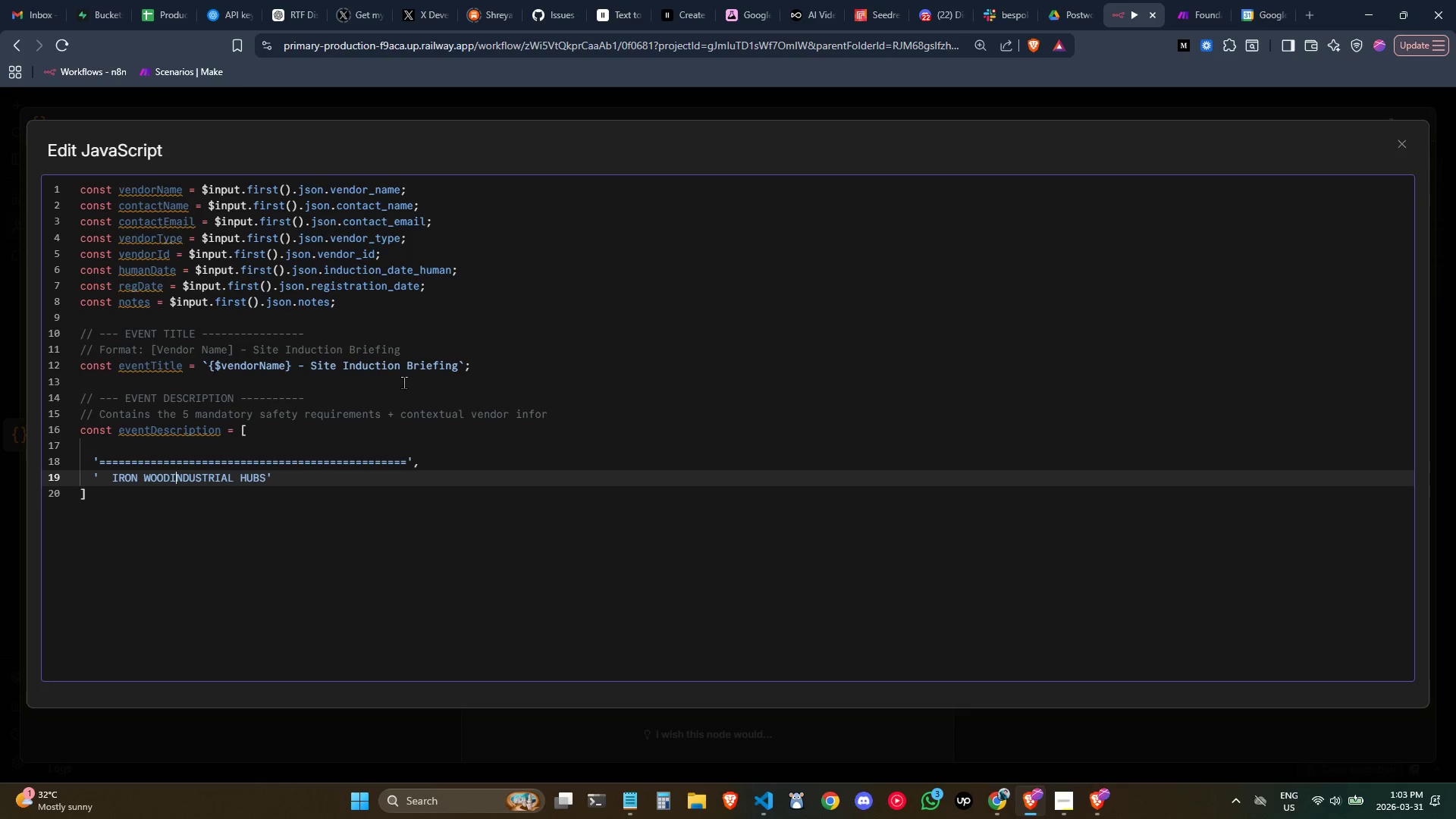 
key(ArrowLeft)
 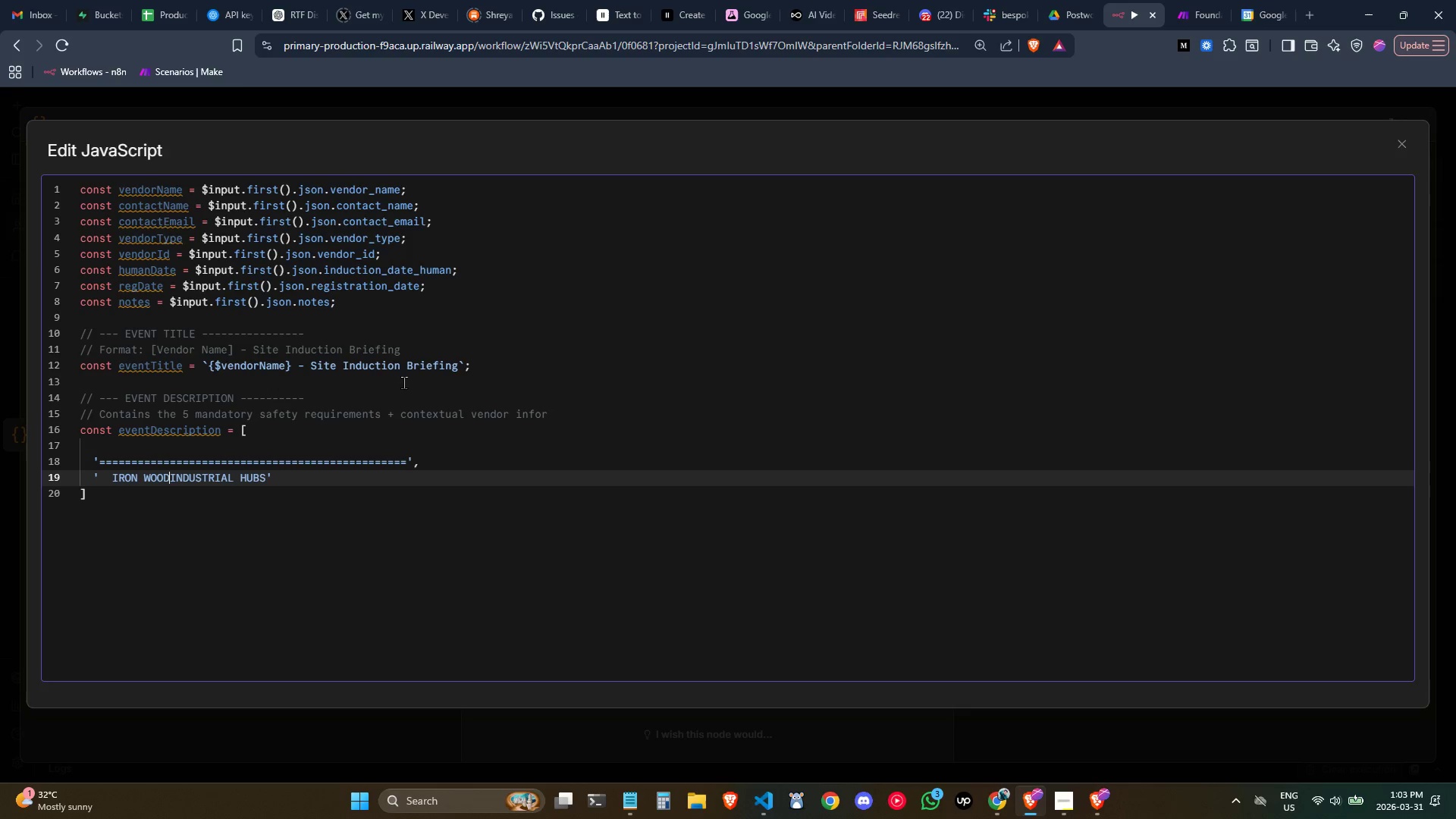 
key(ArrowLeft)
 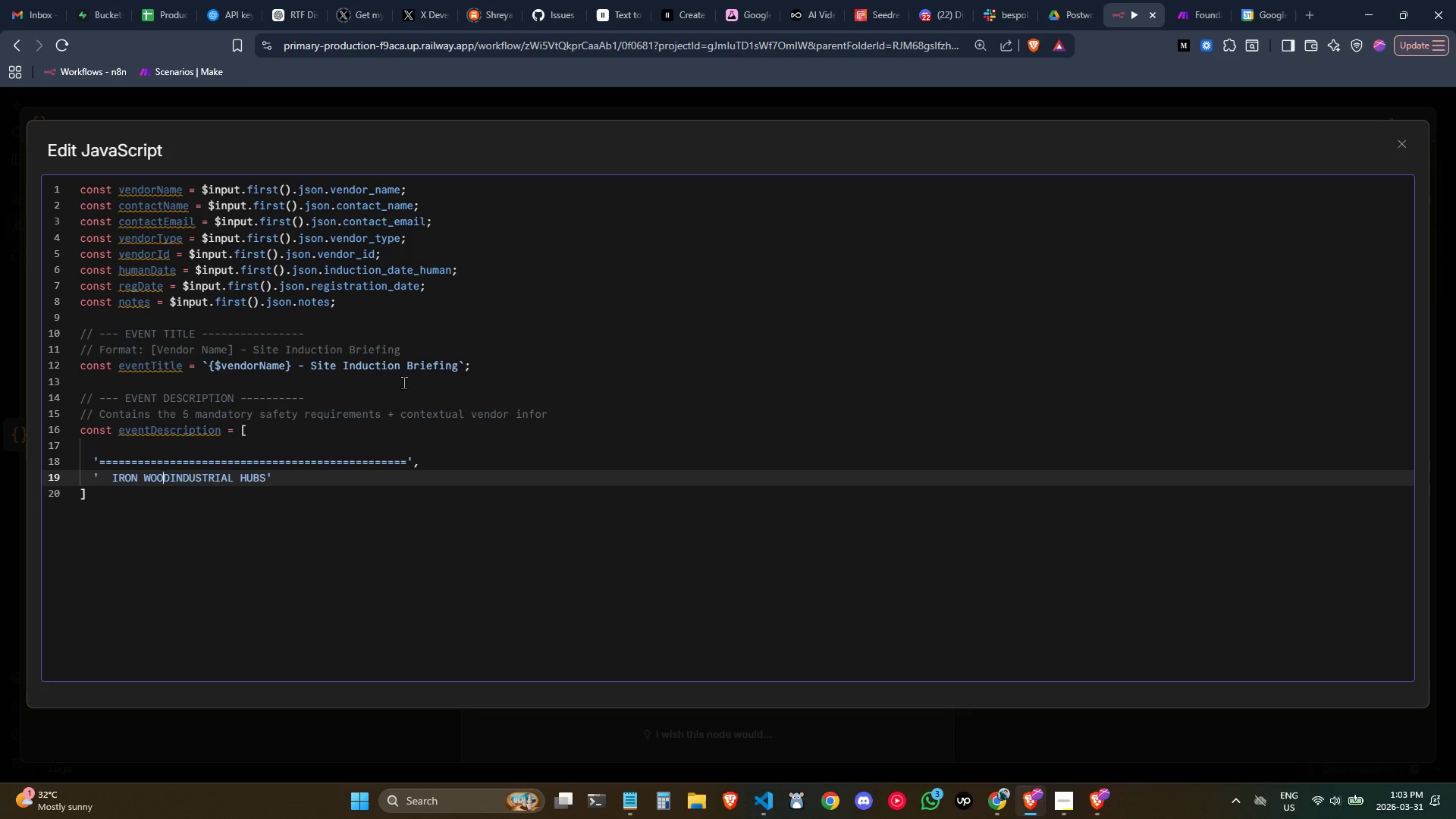 
key(ArrowLeft)
 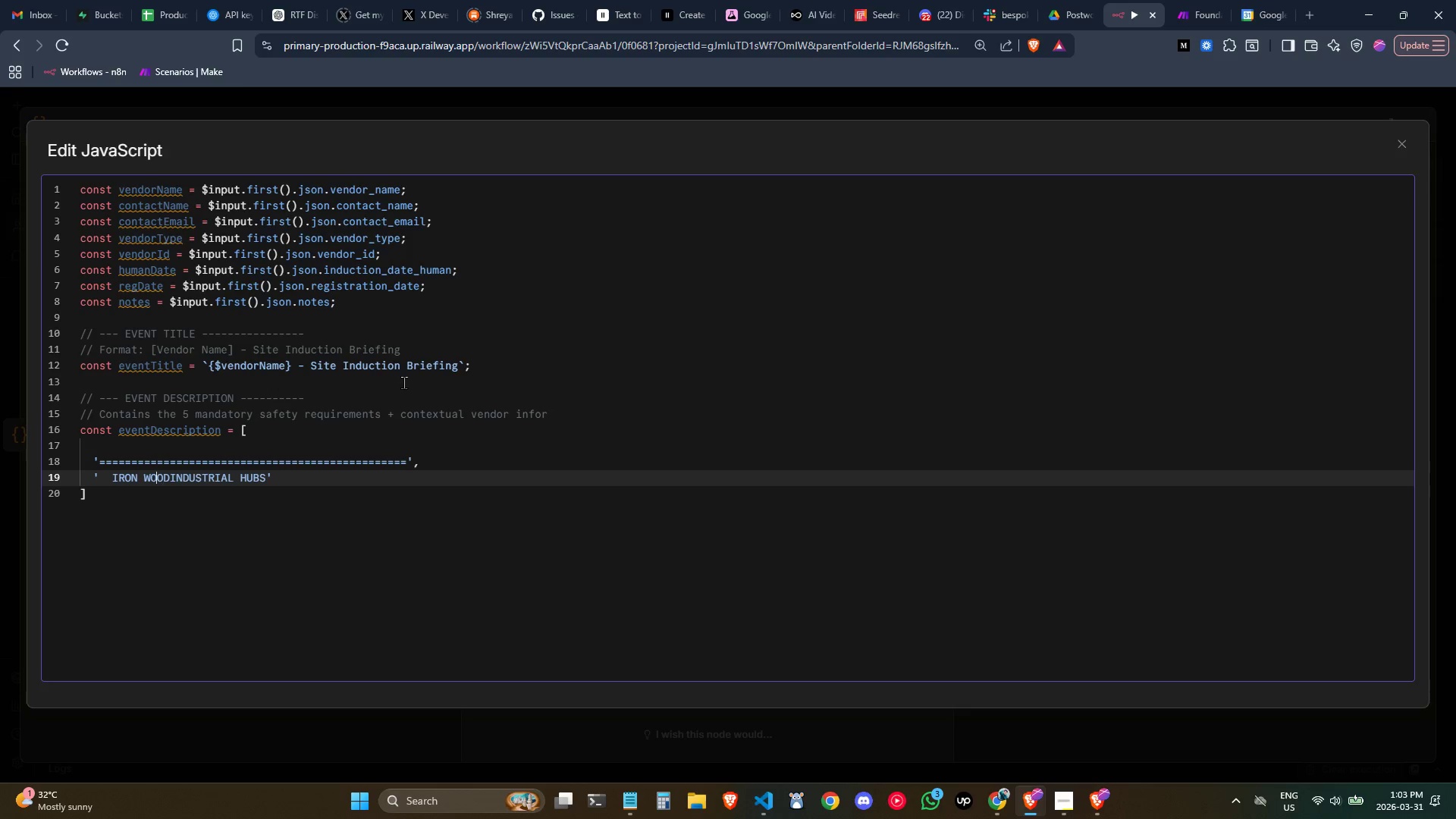 
key(ArrowLeft)
 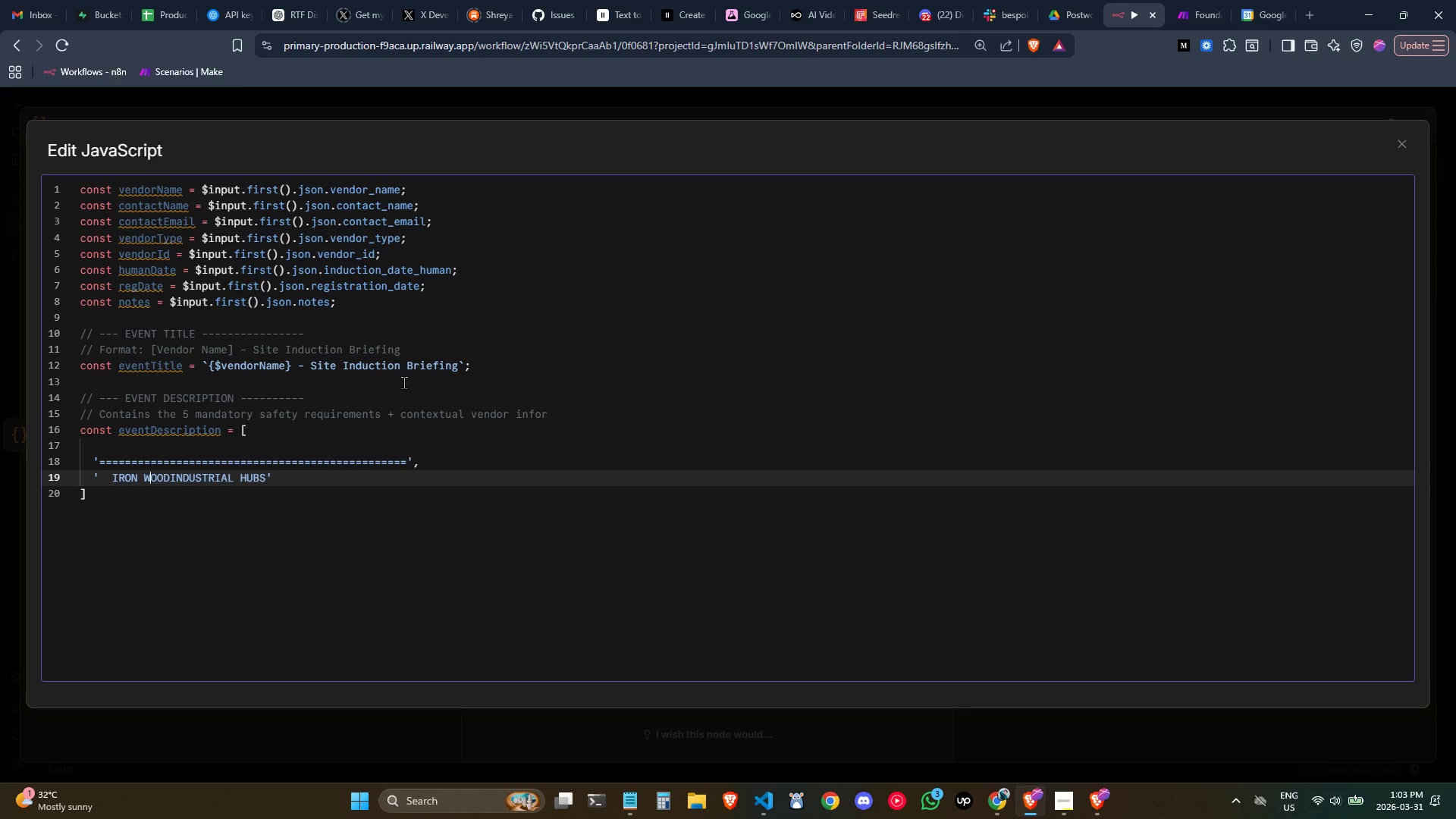 
key(ArrowLeft)
 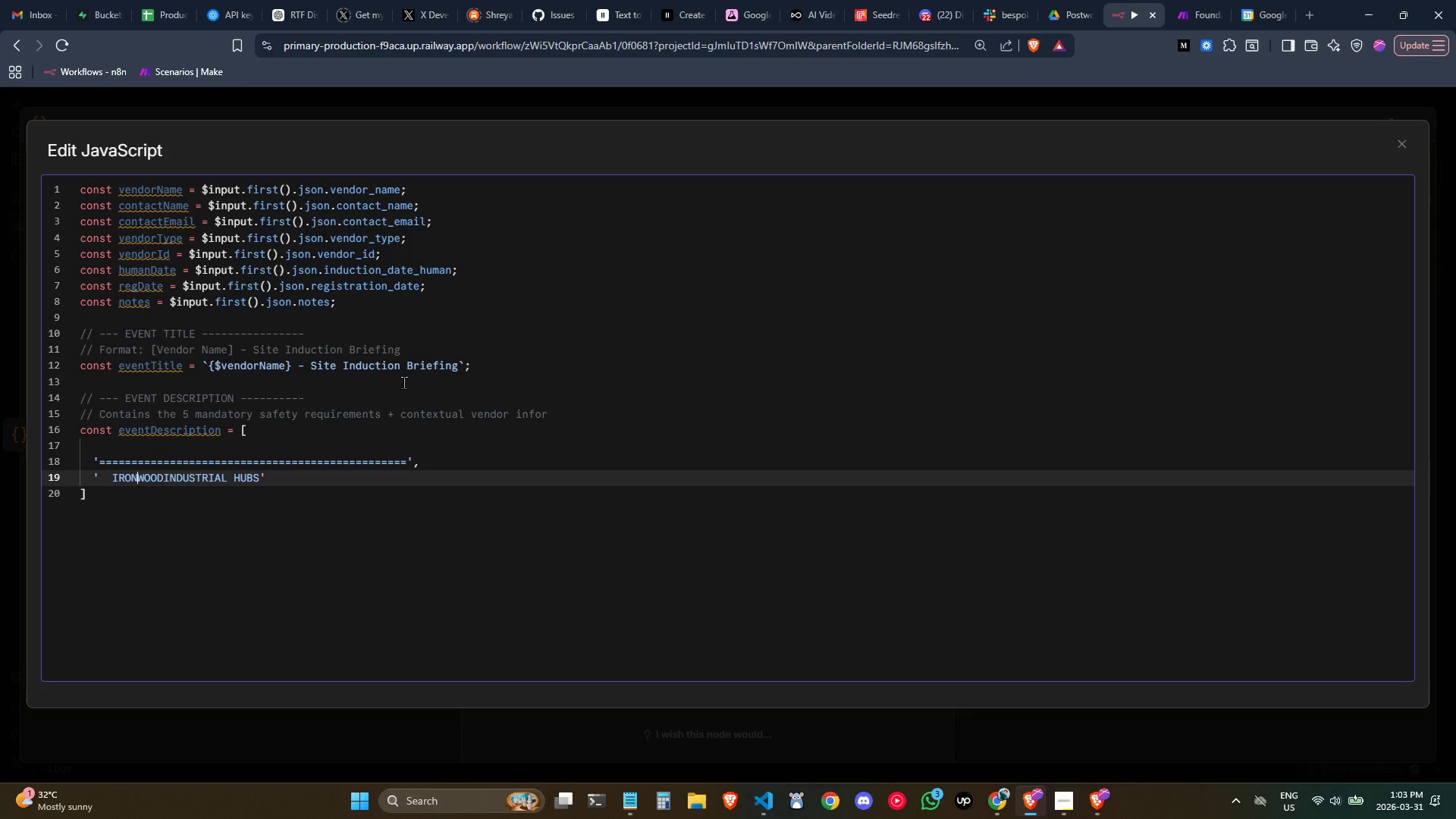 
key(Backspace)
 